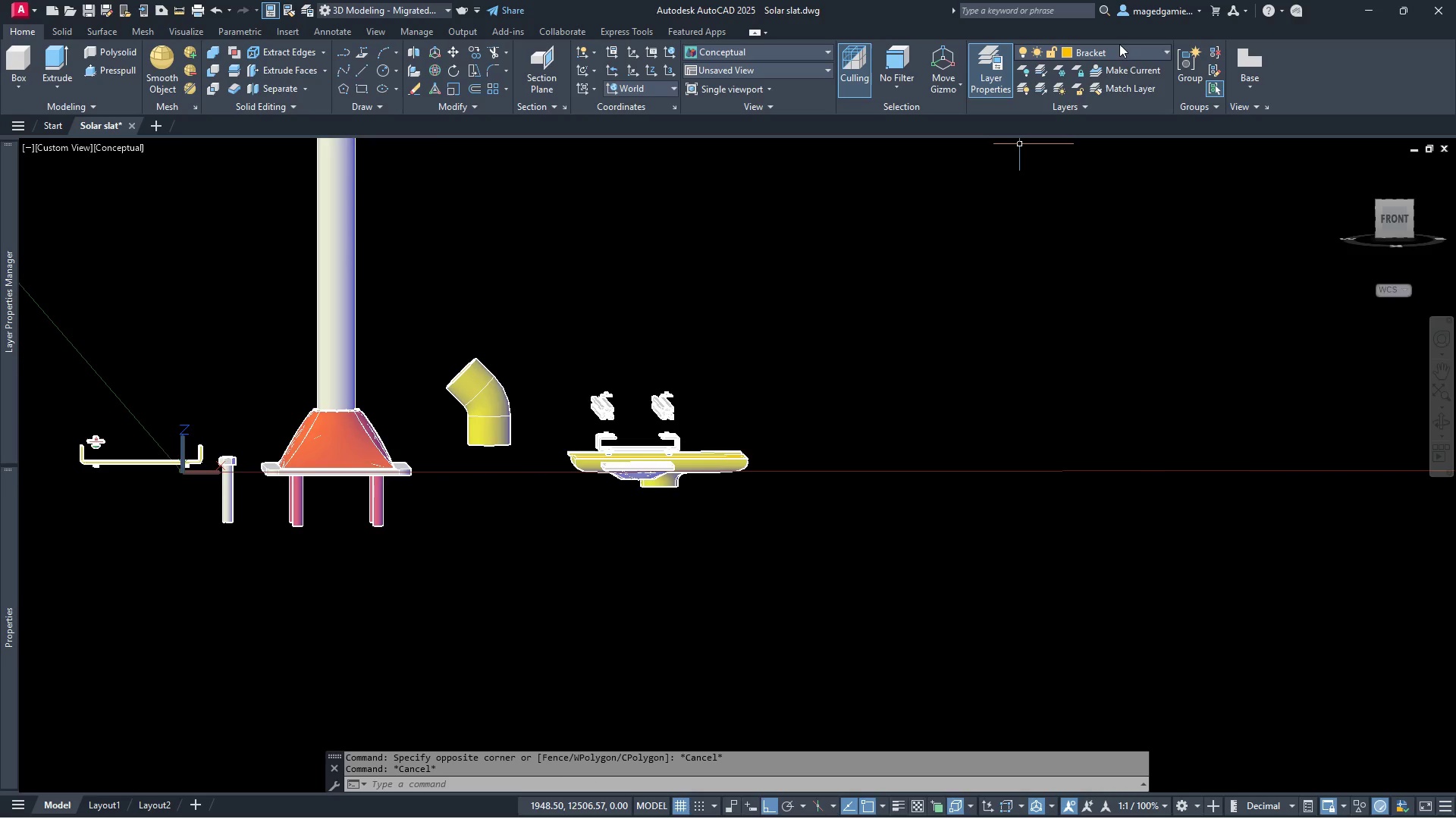 
left_click([1115, 51])
 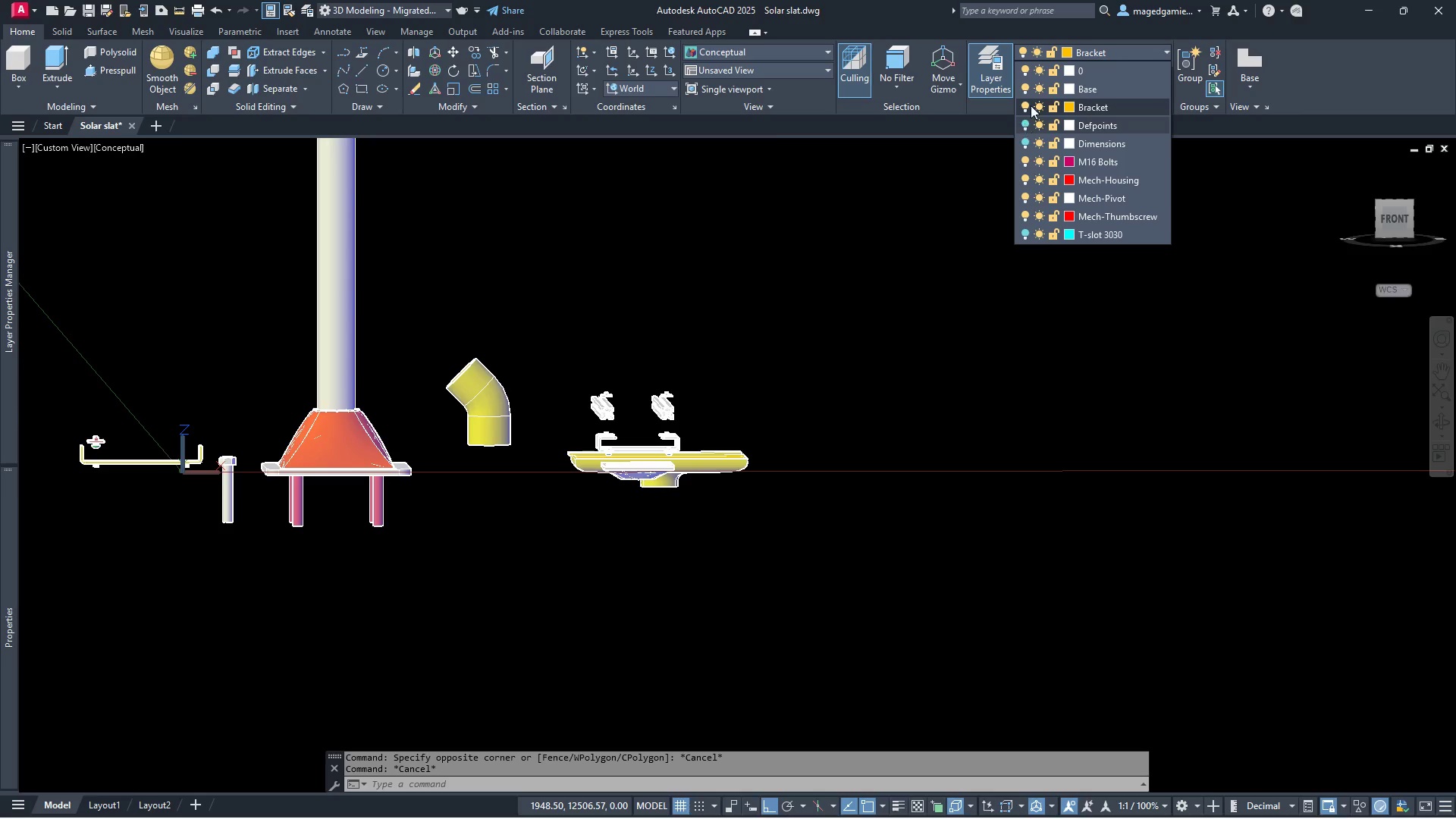 
wait(5.58)
 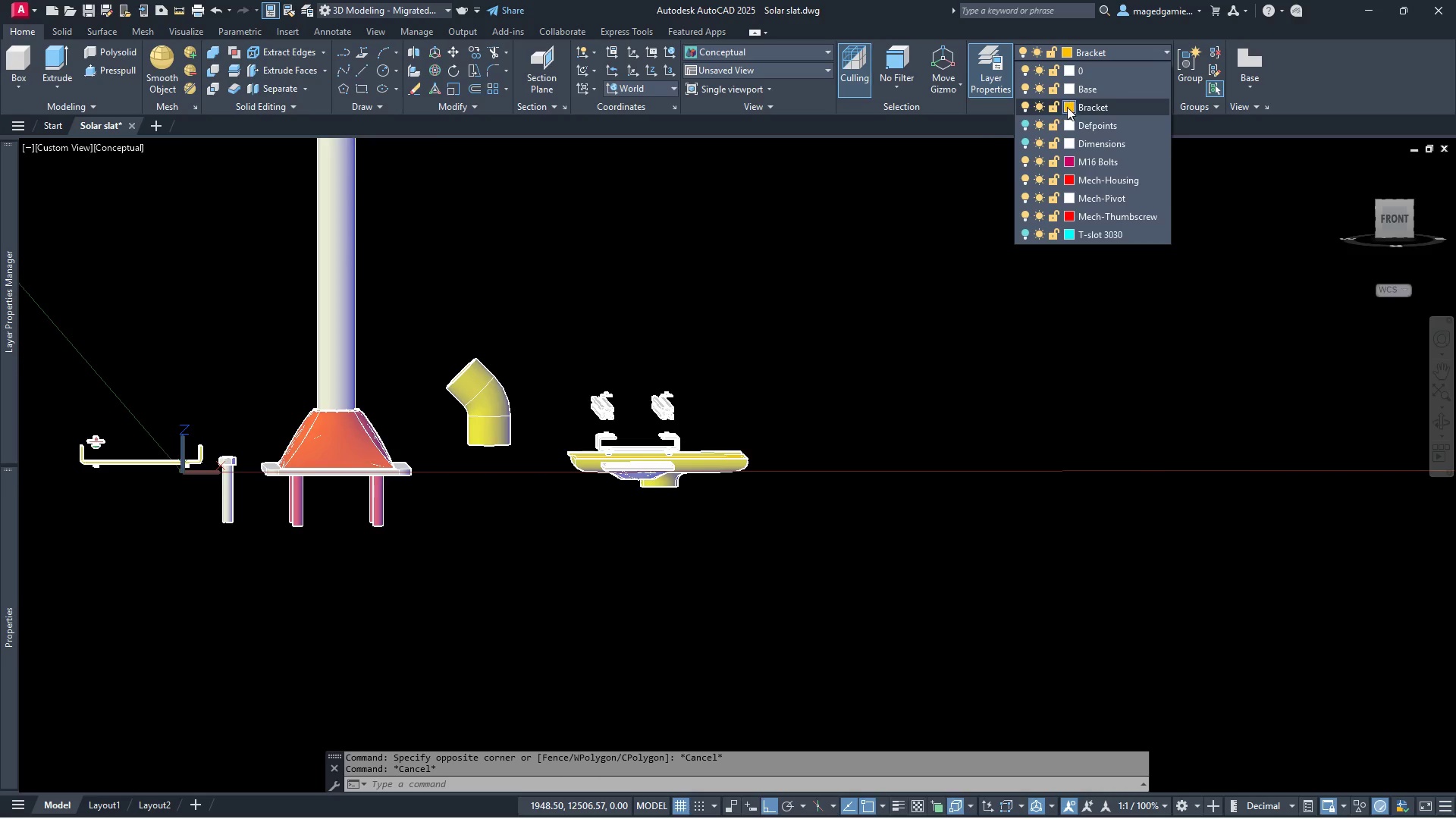 
left_click([1025, 68])
 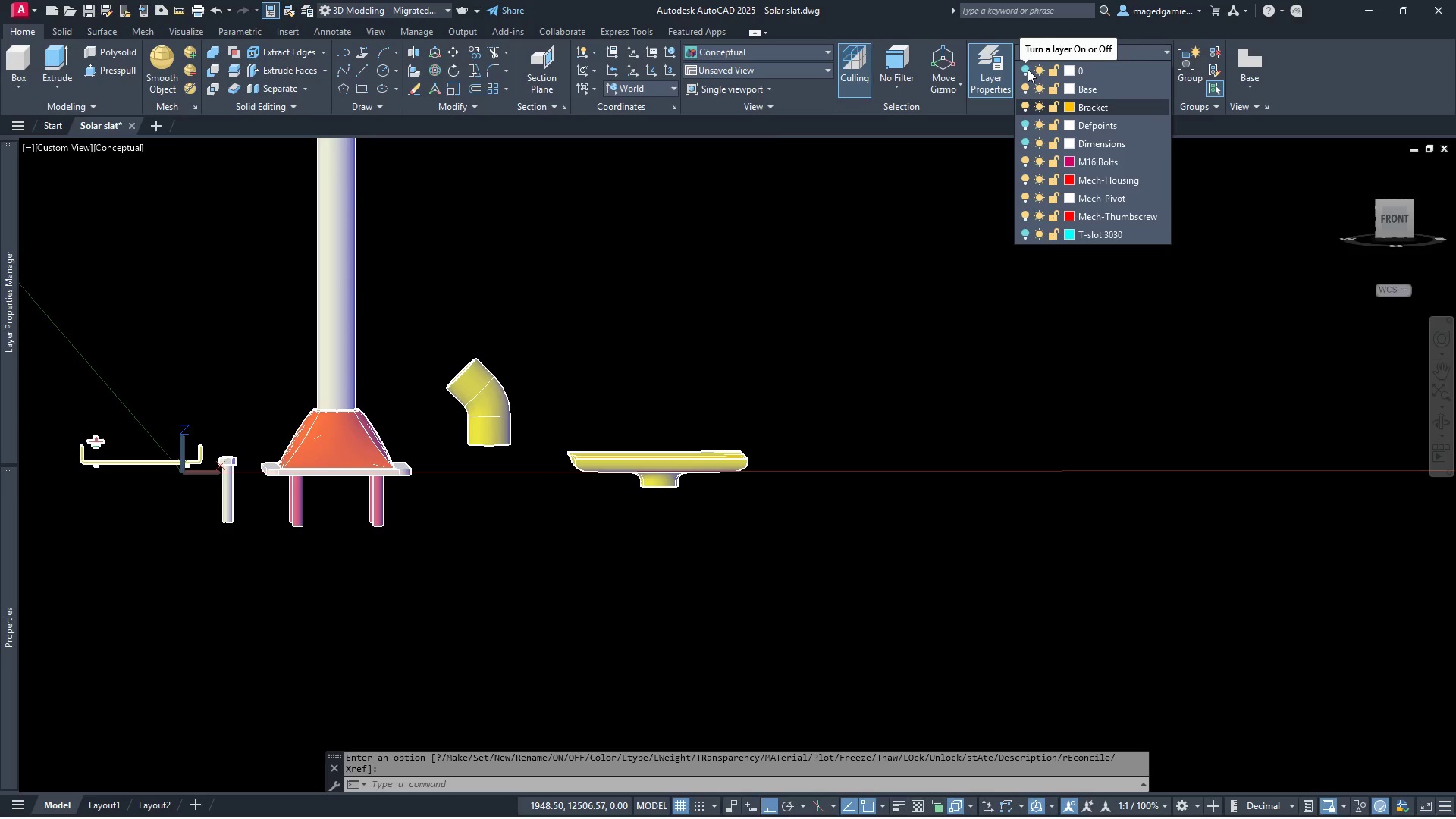 
wait(6.28)
 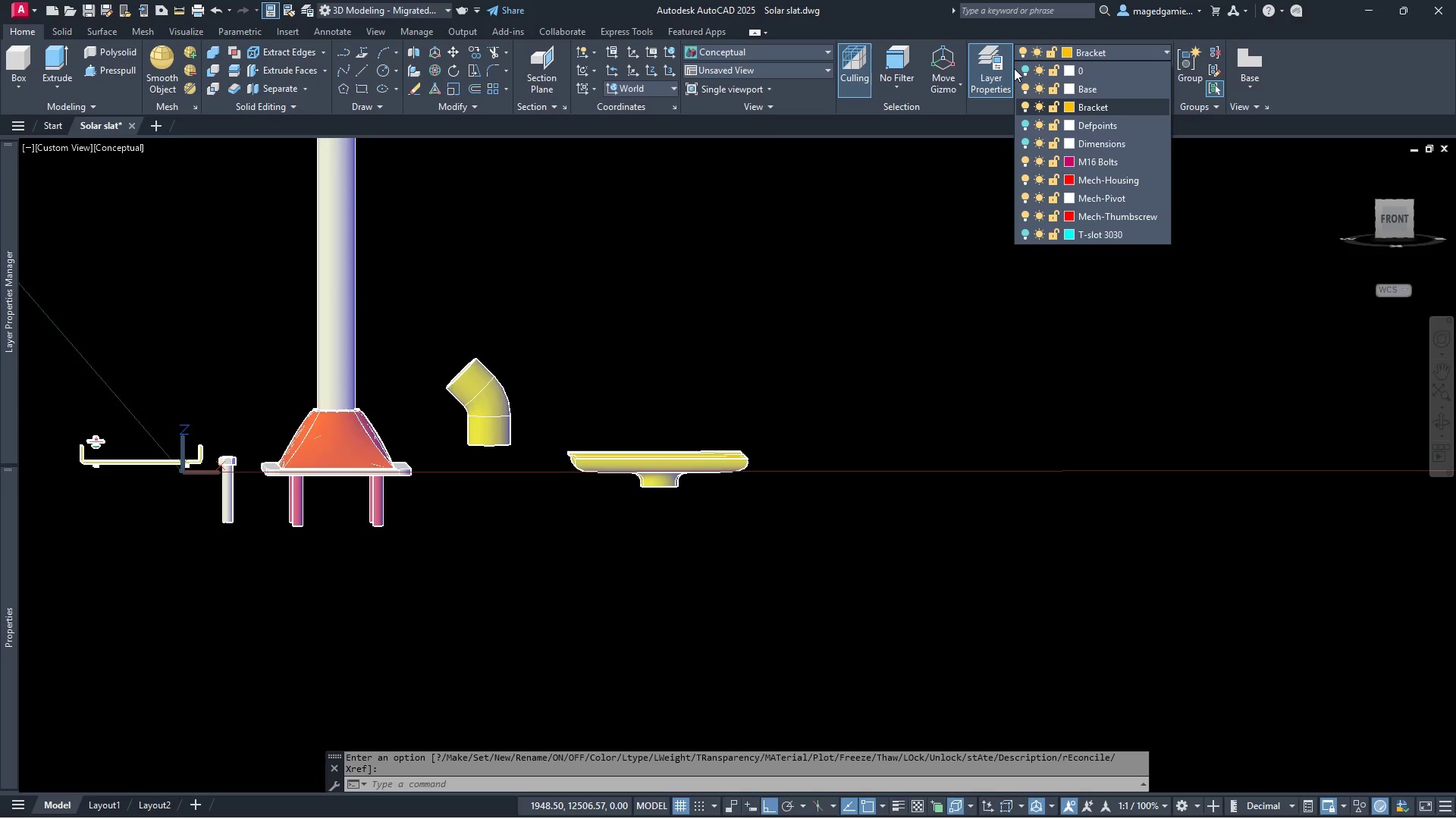 
scroll: coordinate [697, 464], scroll_direction: up, amount: 2.0
 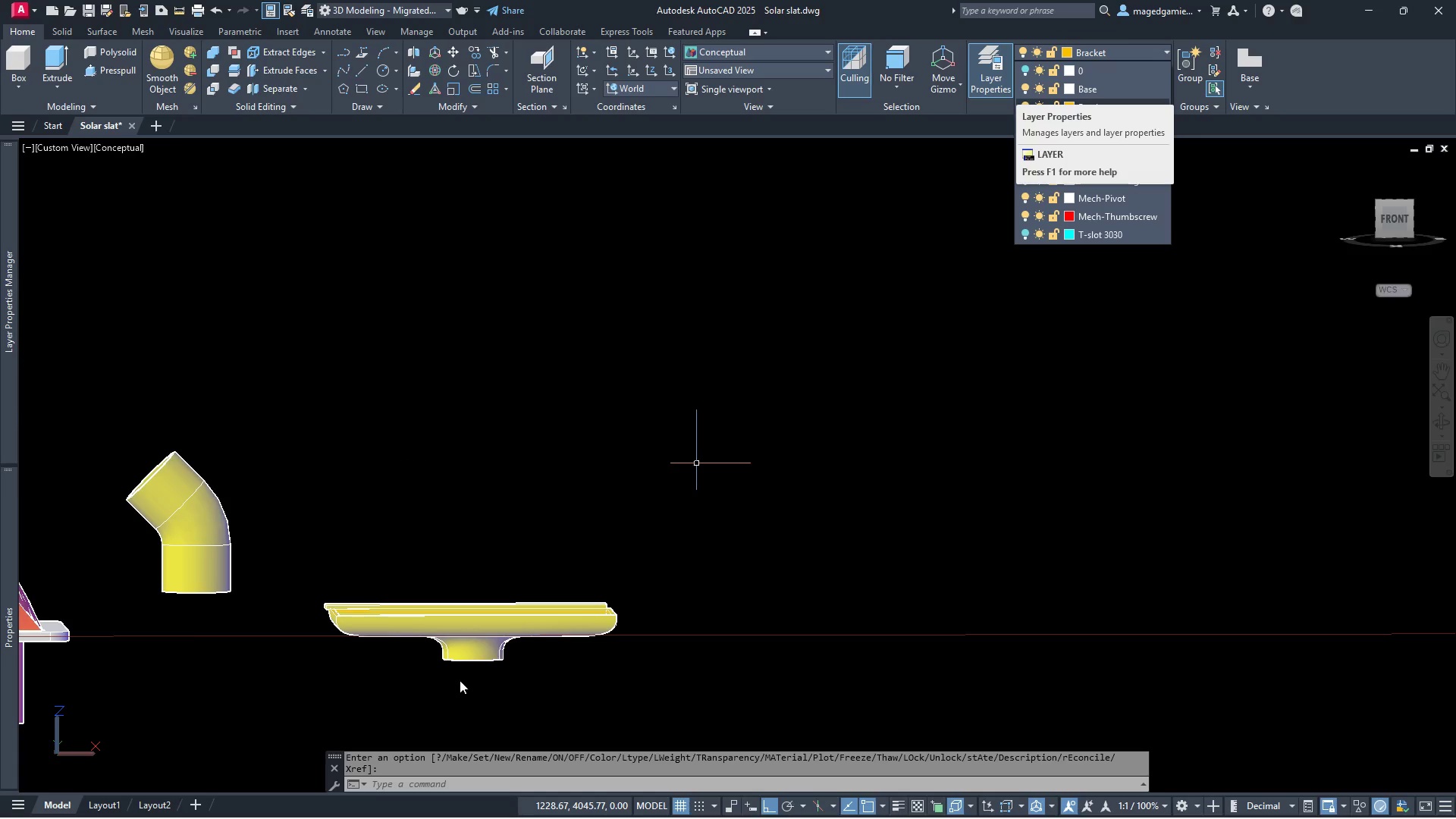 
key(Escape)
 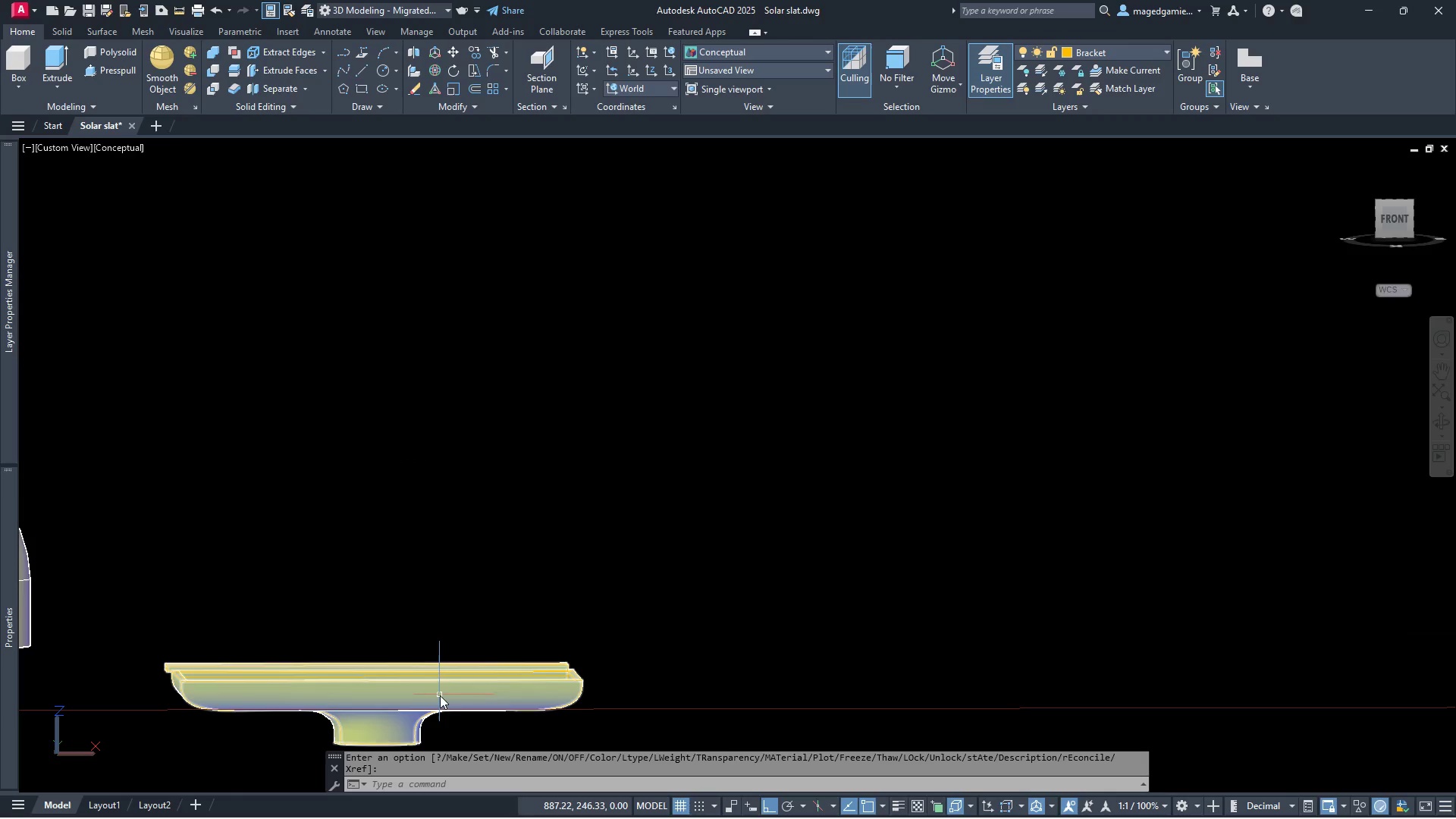 
scroll: coordinate [438, 694], scroll_direction: up, amount: 1.0
 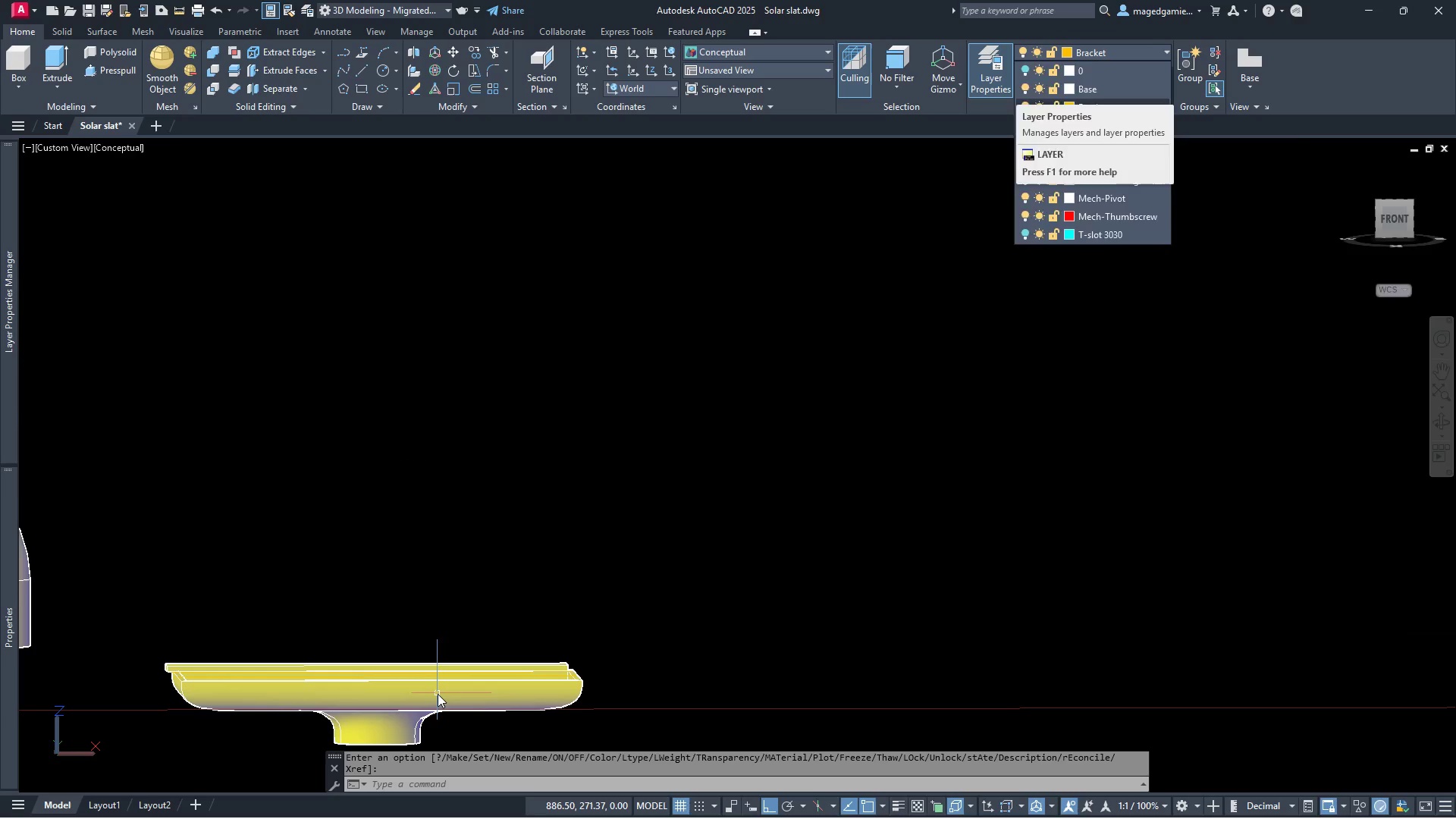 
left_click([440, 695])
 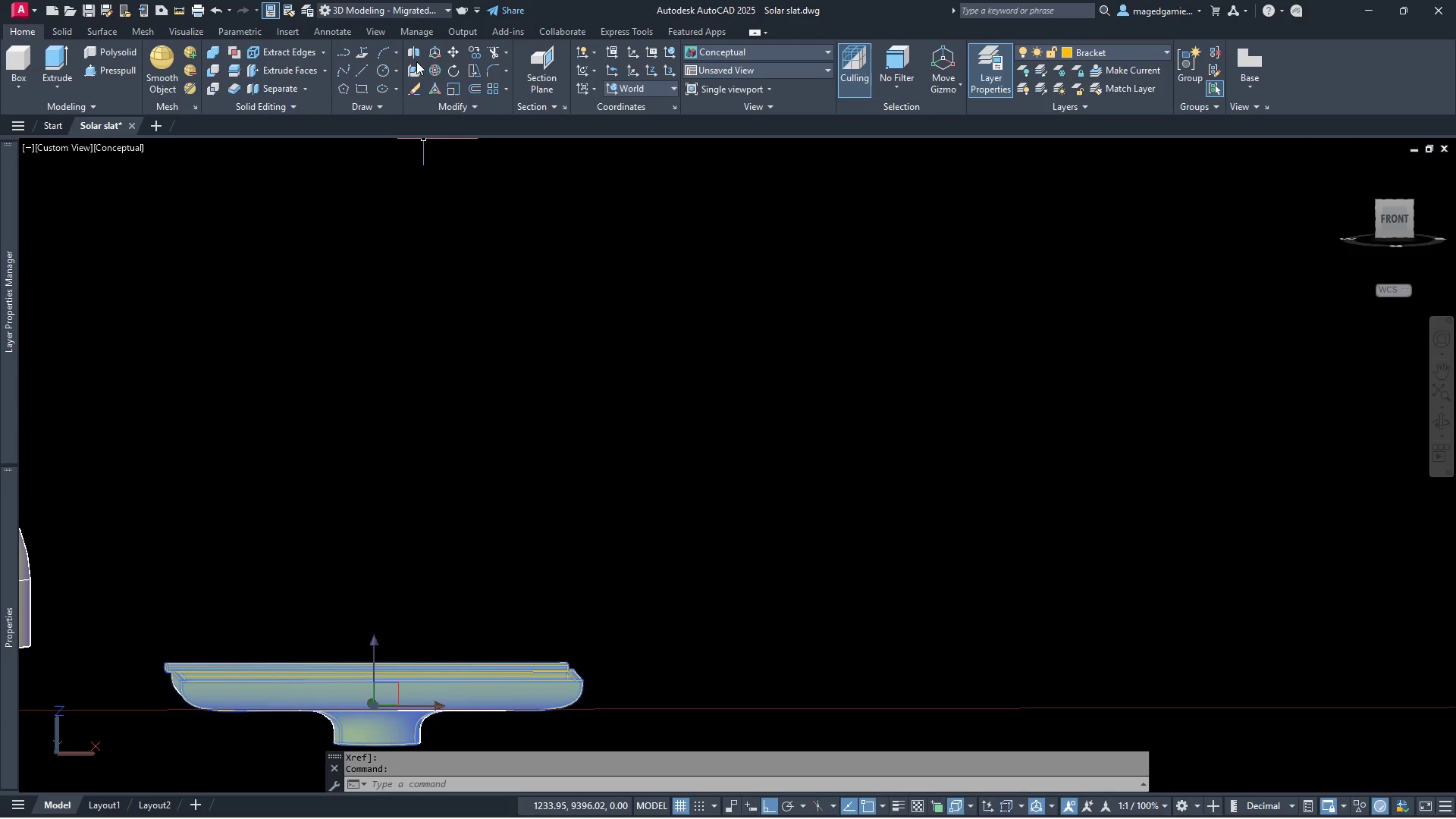 
left_click([452, 53])
 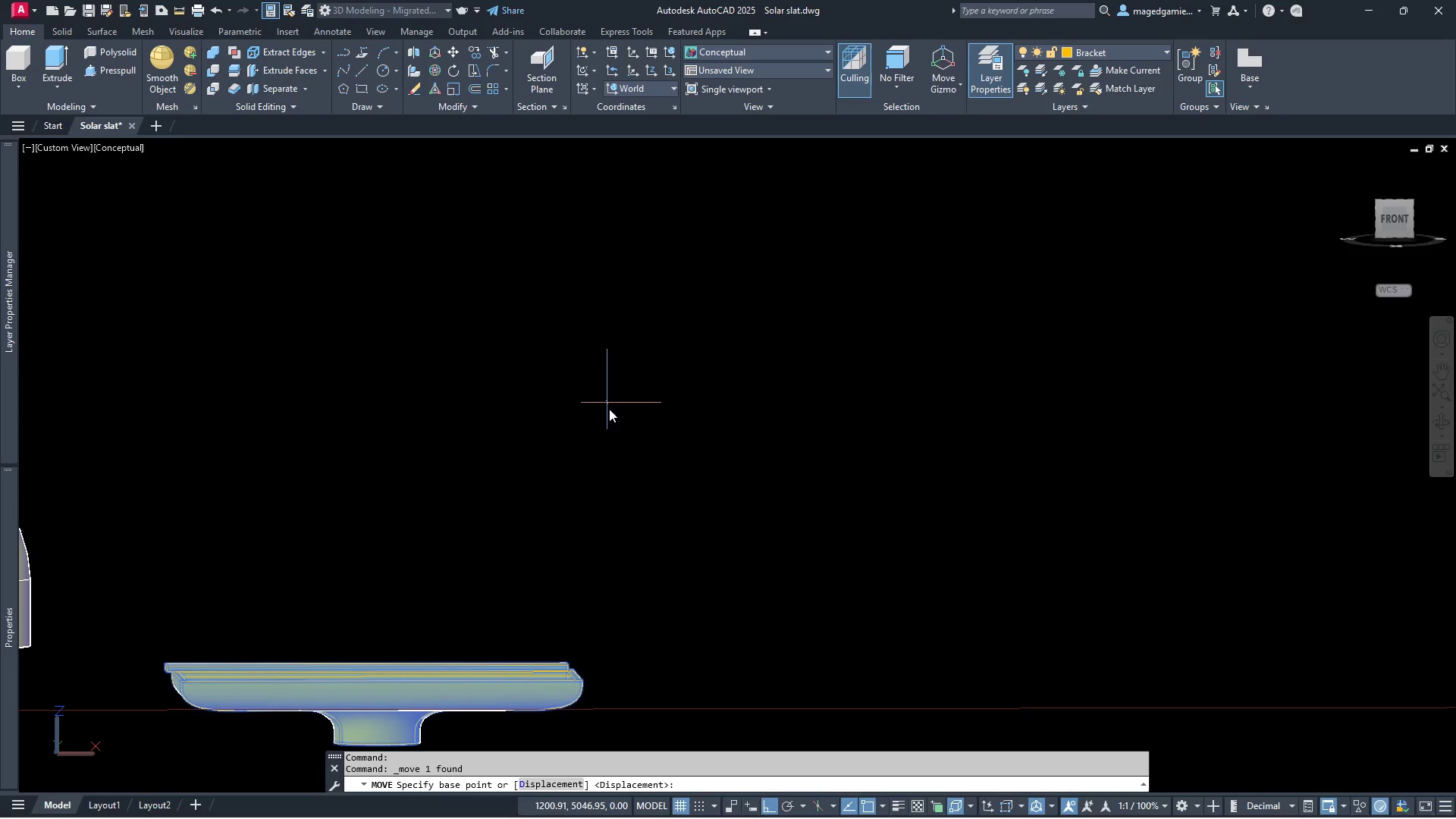 
left_click([614, 444])
 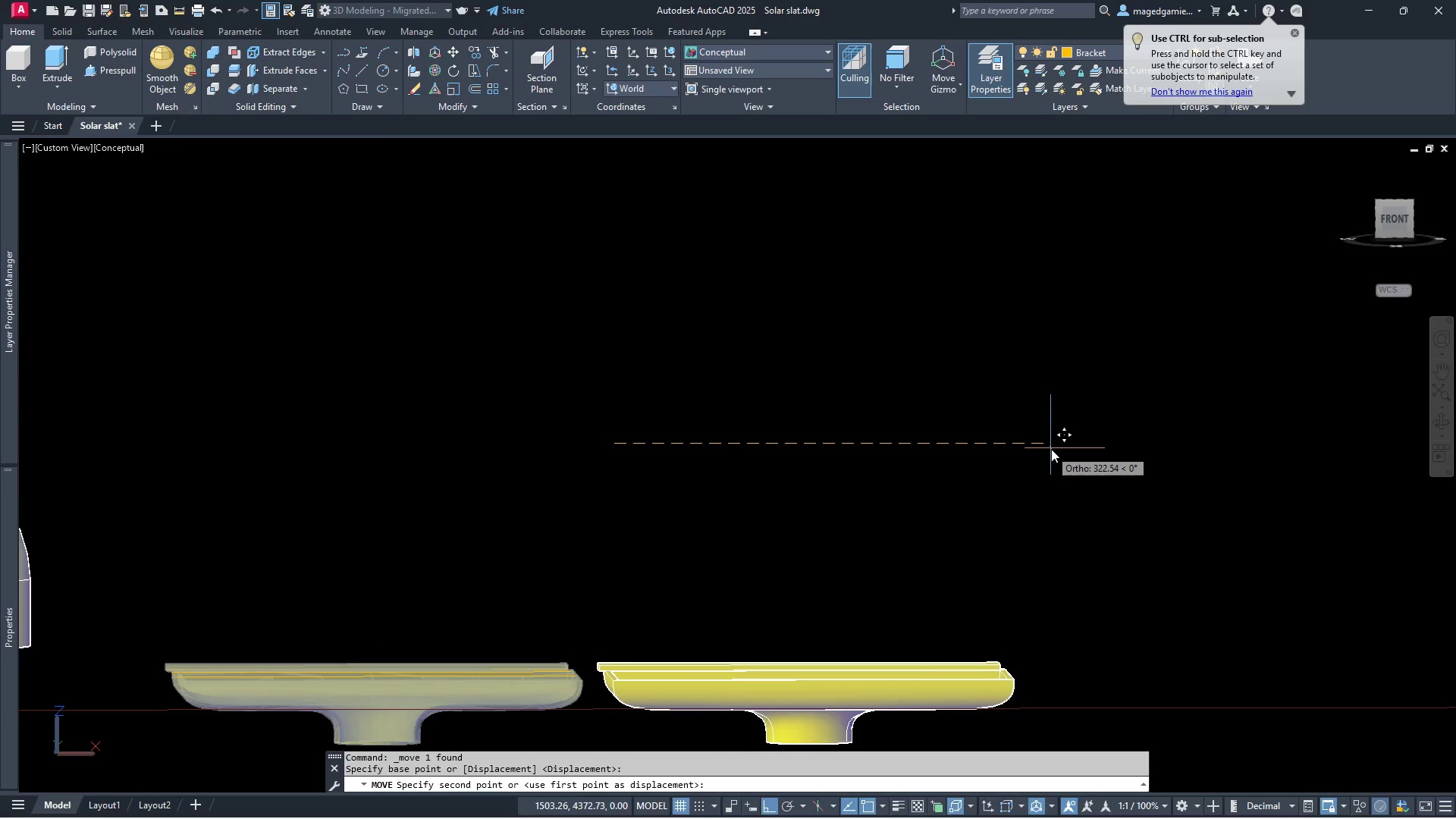 
left_click([1054, 449])
 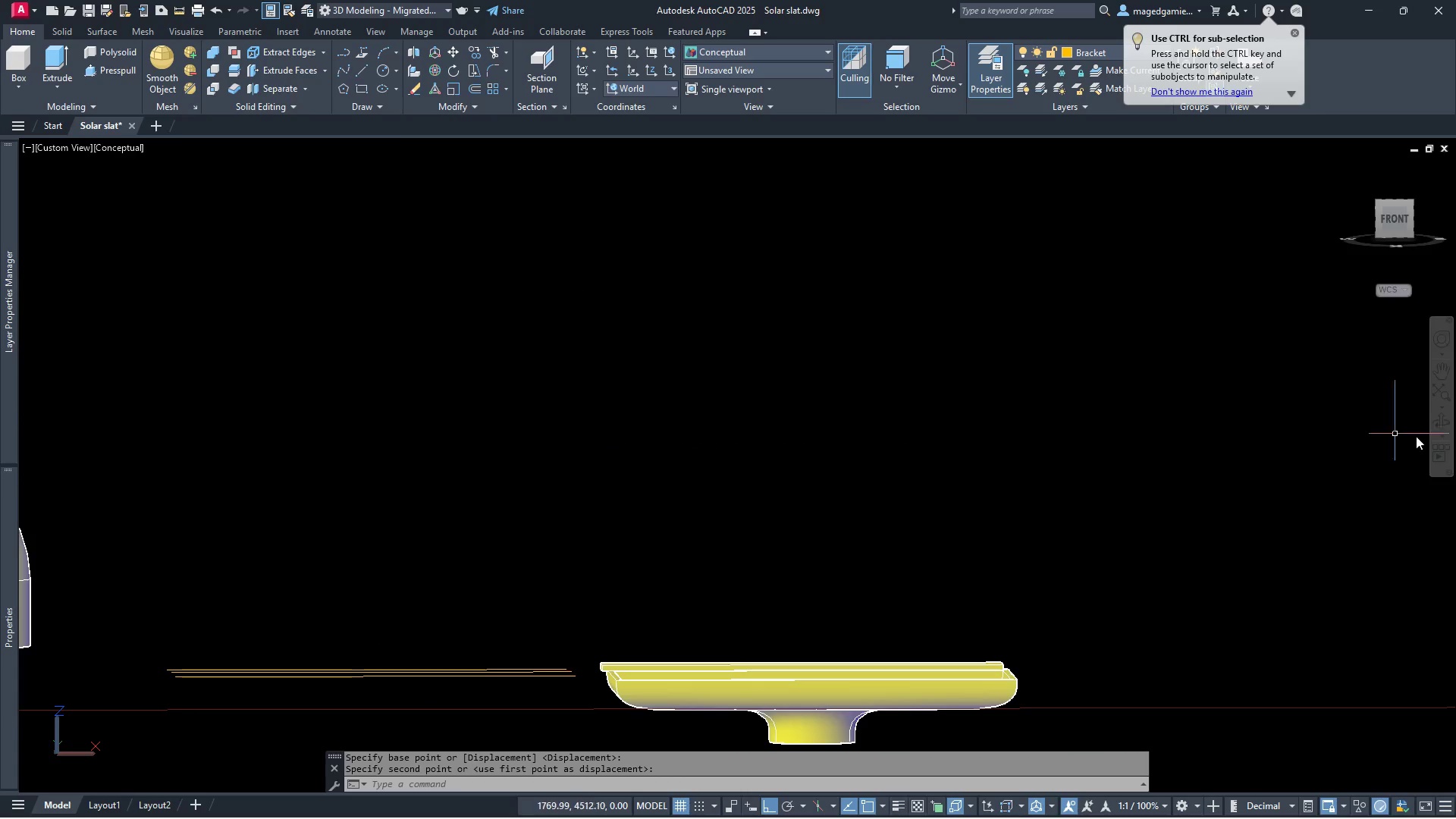 
left_click([1445, 422])
 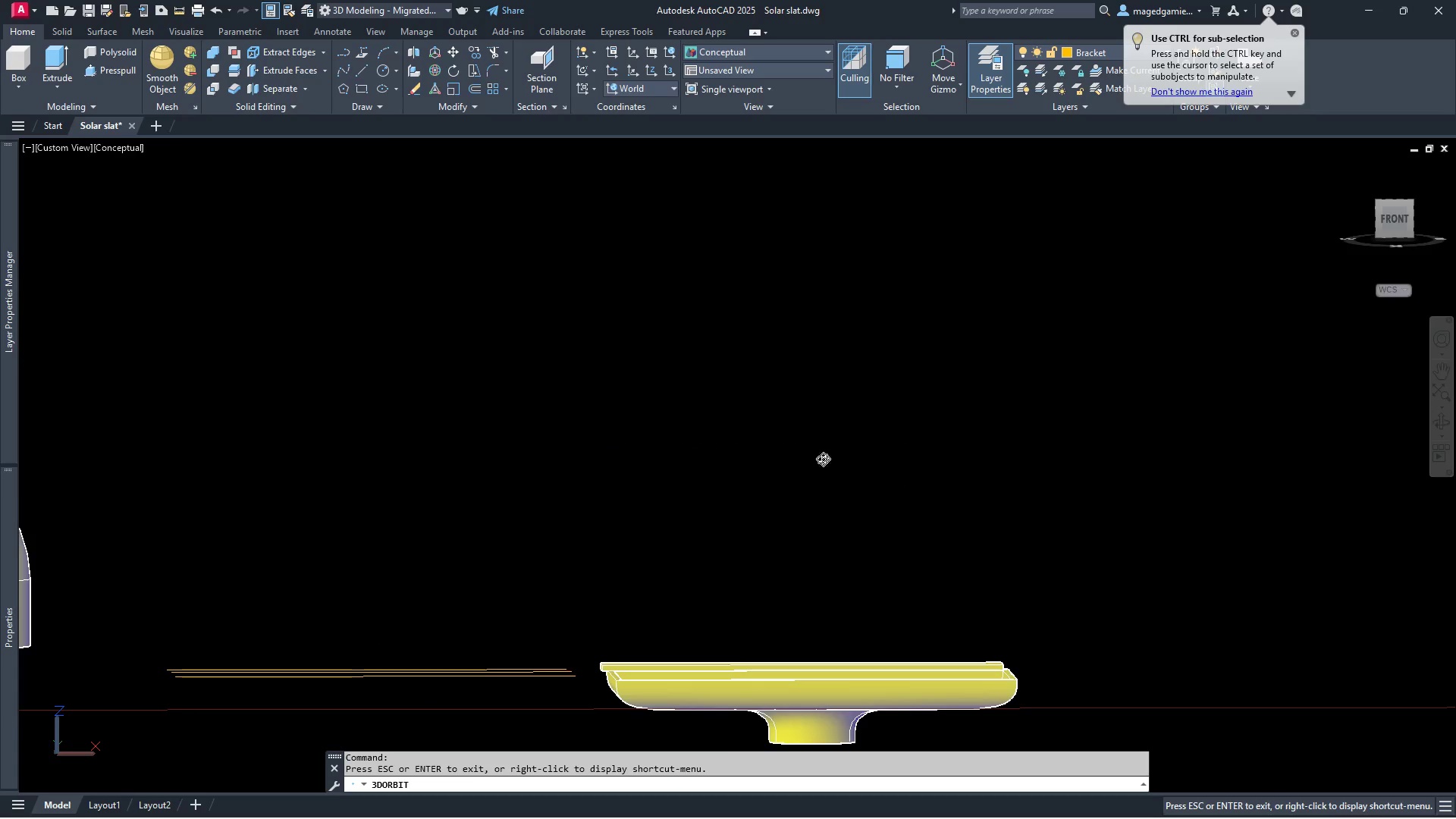 
left_click_drag(start_coordinate=[770, 462], to_coordinate=[746, 595])
 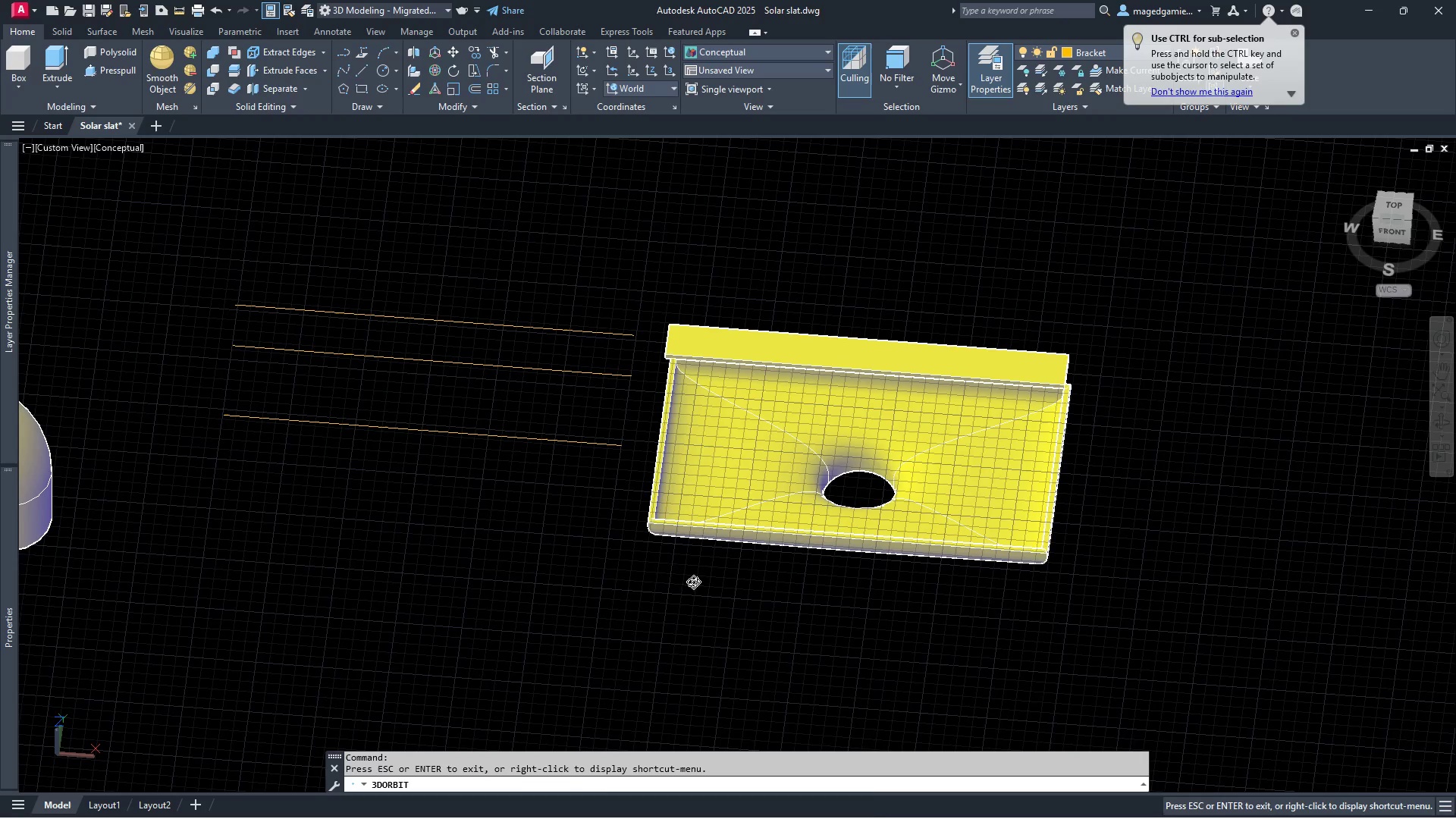 
key(Escape)
 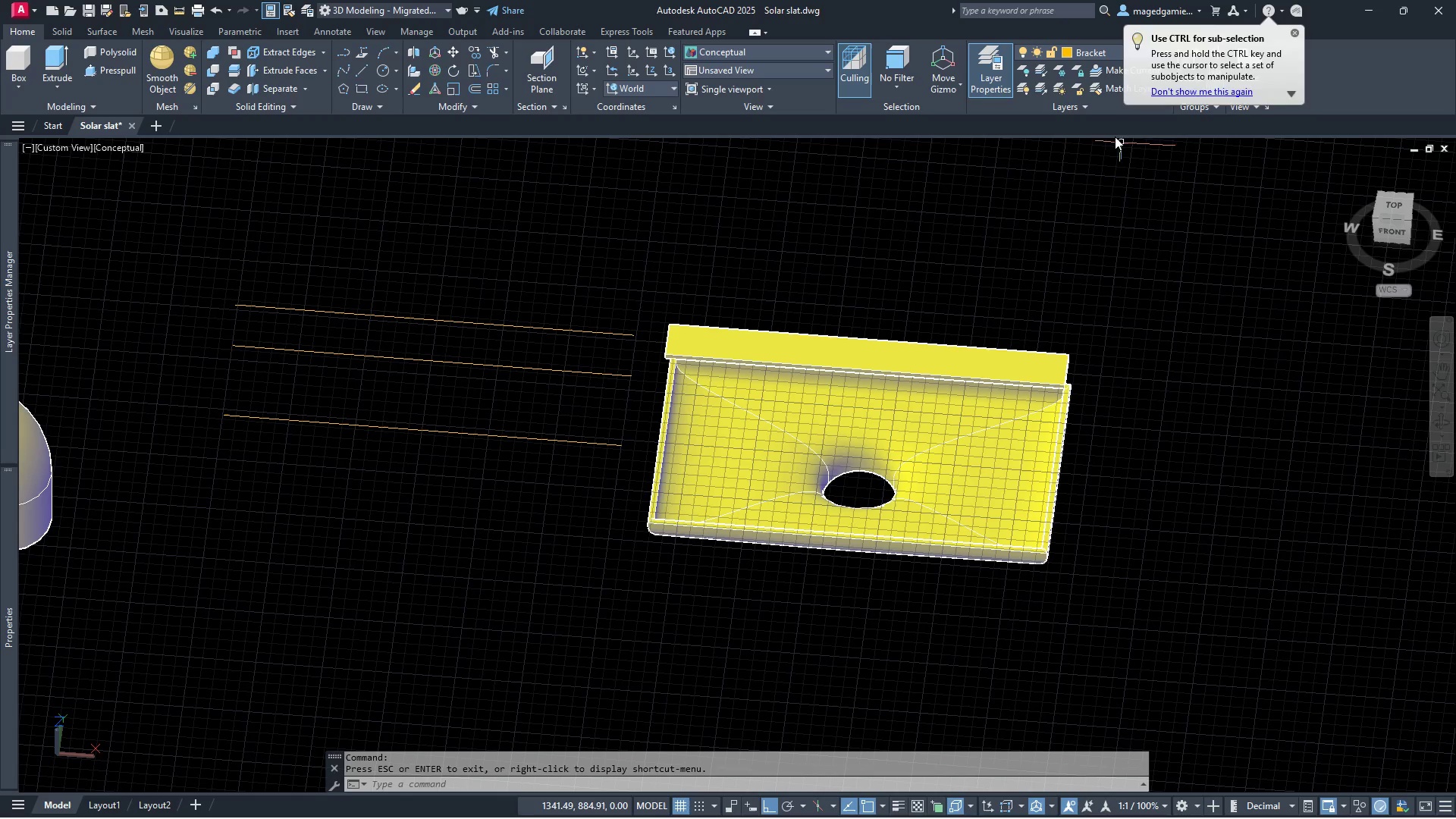 
scroll: coordinate [1100, 238], scroll_direction: down, amount: 2.0
 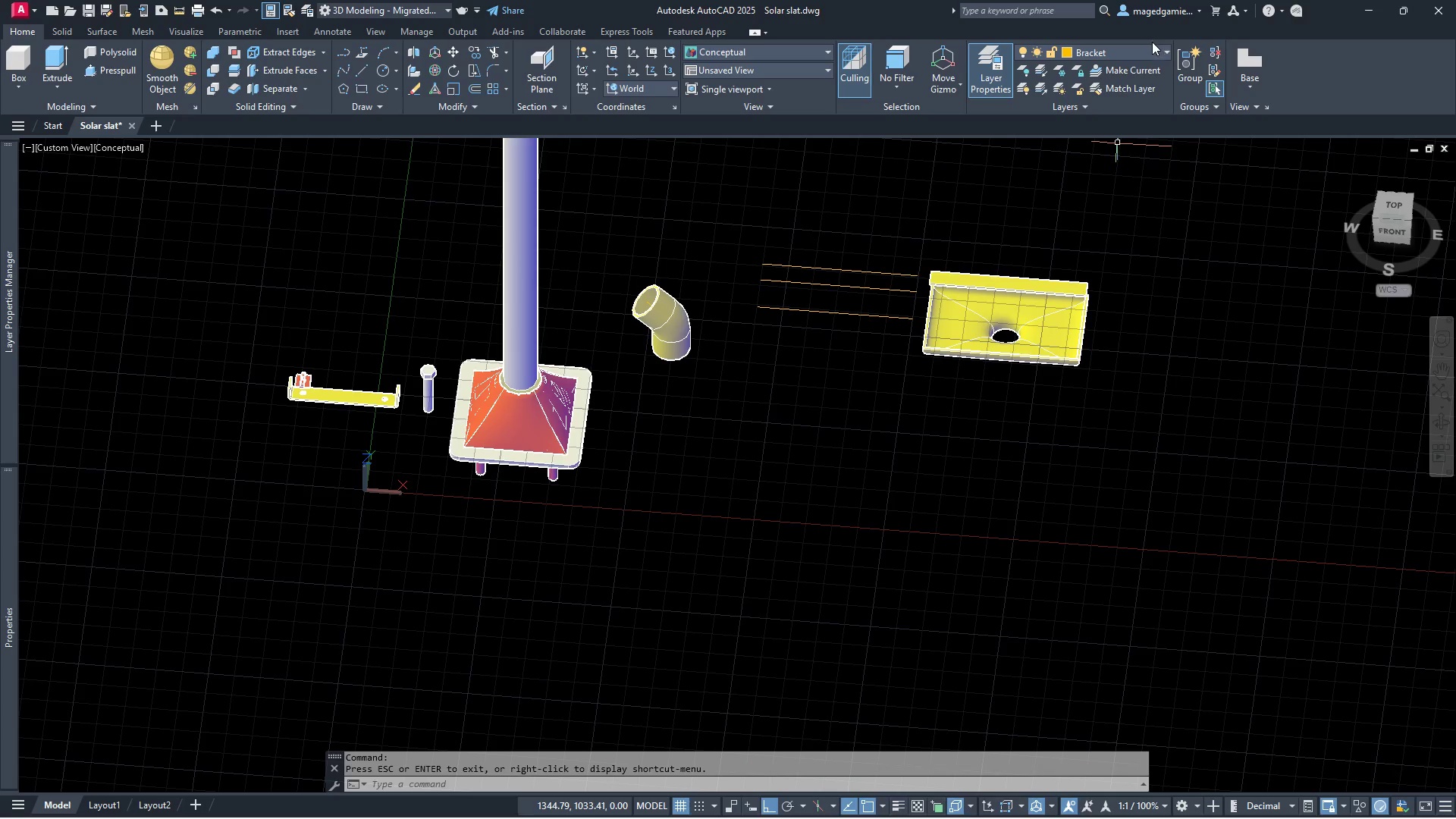 
left_click([1153, 51])
 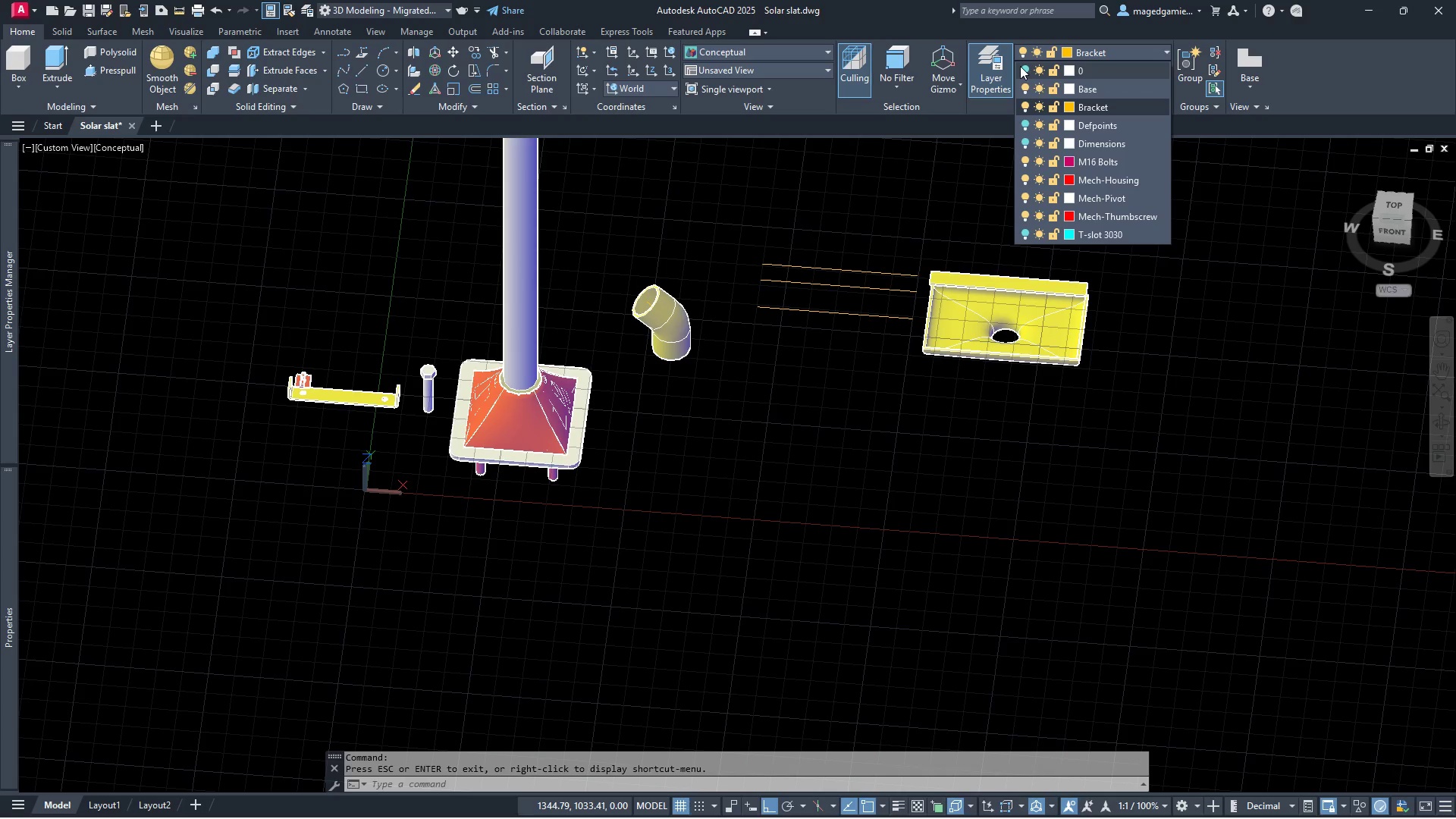 
left_click([1027, 67])
 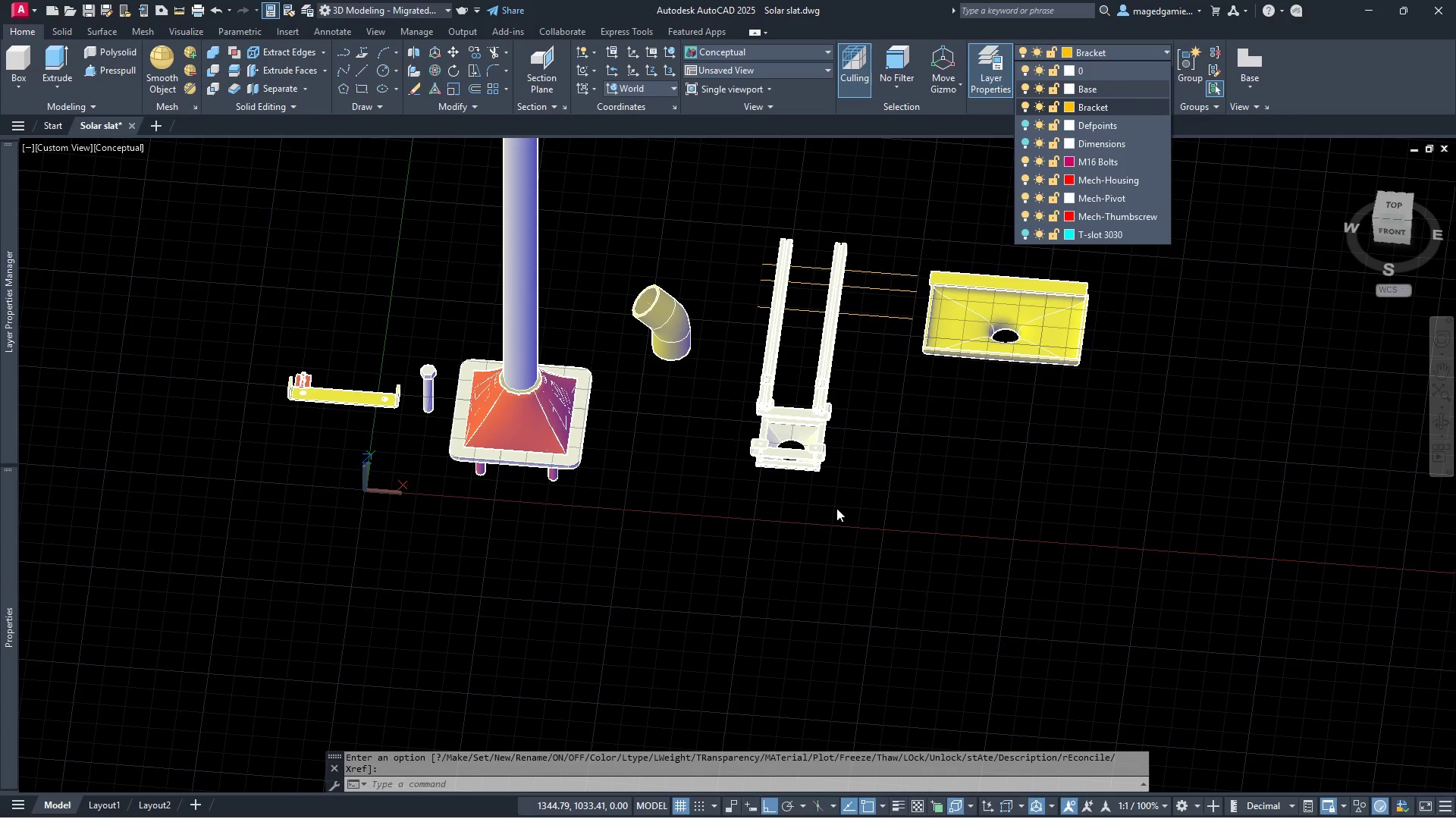 
left_click([833, 519])
 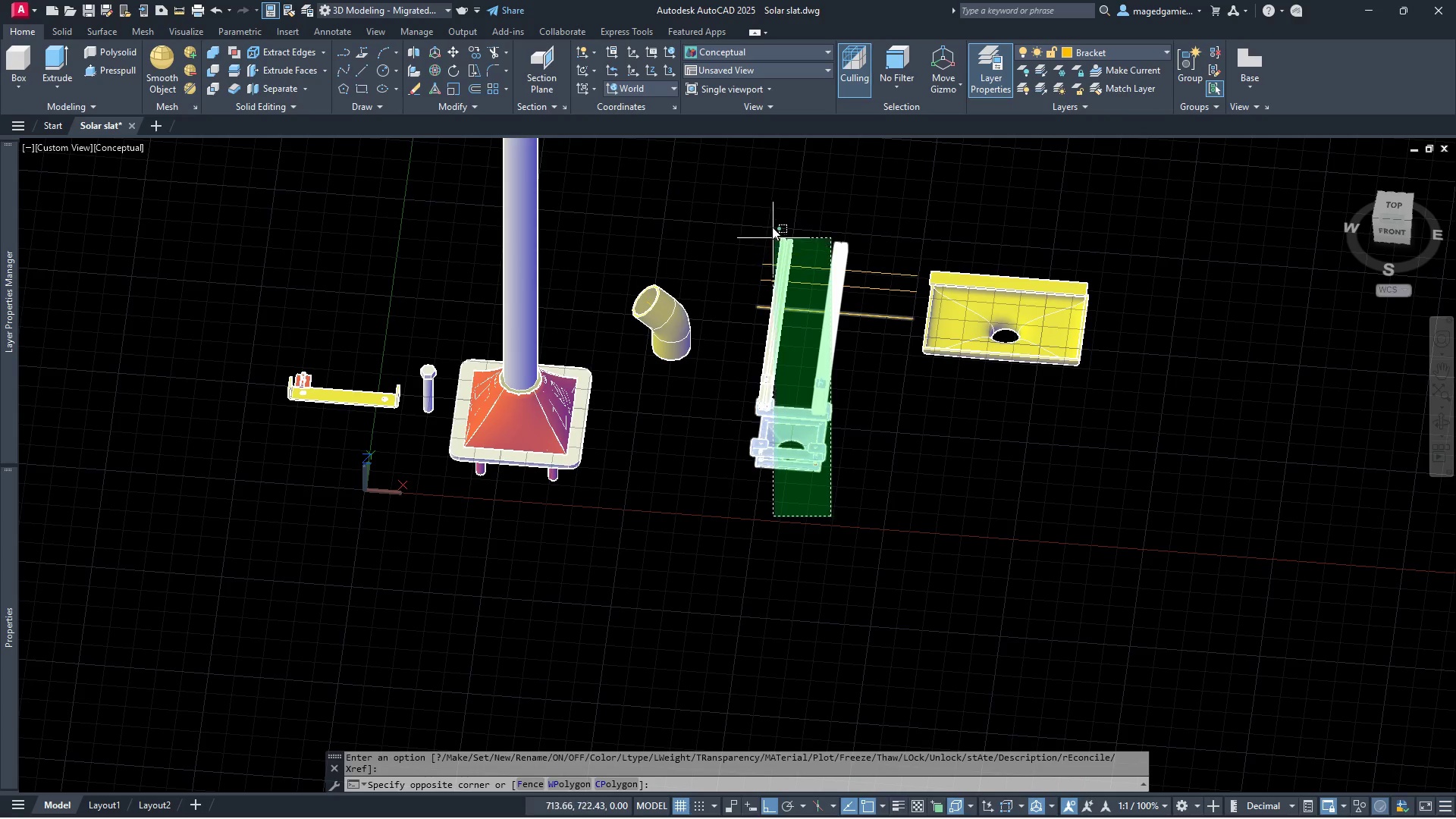 
left_click([765, 206])
 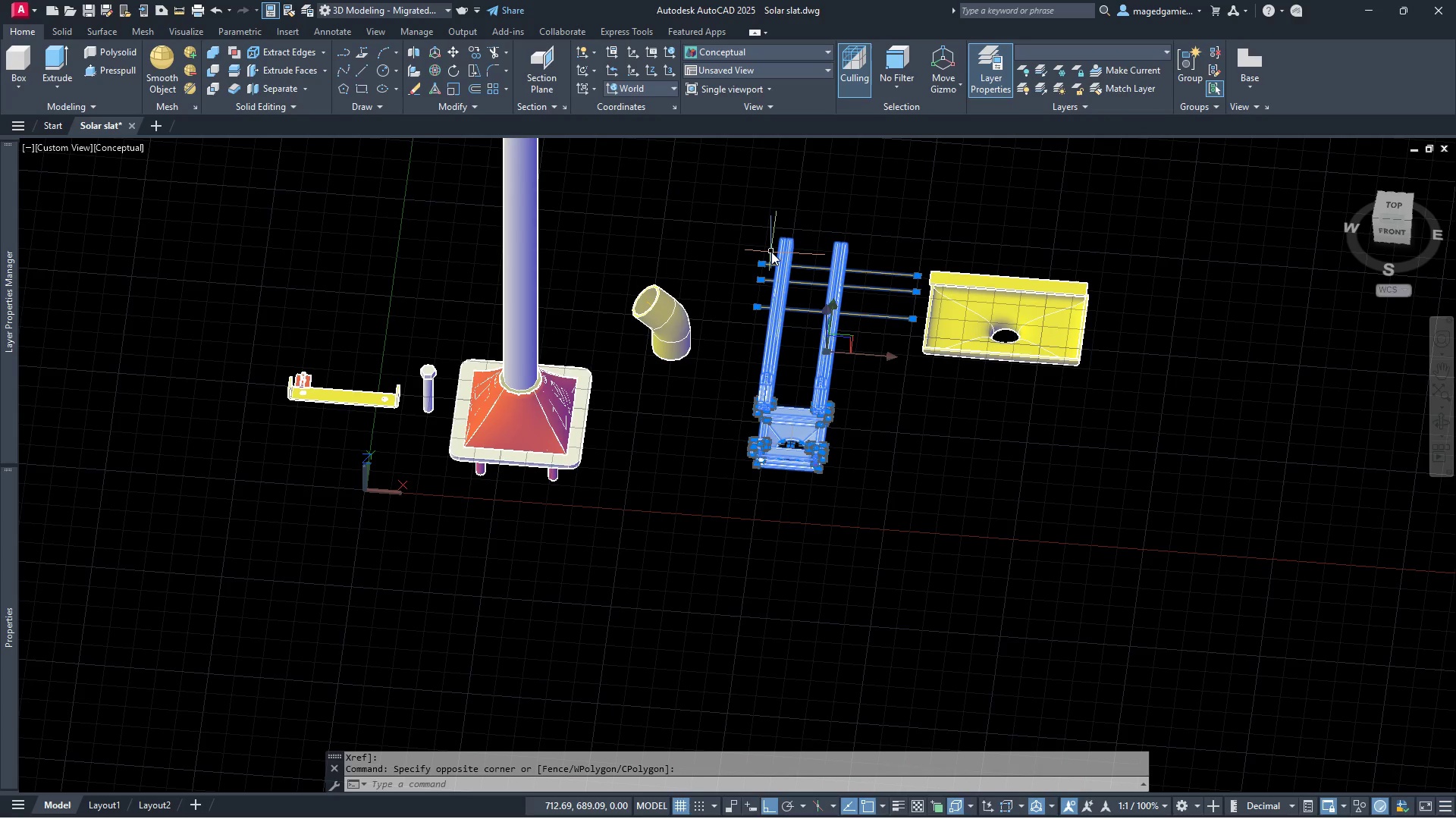 
key(Delete)
 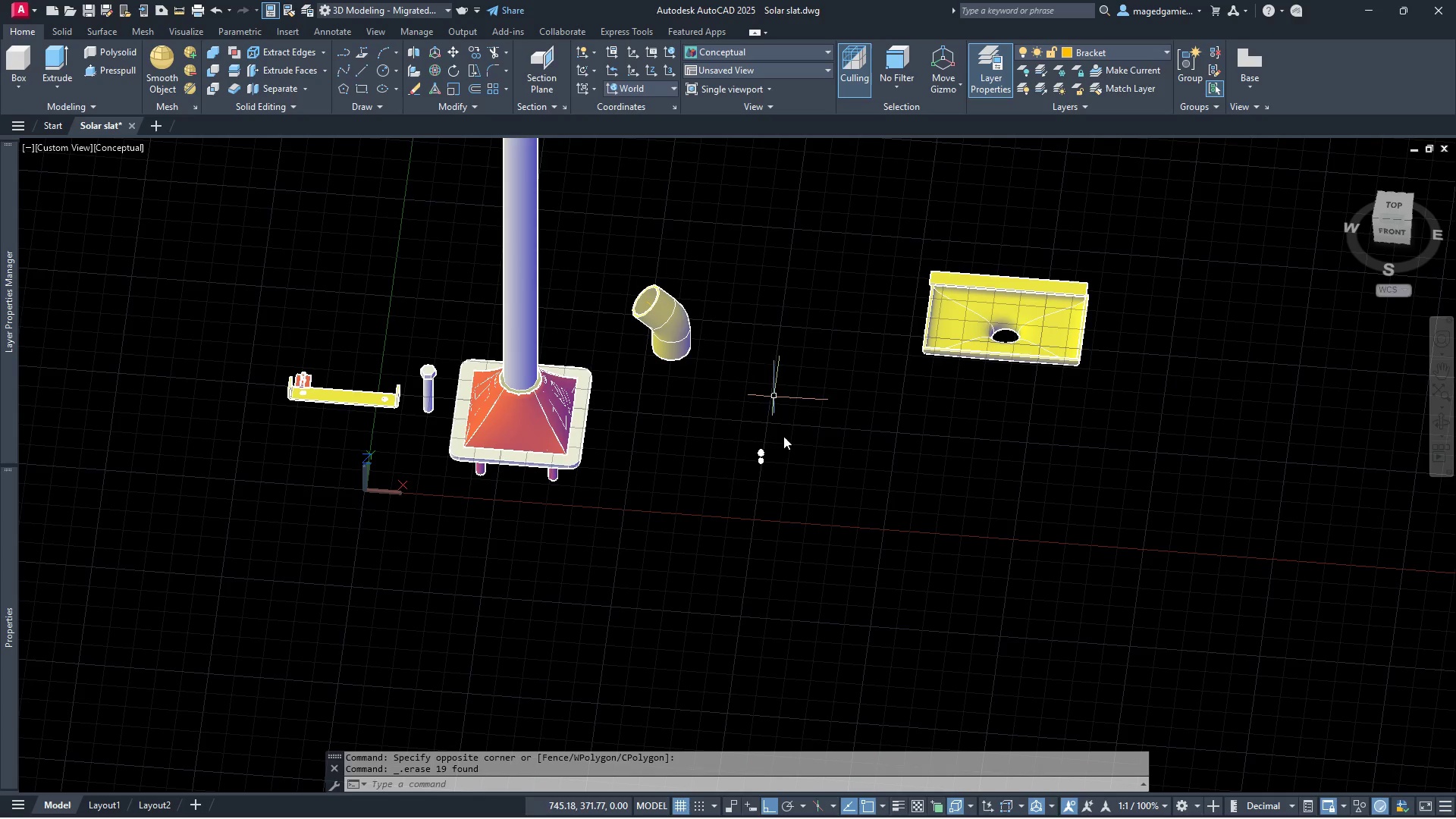 
left_click([782, 491])
 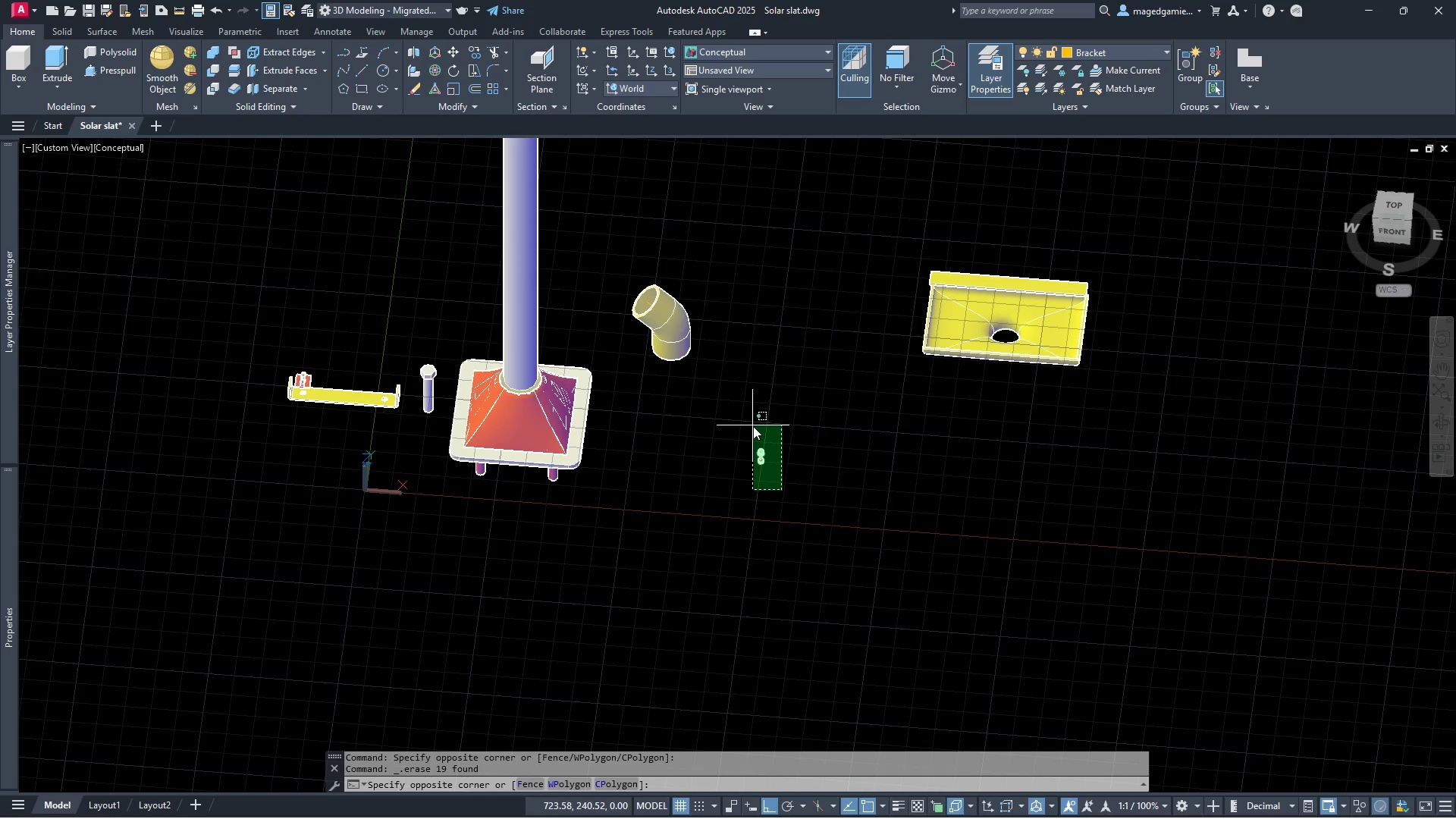 
left_click([749, 423])
 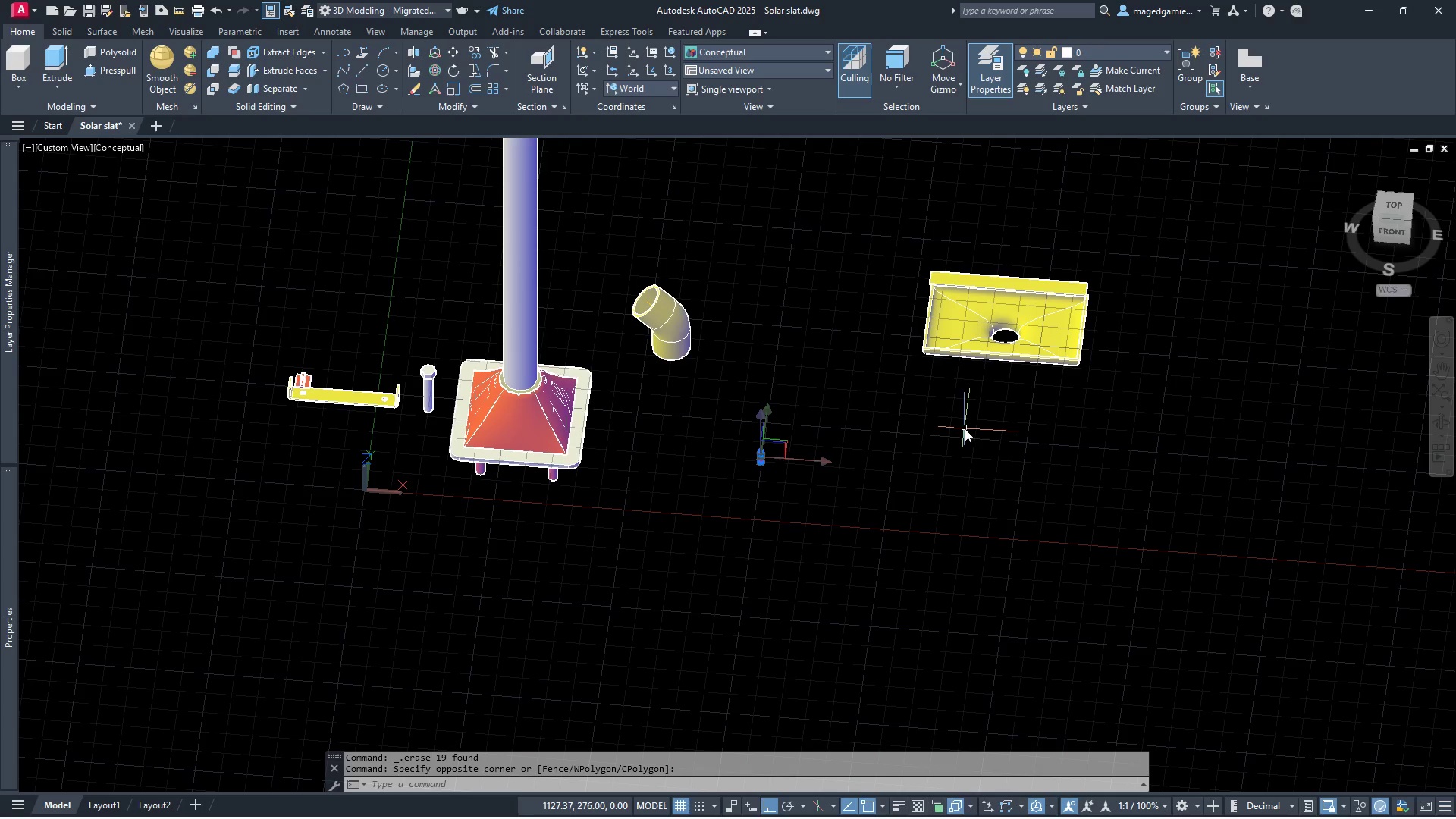 
key(Delete)
 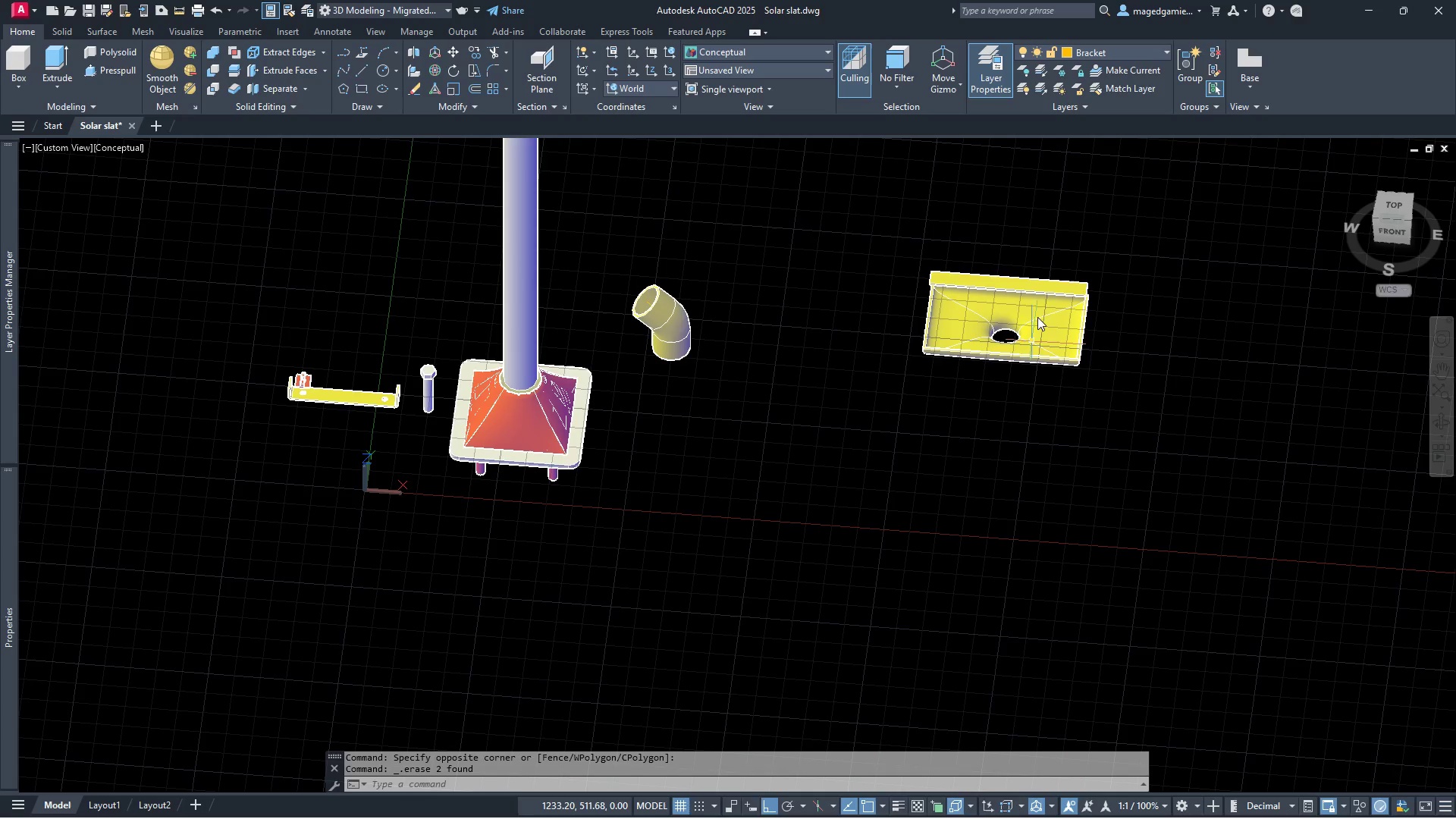 
scroll: coordinate [1194, 318], scroll_direction: up, amount: 5.0
 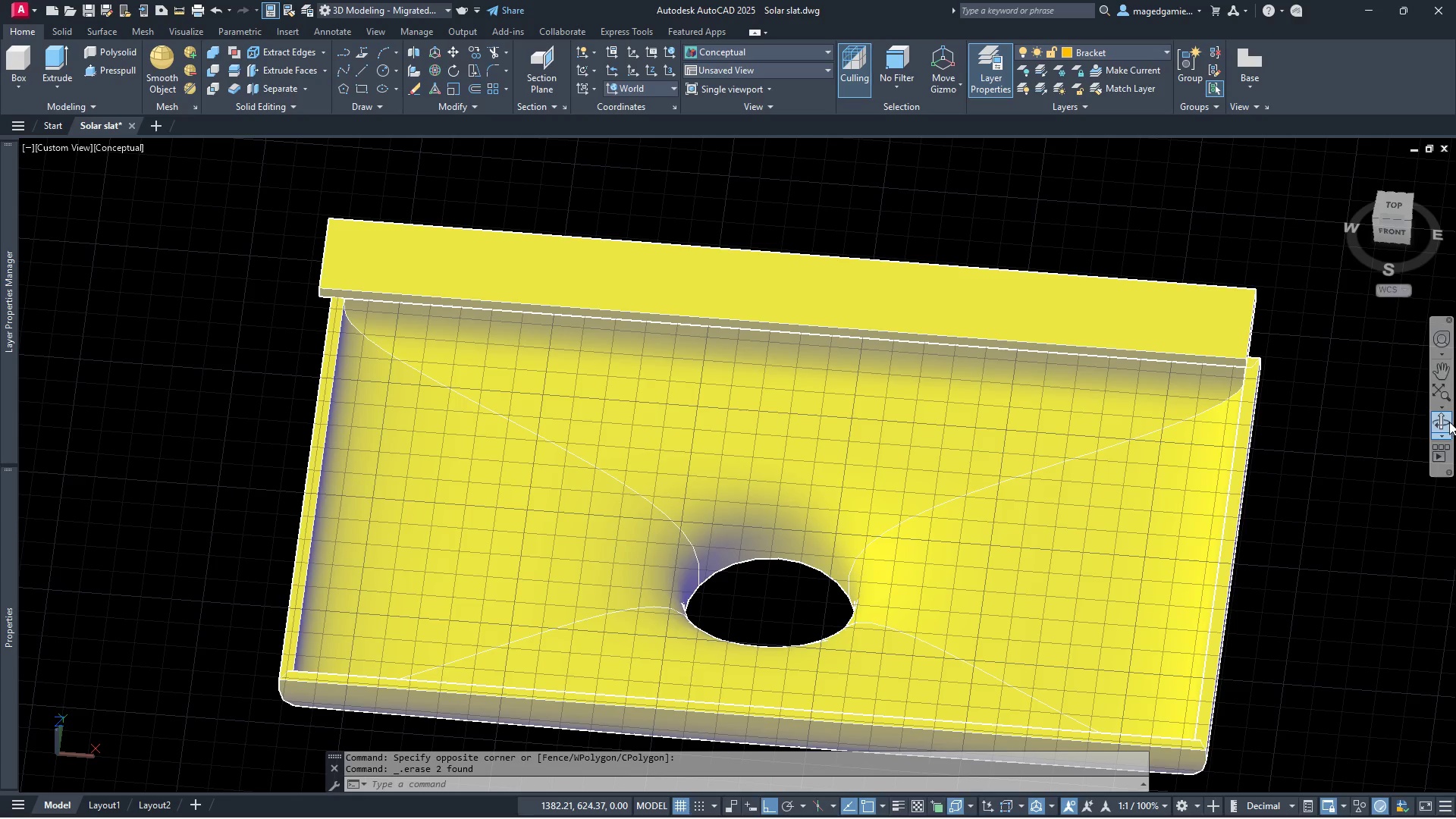 
left_click([1442, 419])
 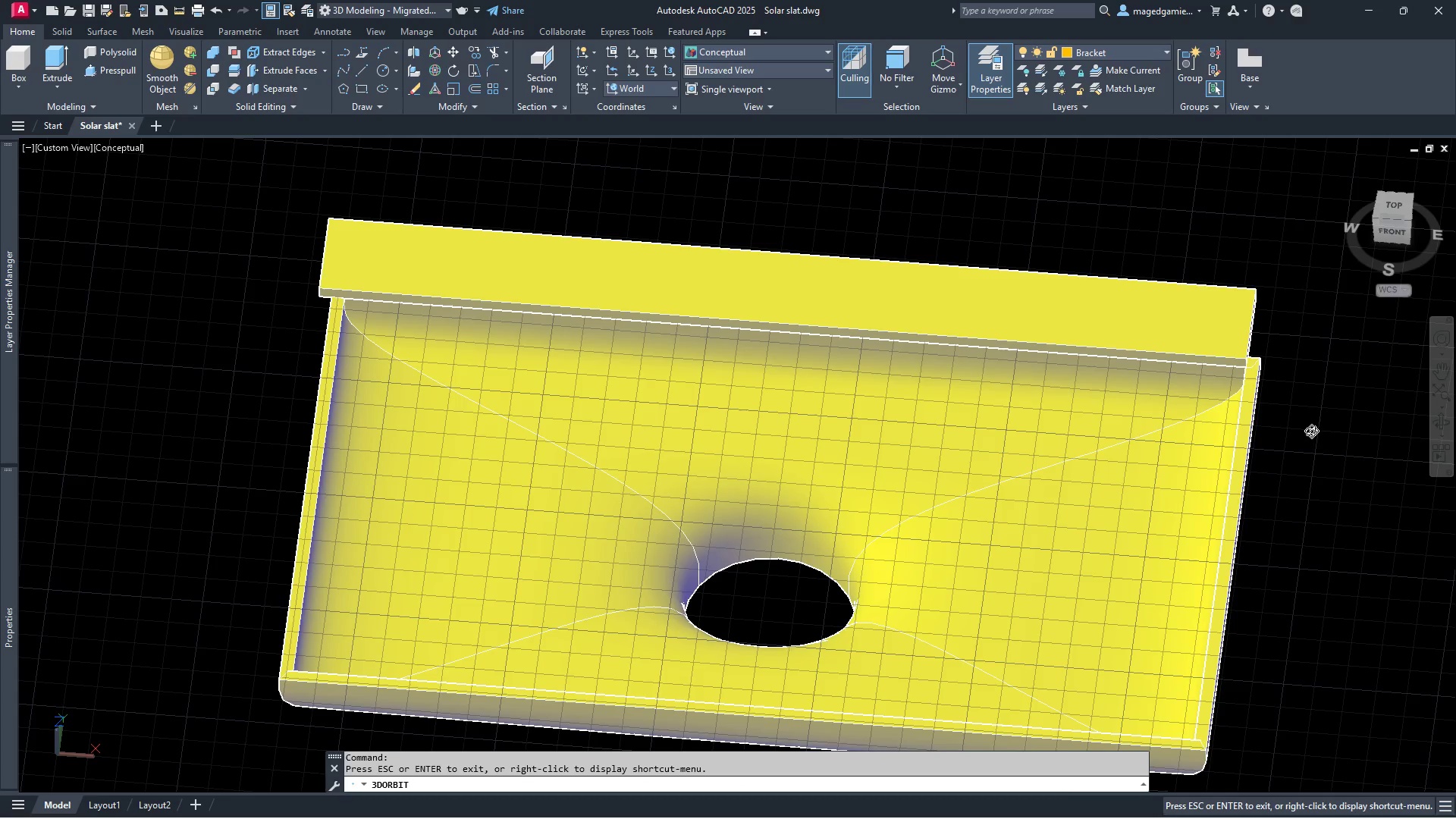 
left_click_drag(start_coordinate=[1309, 431], to_coordinate=[1238, 384])
 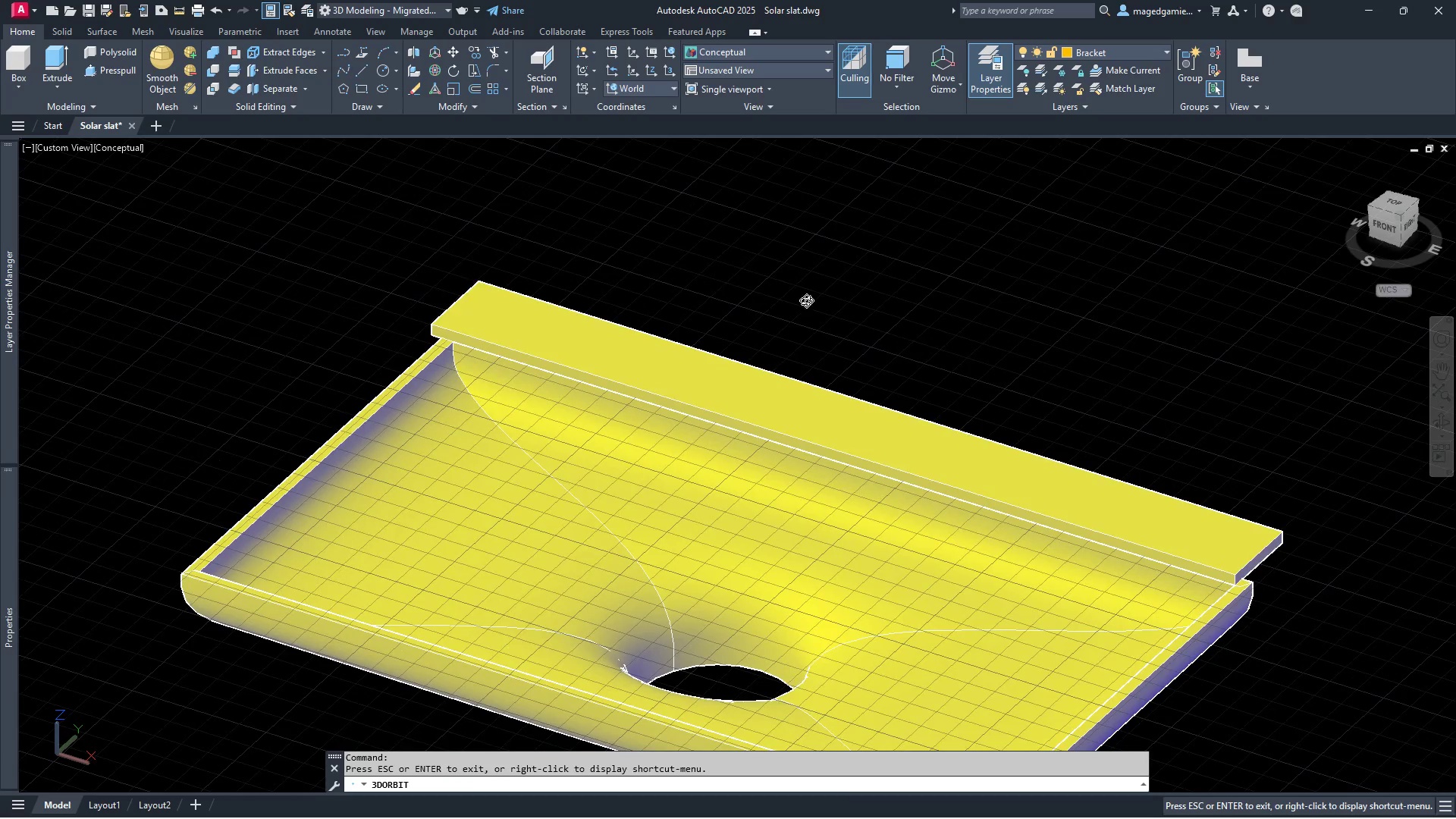 
scroll: coordinate [704, 266], scroll_direction: down, amount: 3.0
 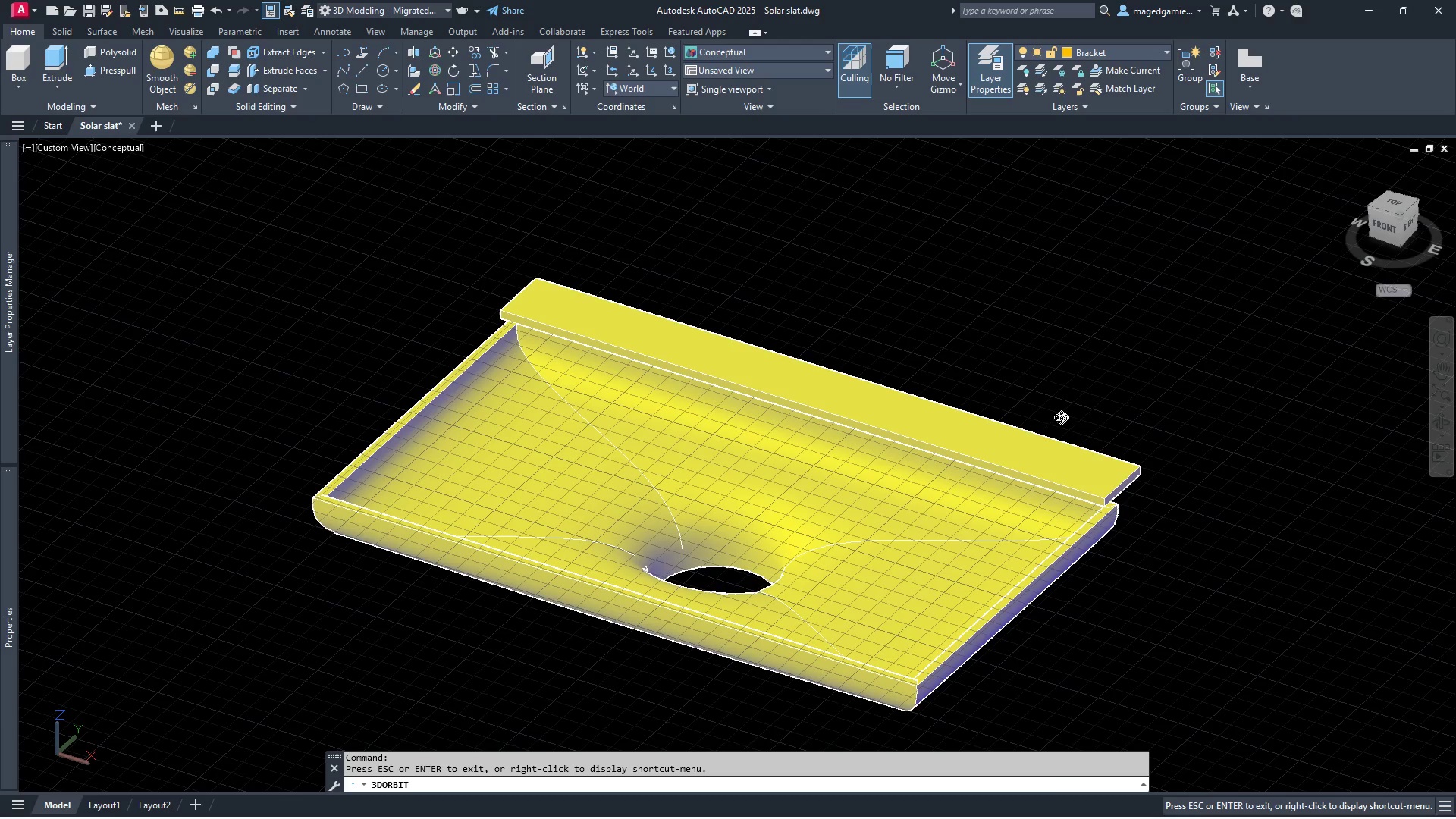 
scroll: coordinate [1153, 497], scroll_direction: up, amount: 5.0
 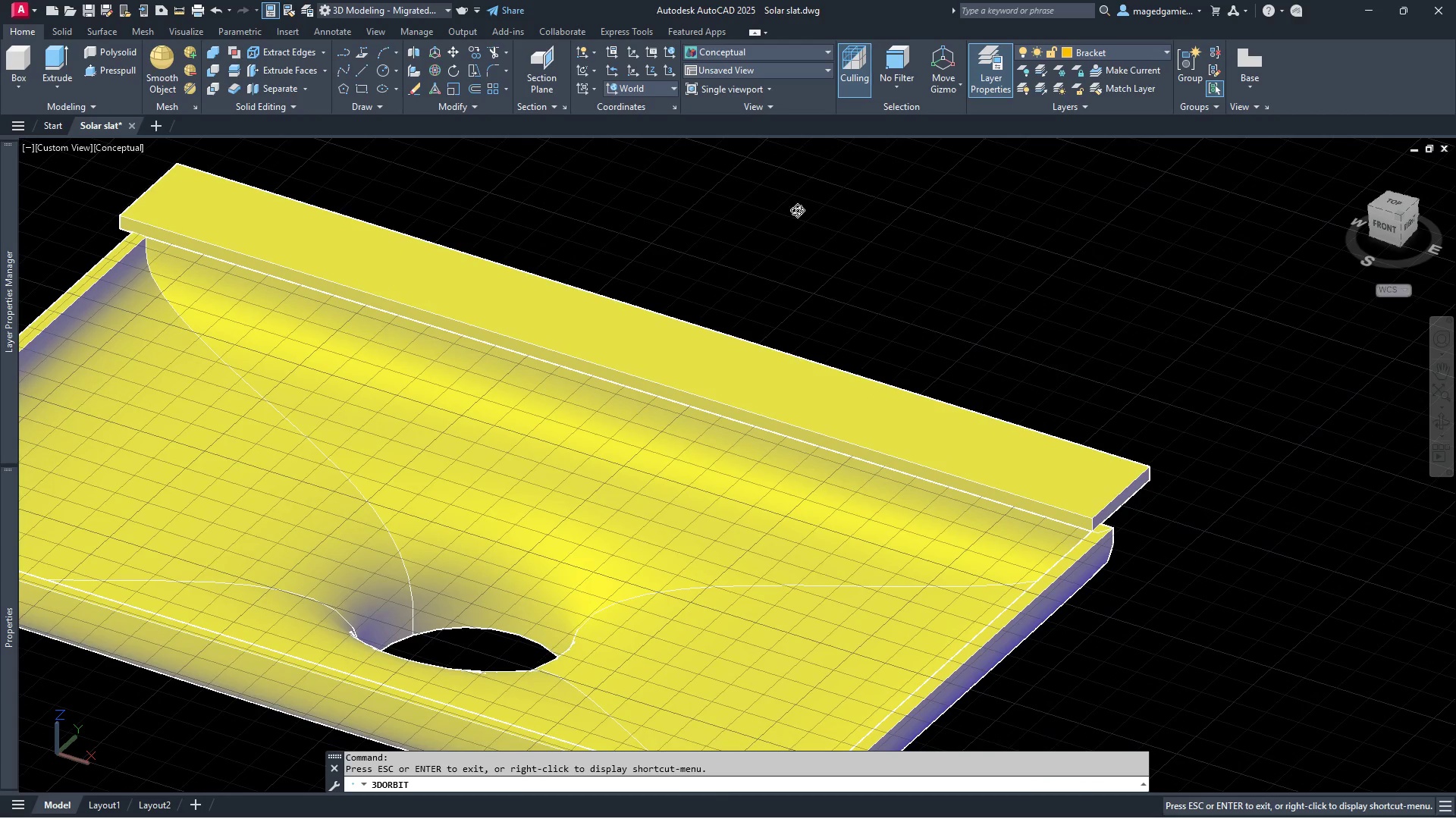 
key(Delete)
 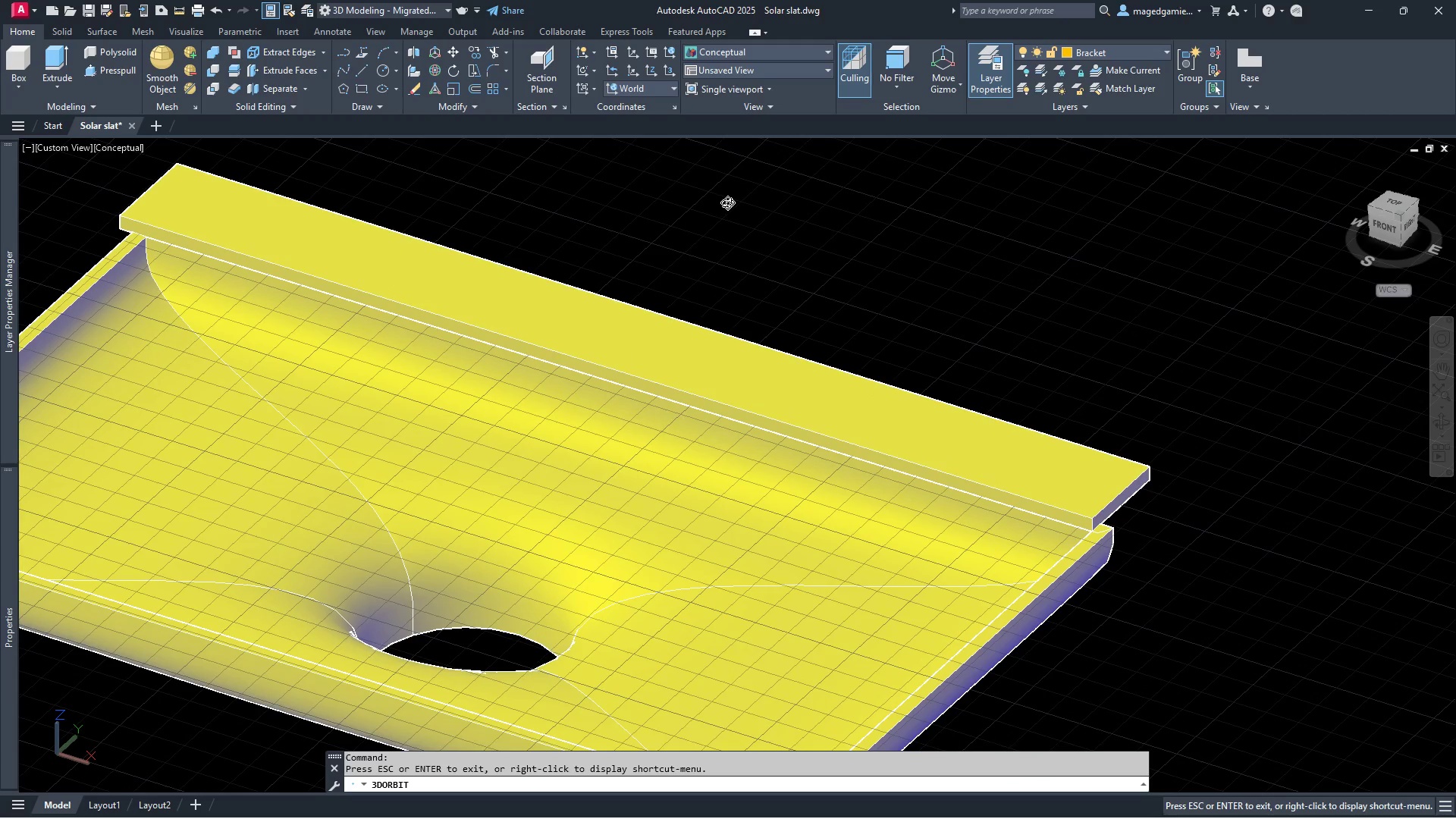 
key(Delete)
 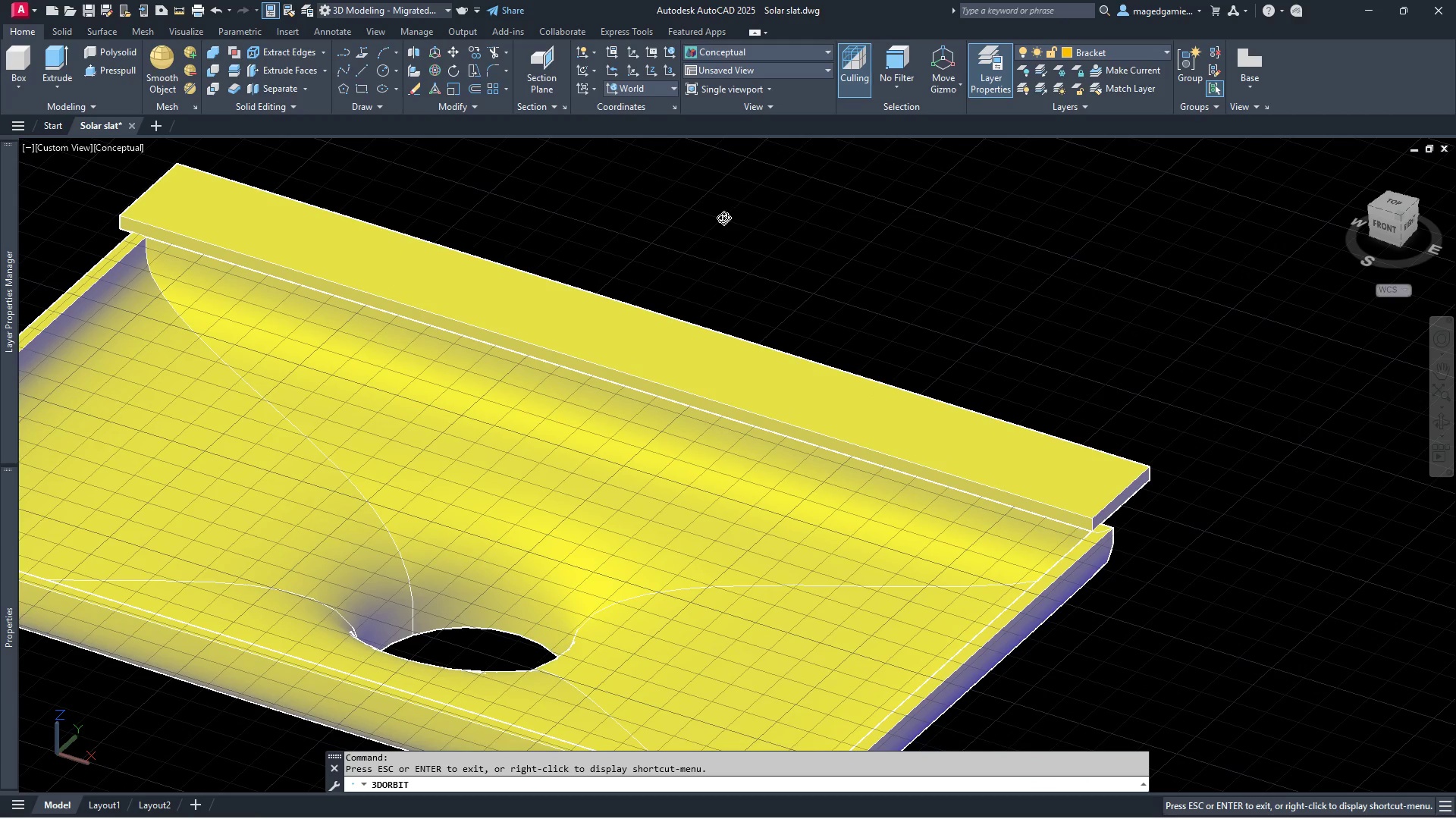 
key(Escape)
 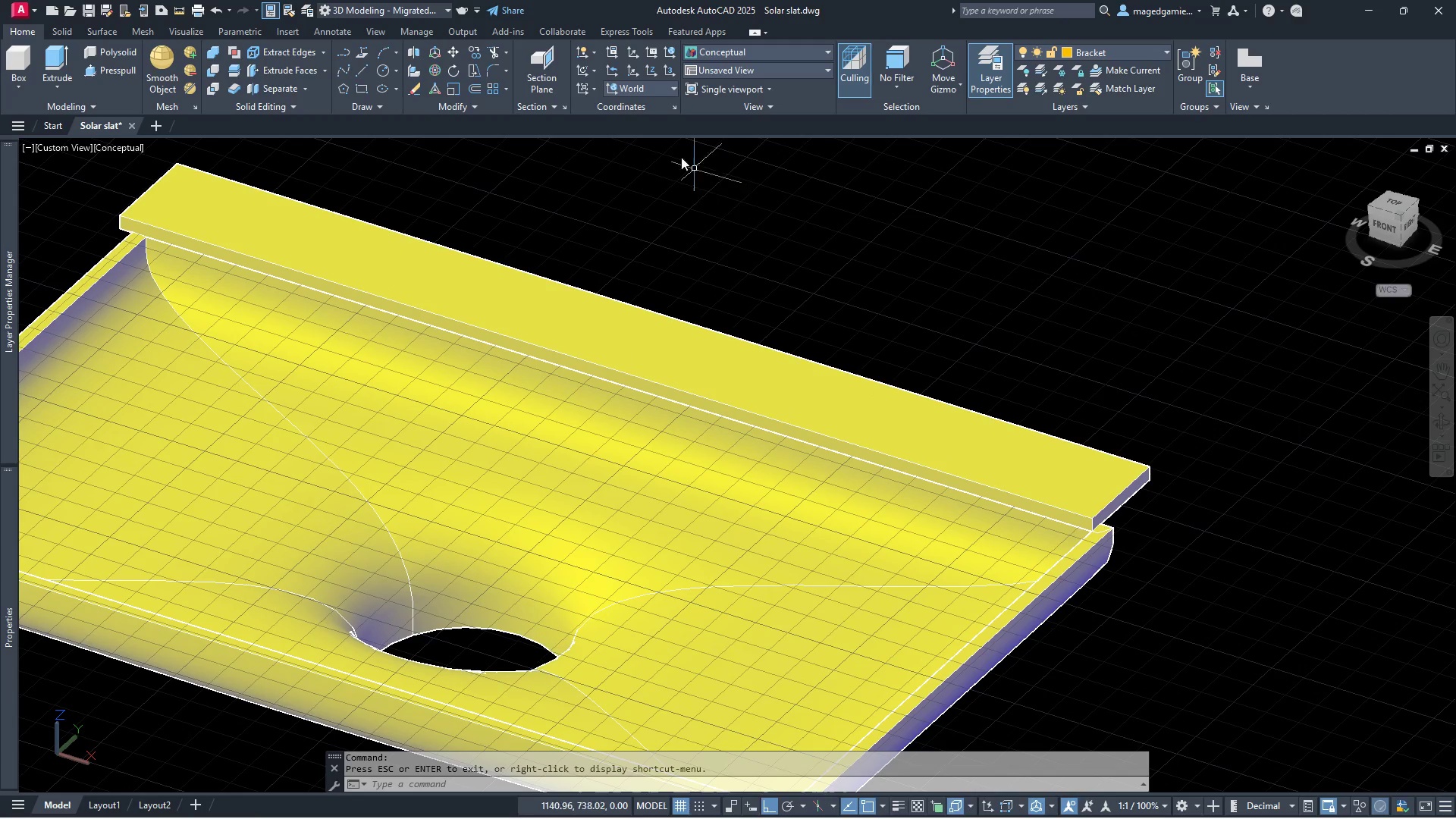 
key(Escape)
 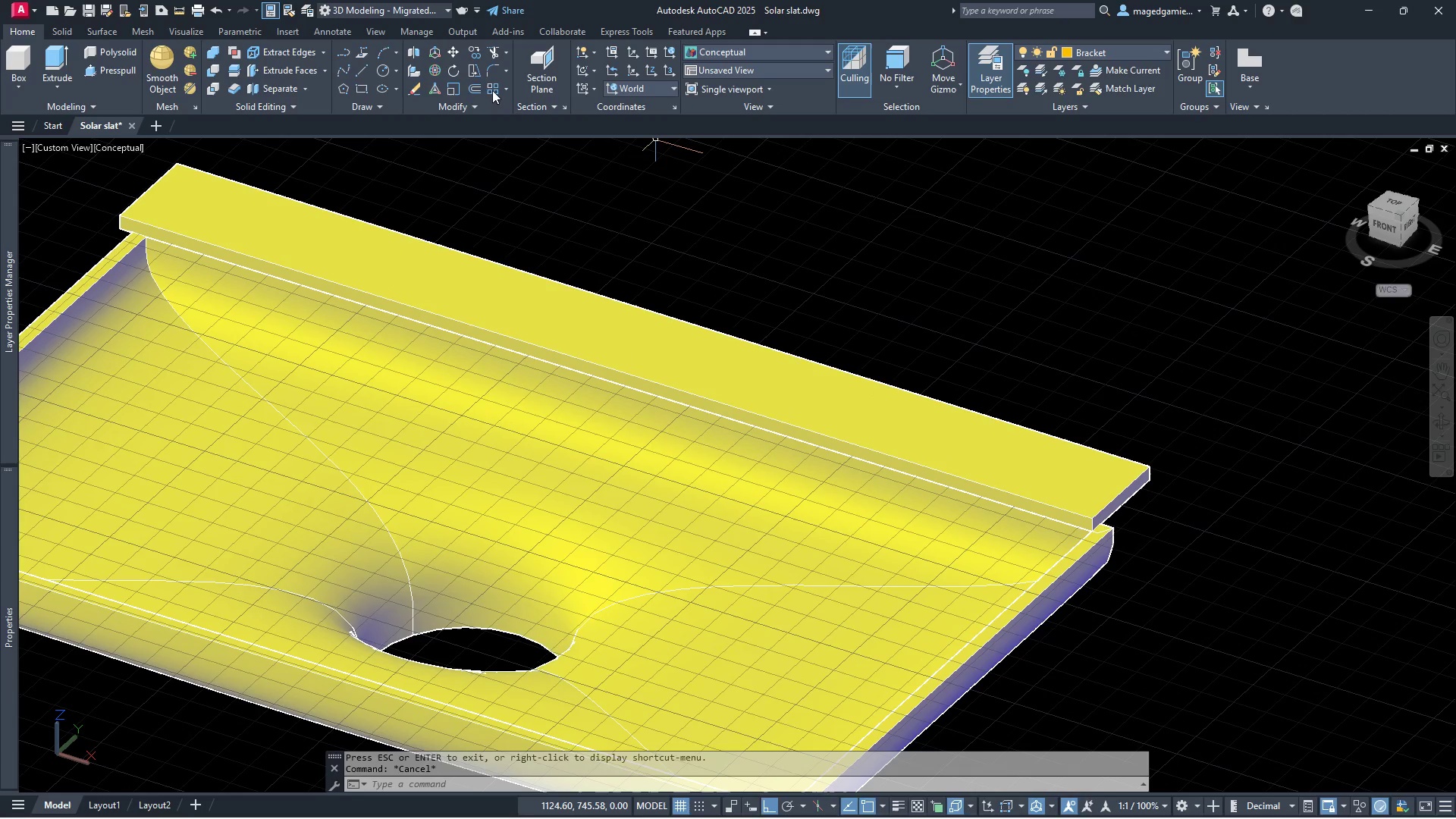 
key(Escape)
 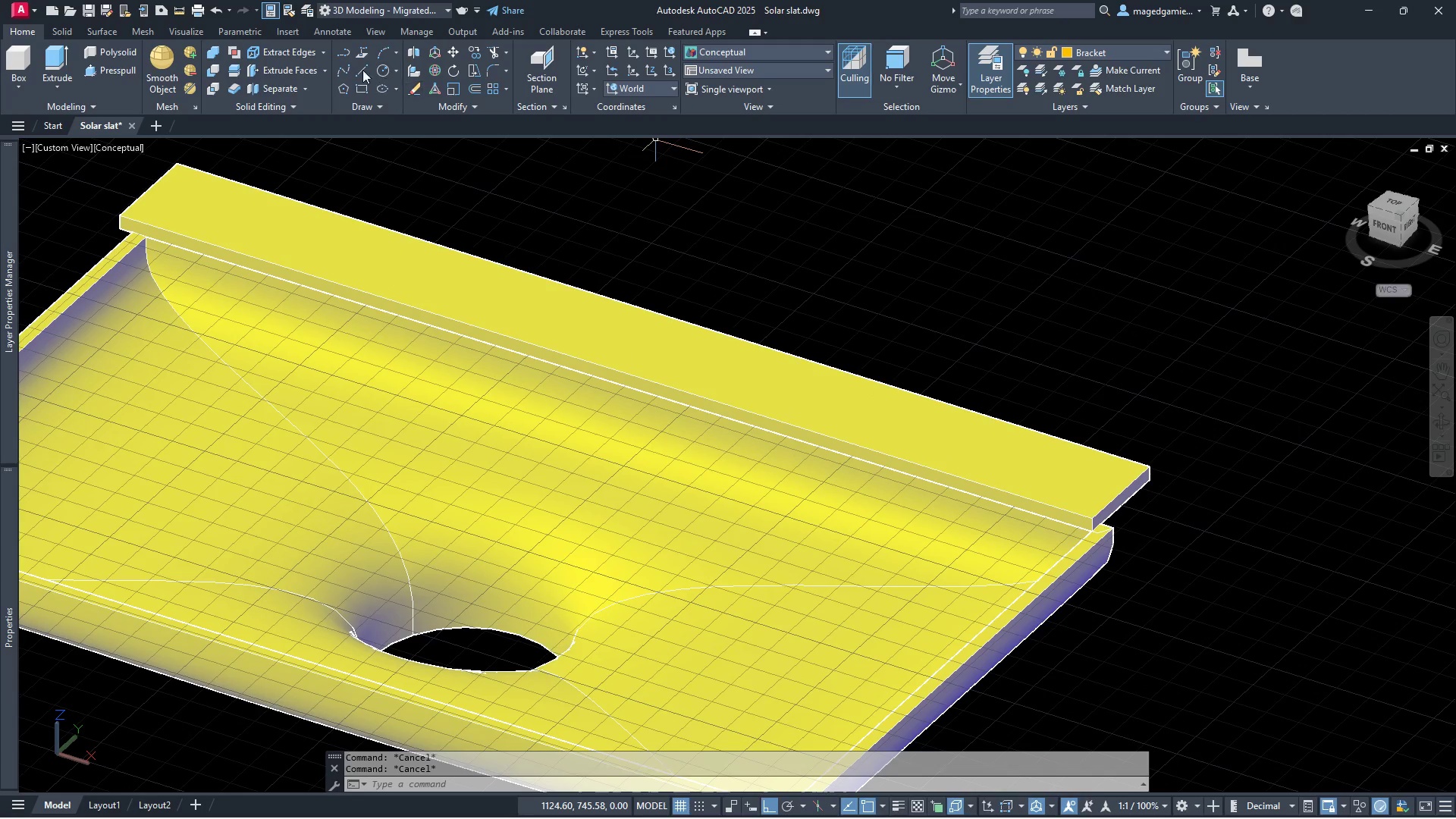 
key(Escape)
 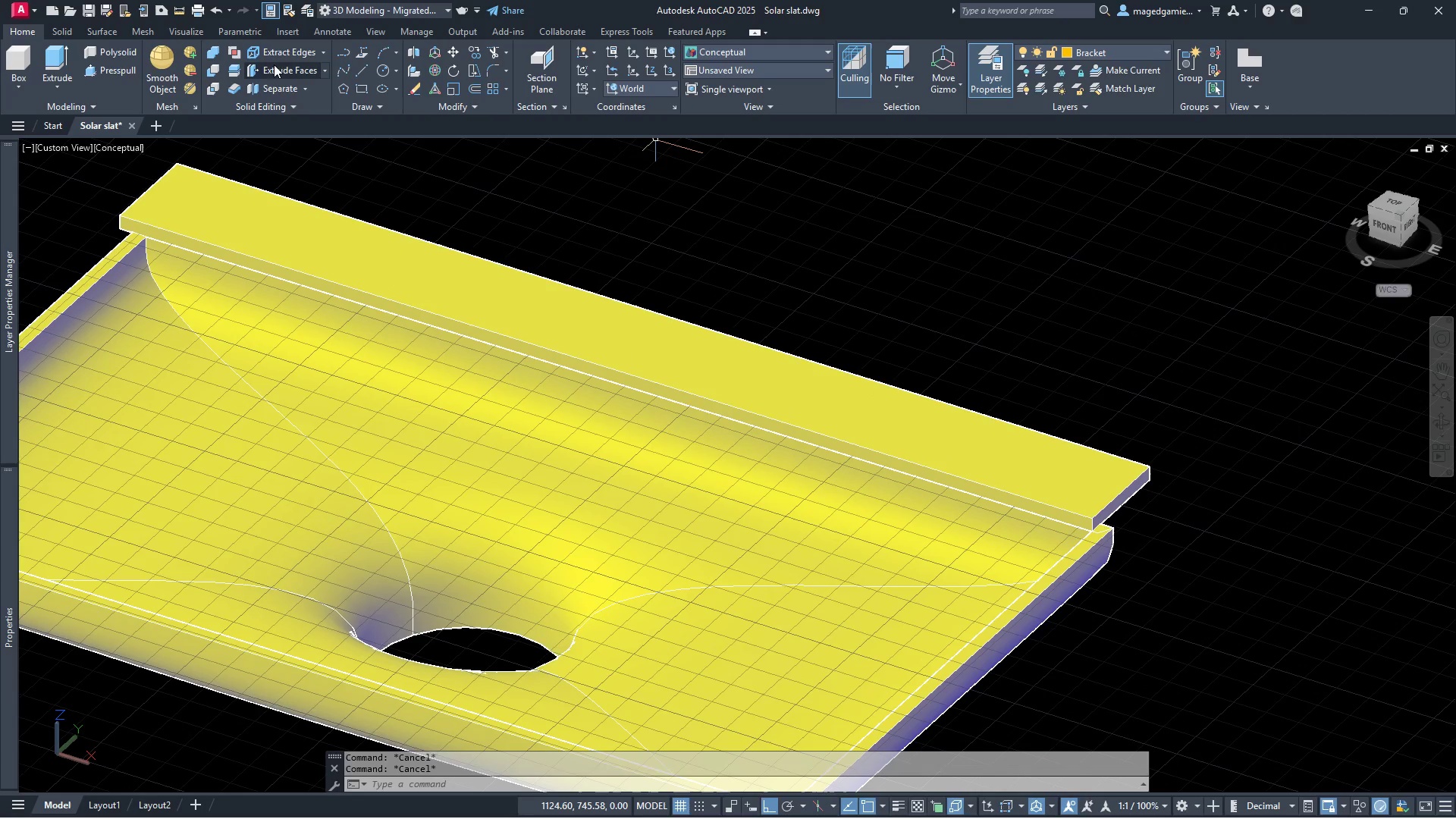 
key(Escape)
 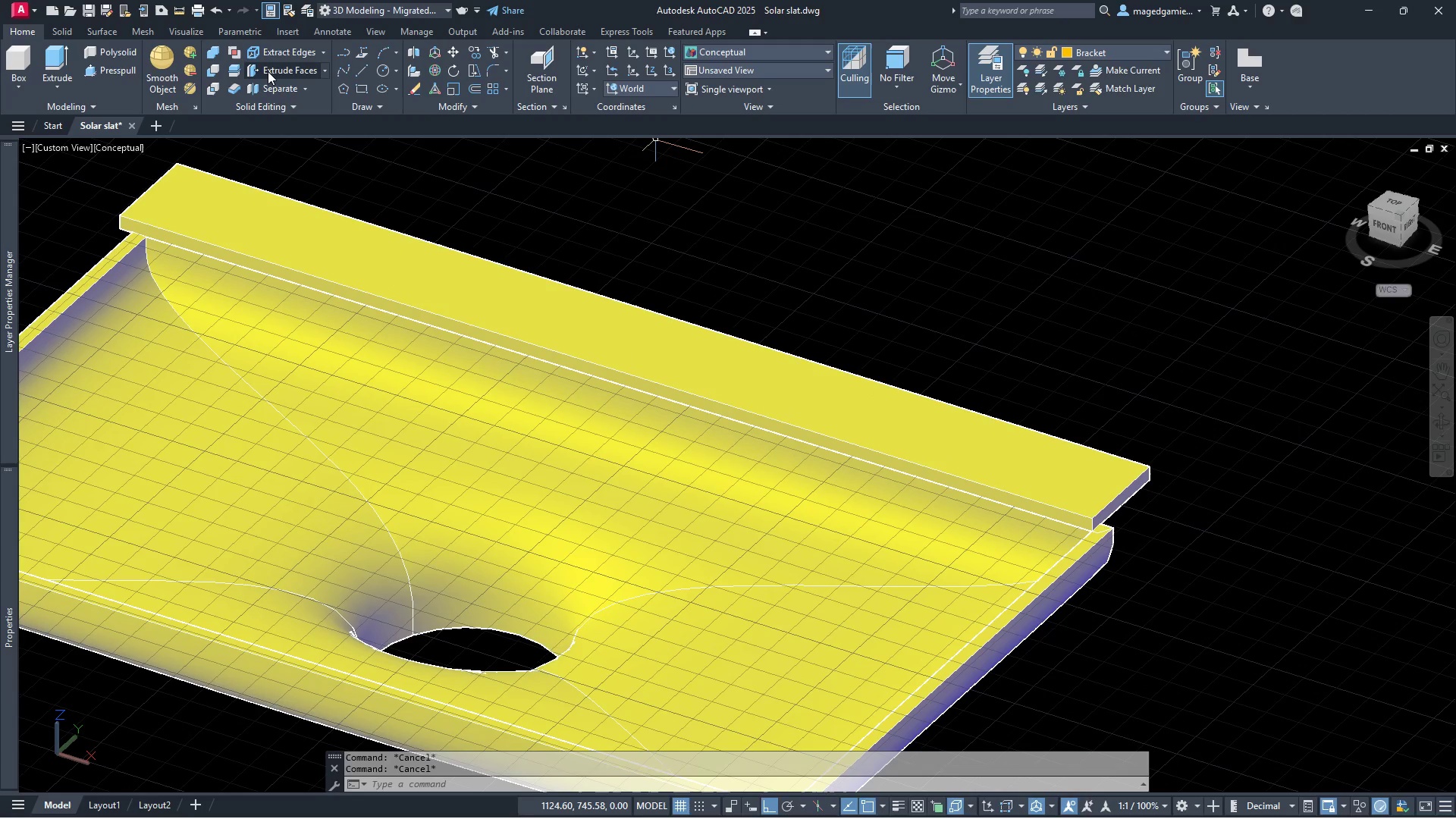 
left_click([271, 70])
 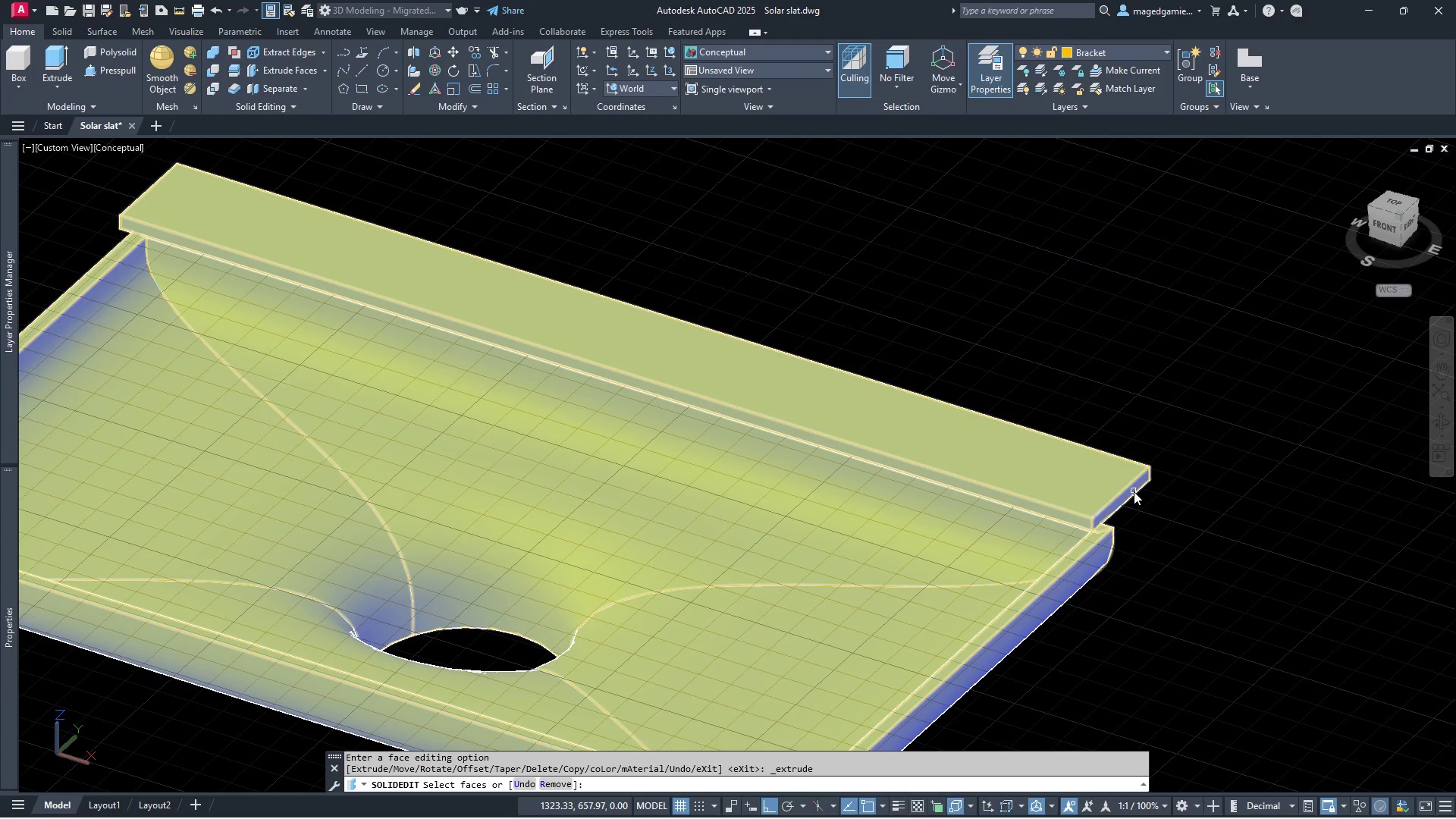 
scroll: coordinate [1134, 497], scroll_direction: up, amount: 4.0
 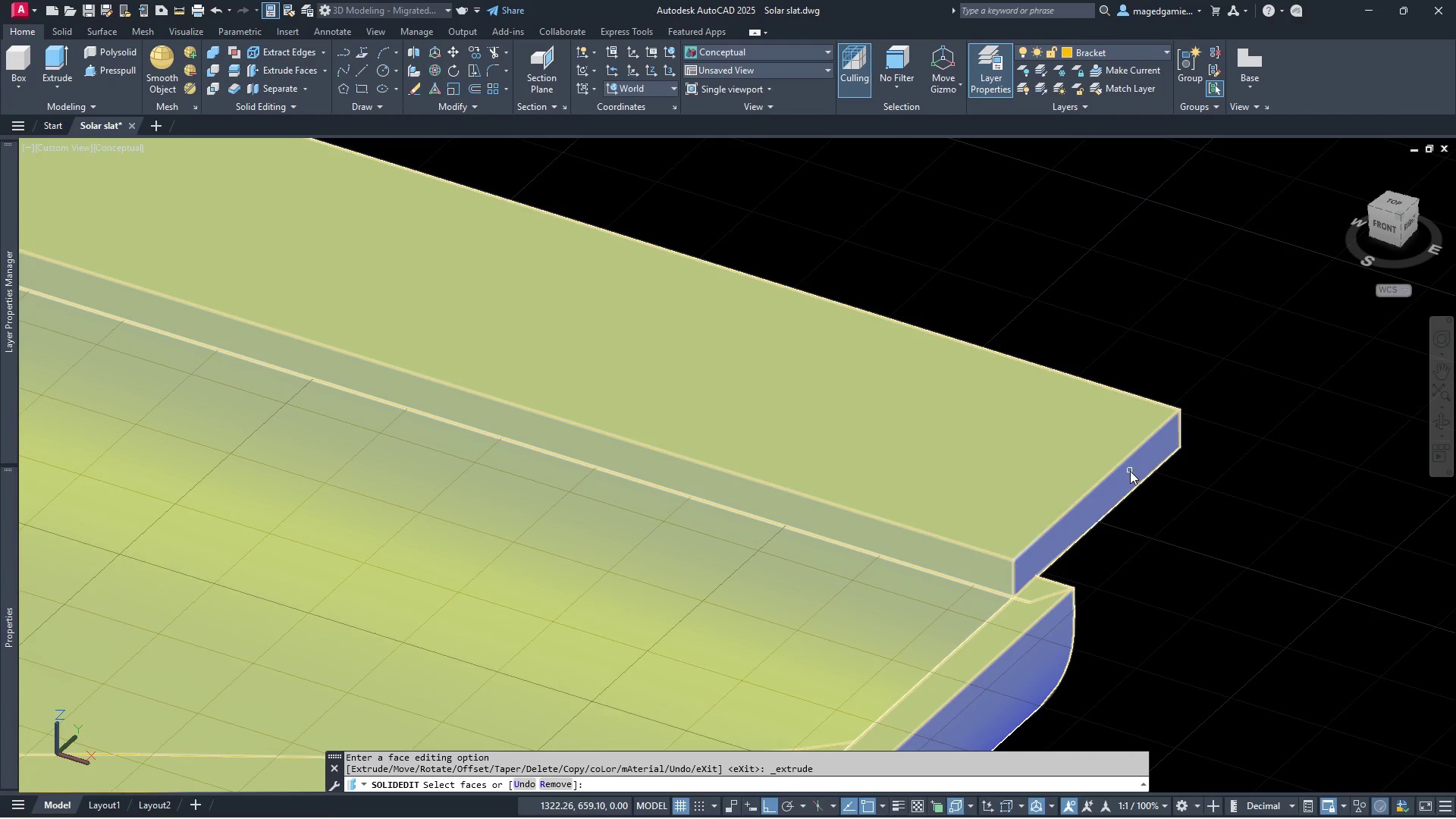 
left_click([1130, 471])
 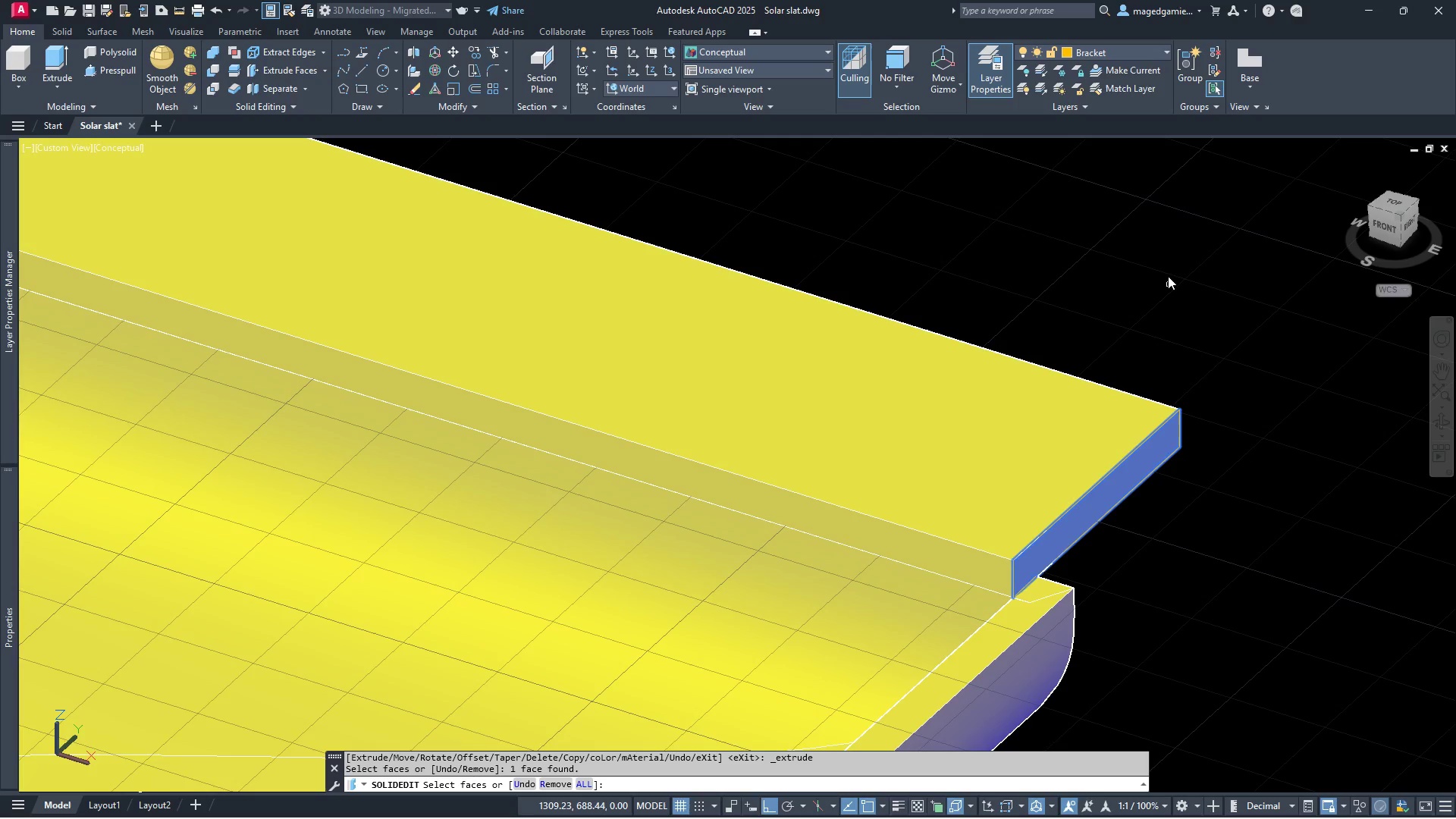 
right_click([1166, 273])
 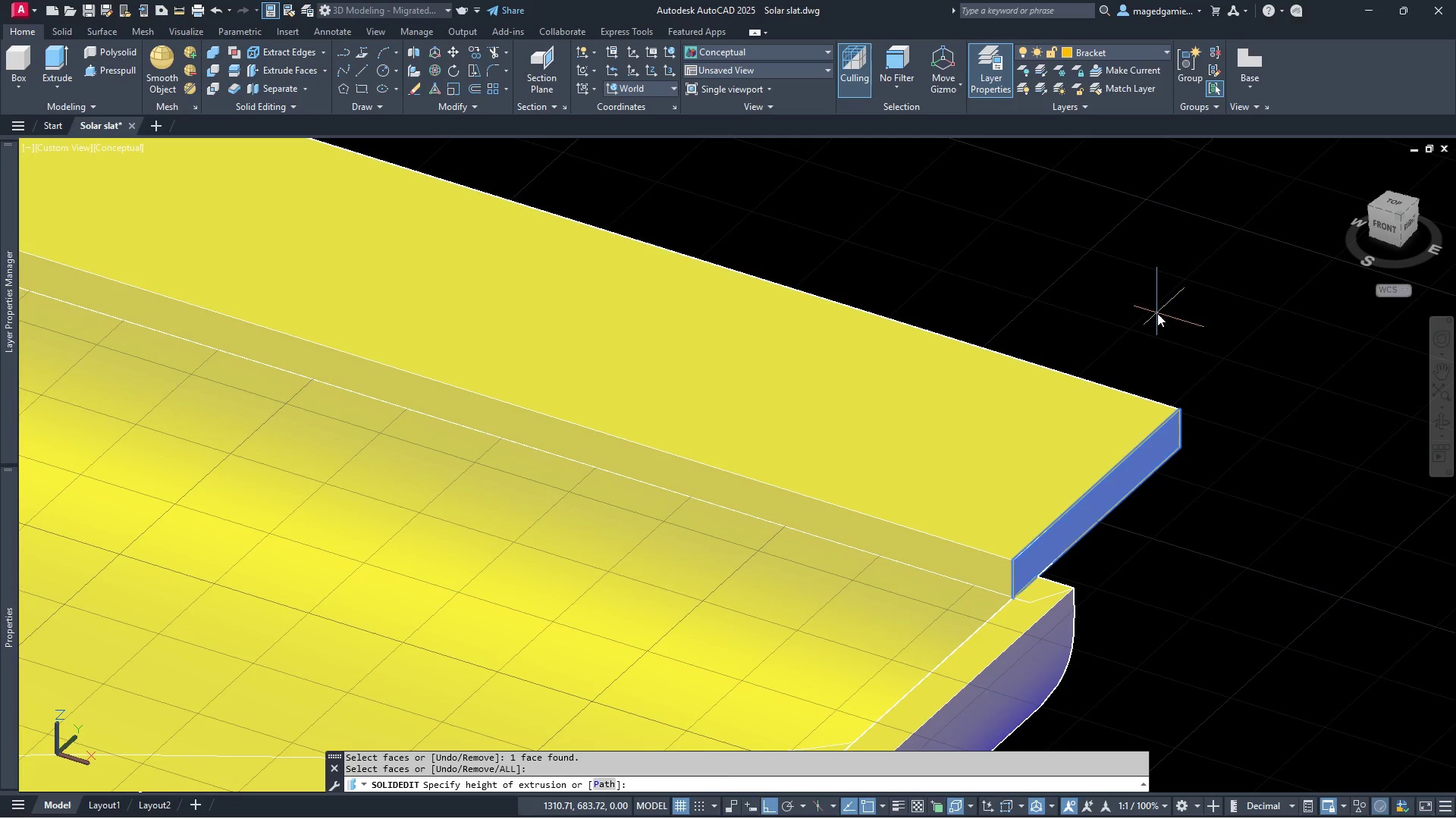 
left_click([1135, 300])
 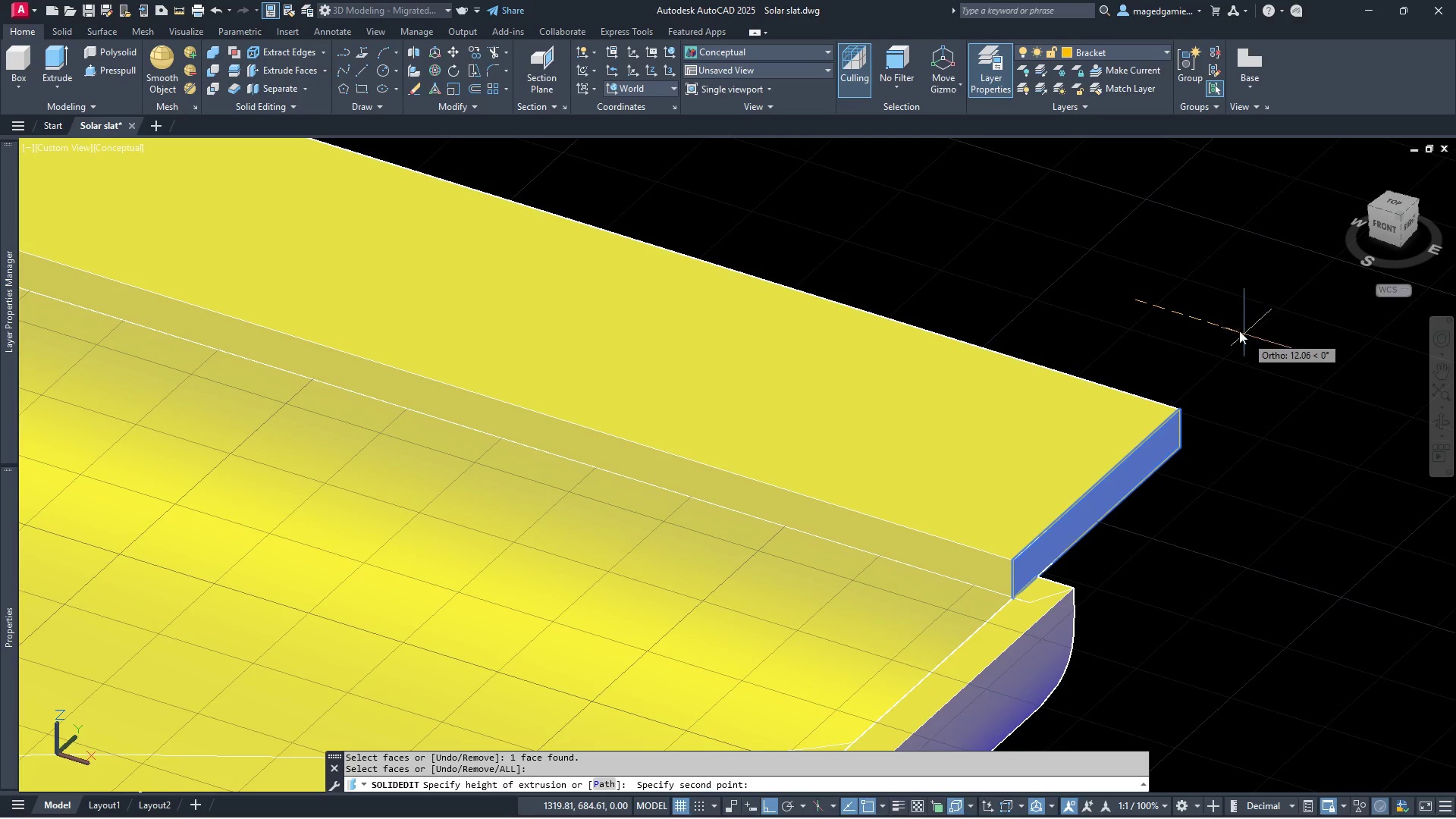 
left_click([1236, 329])
 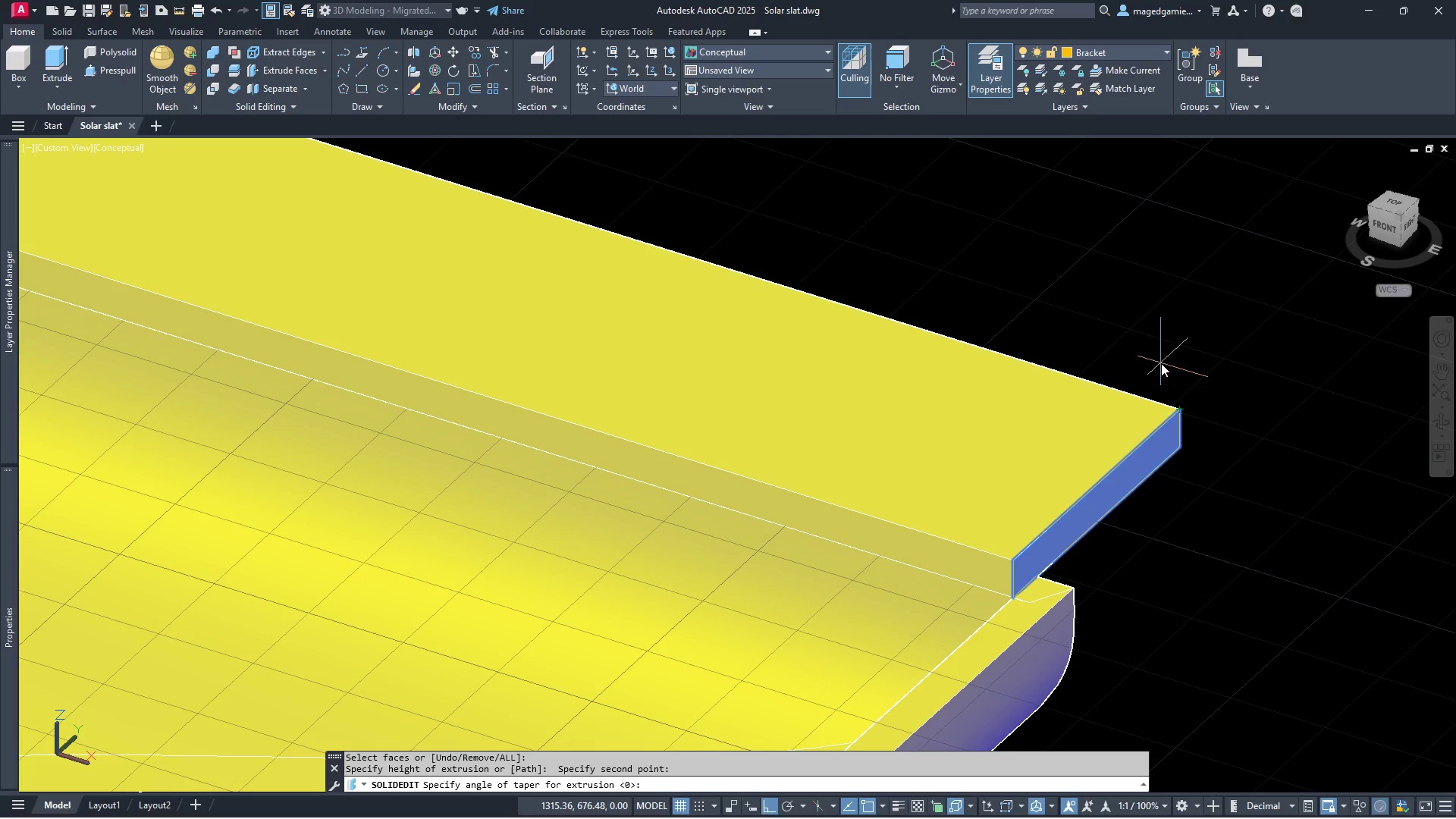 
right_click([1207, 321])
 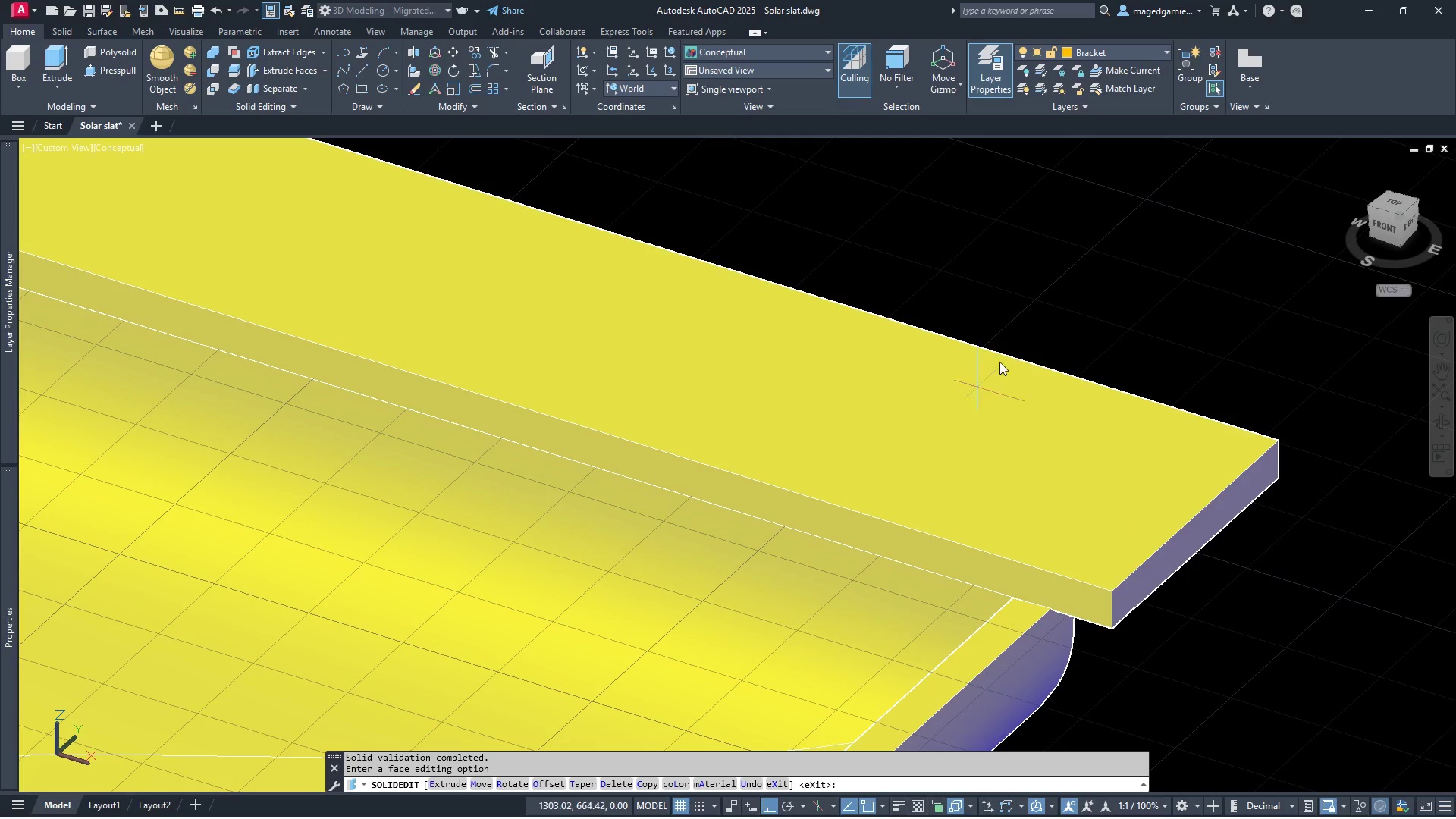 
scroll: coordinate [1179, 448], scroll_direction: down, amount: 4.0
 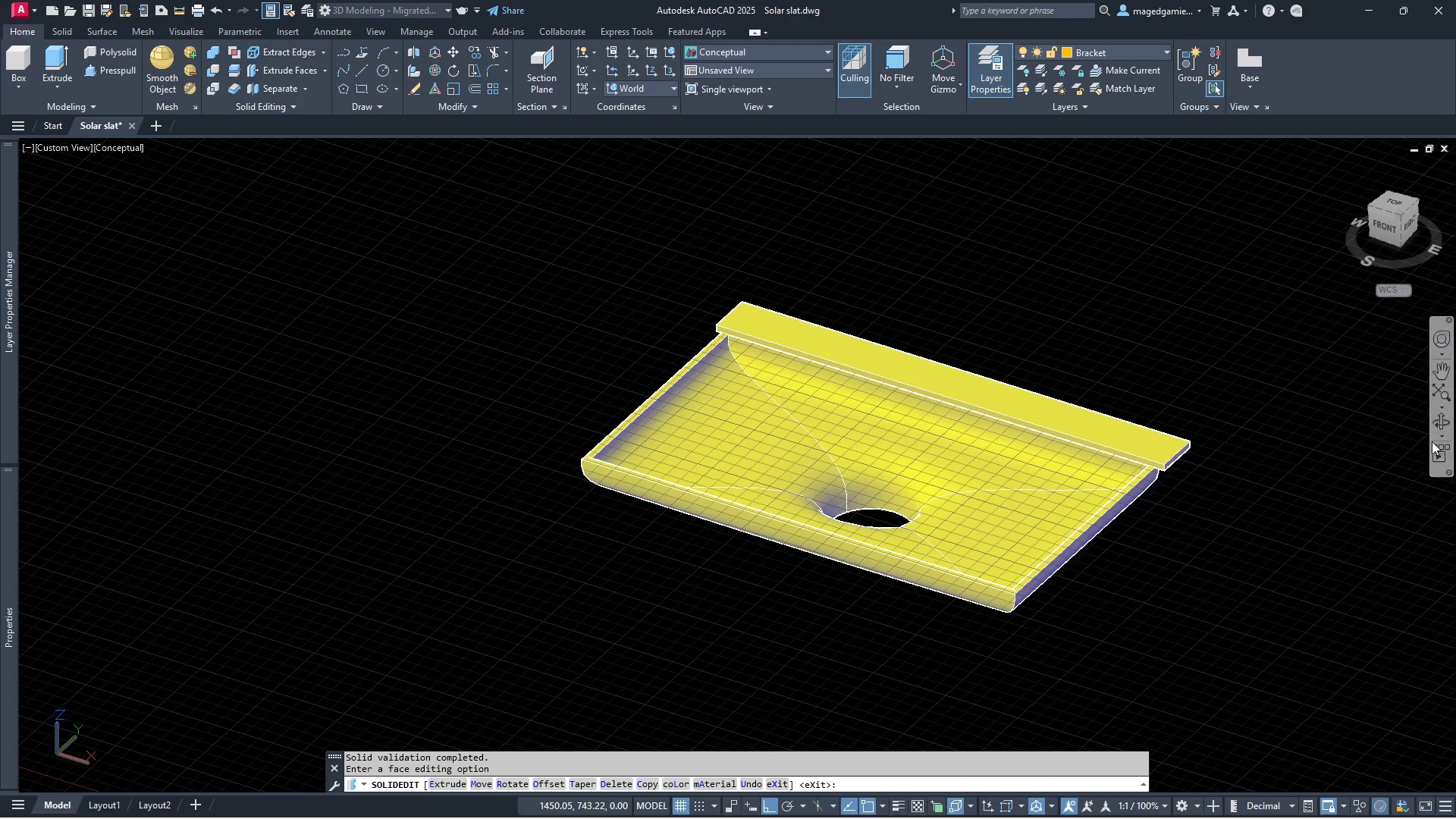 
left_click([1441, 419])
 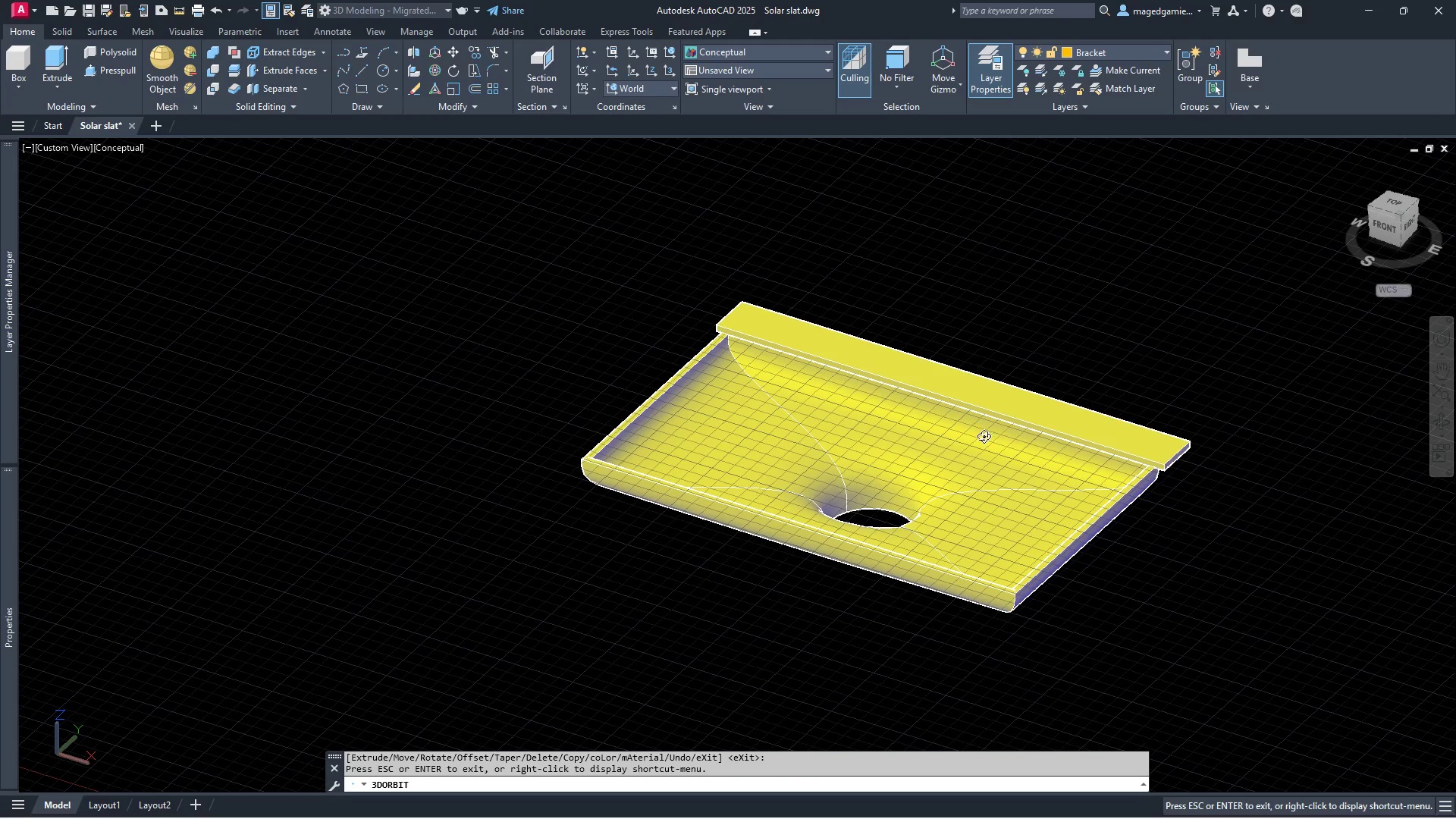 
scroll: coordinate [956, 440], scroll_direction: up, amount: 6.0
 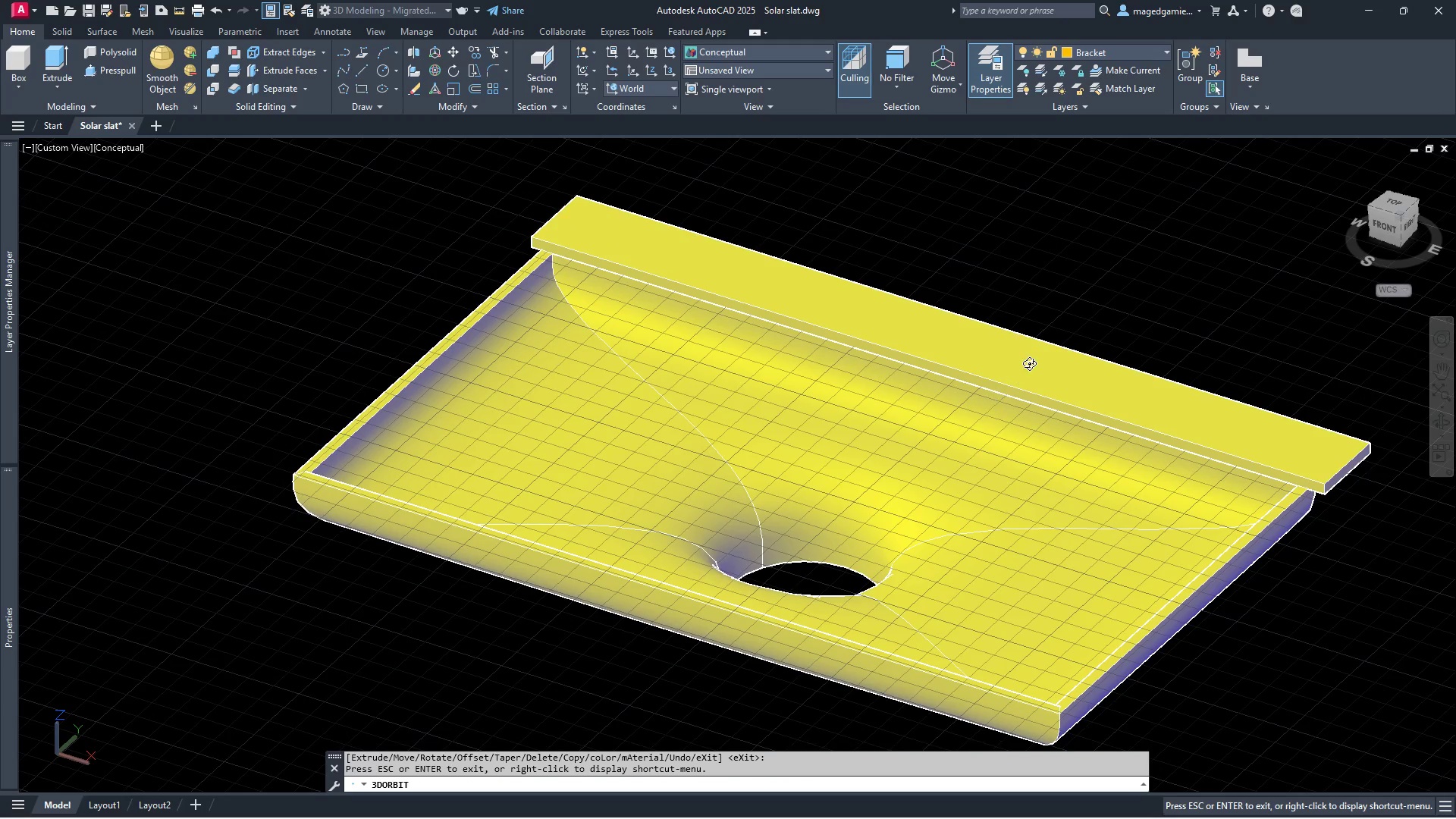 
scroll: coordinate [1034, 360], scroll_direction: down, amount: 2.0
 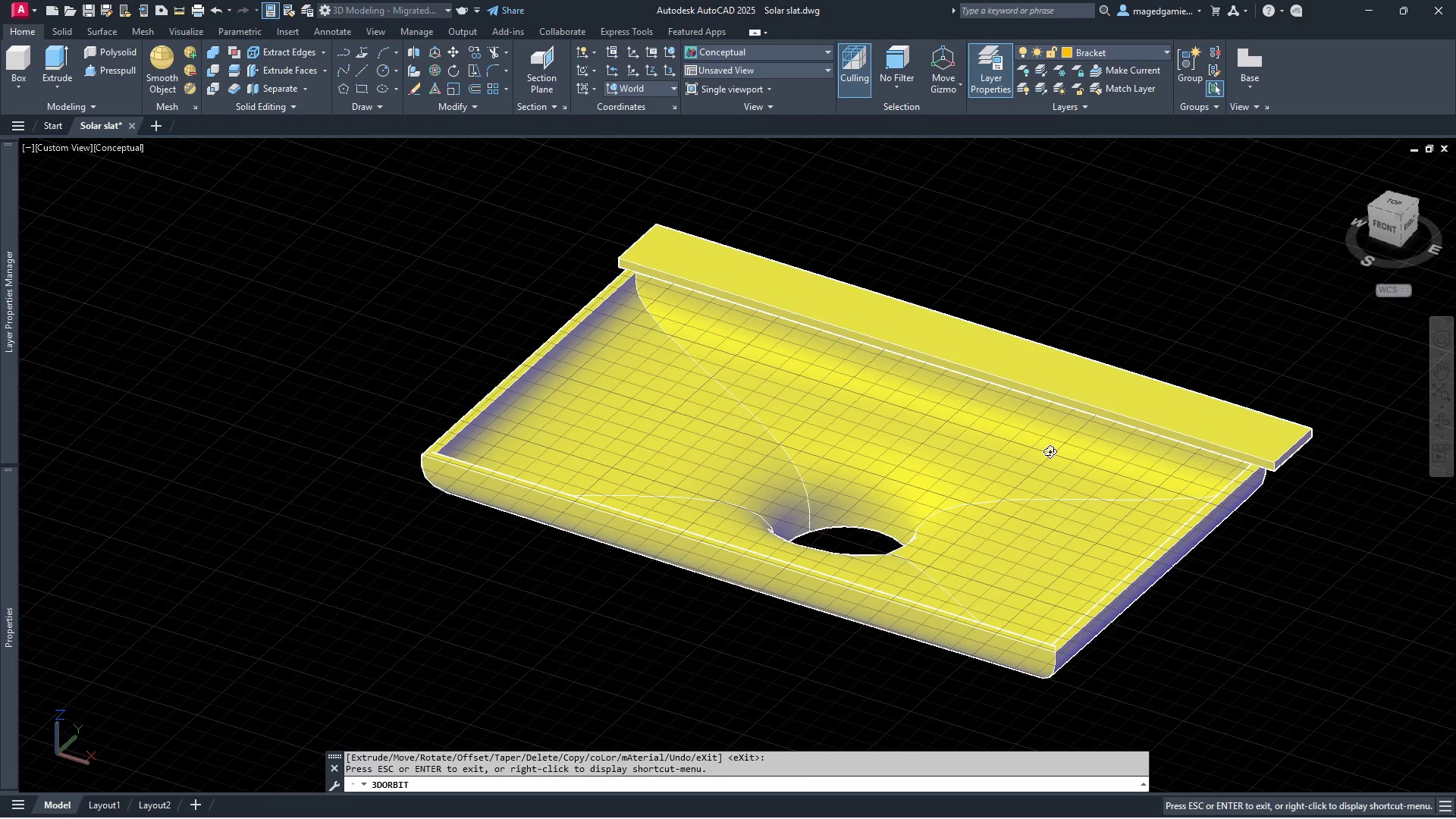 
scroll: coordinate [1050, 453], scroll_direction: up, amount: 1.0
 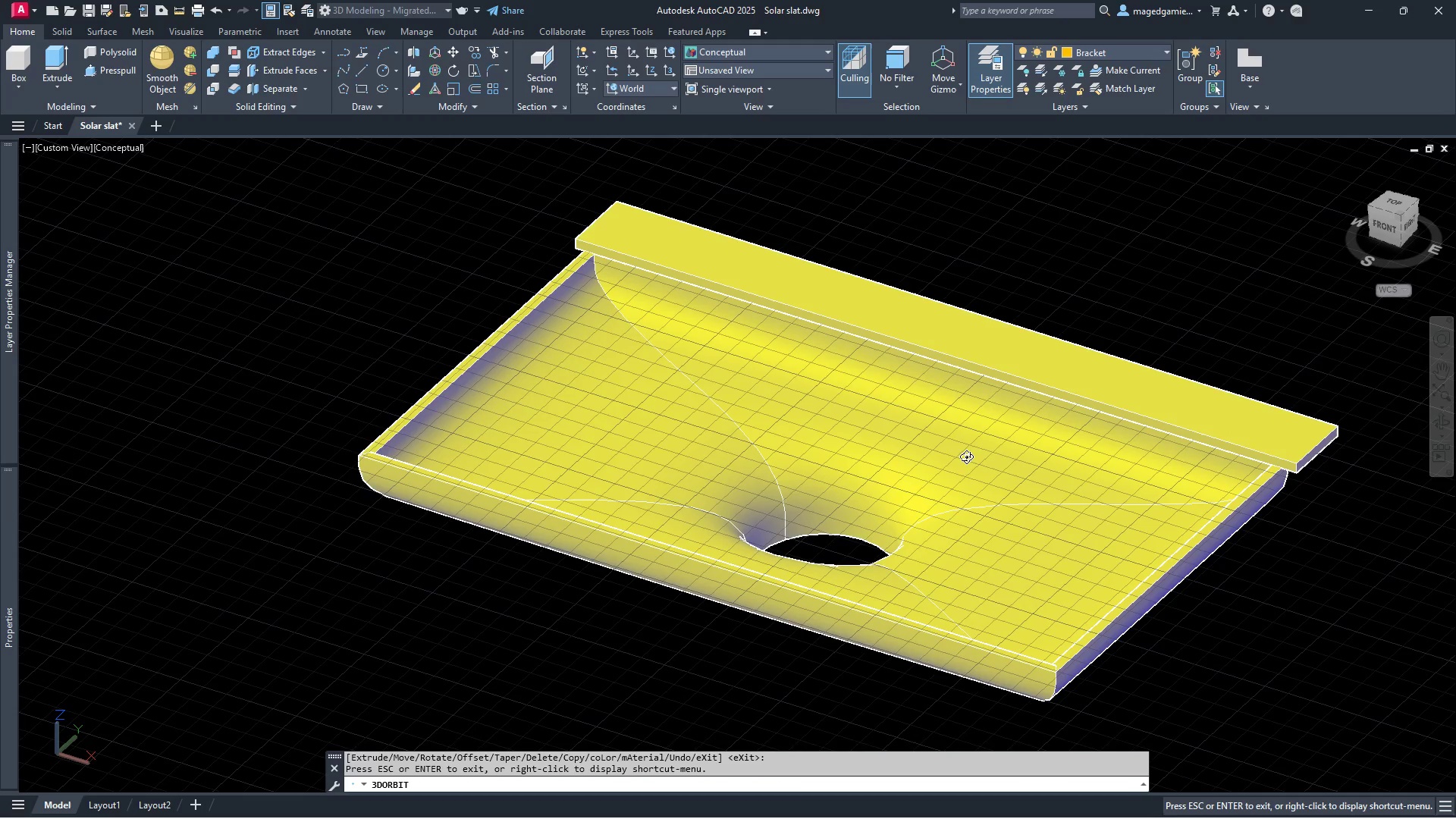 
left_click_drag(start_coordinate=[922, 463], to_coordinate=[1024, 441])
 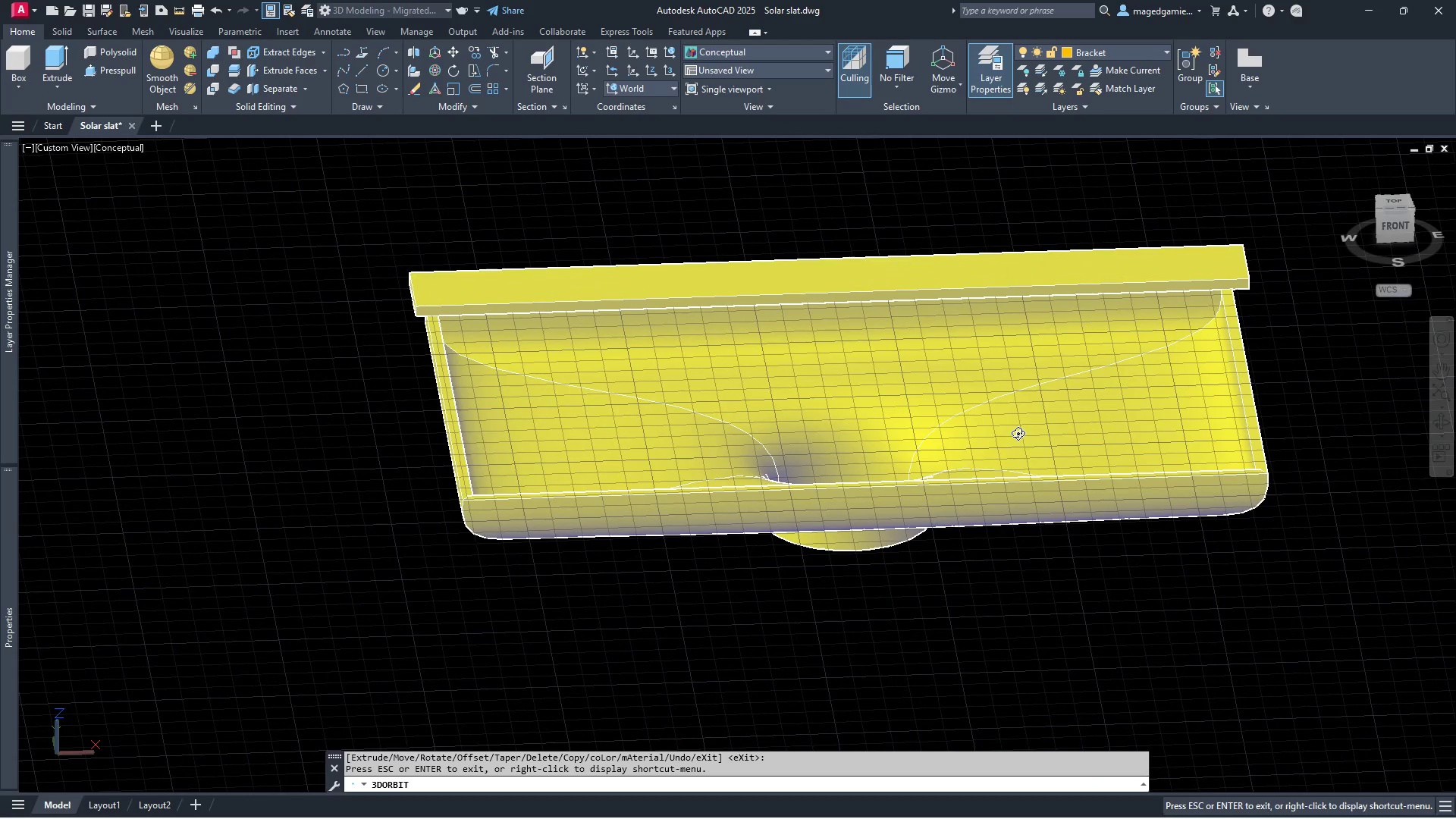 
left_click_drag(start_coordinate=[786, 422], to_coordinate=[827, 453])
 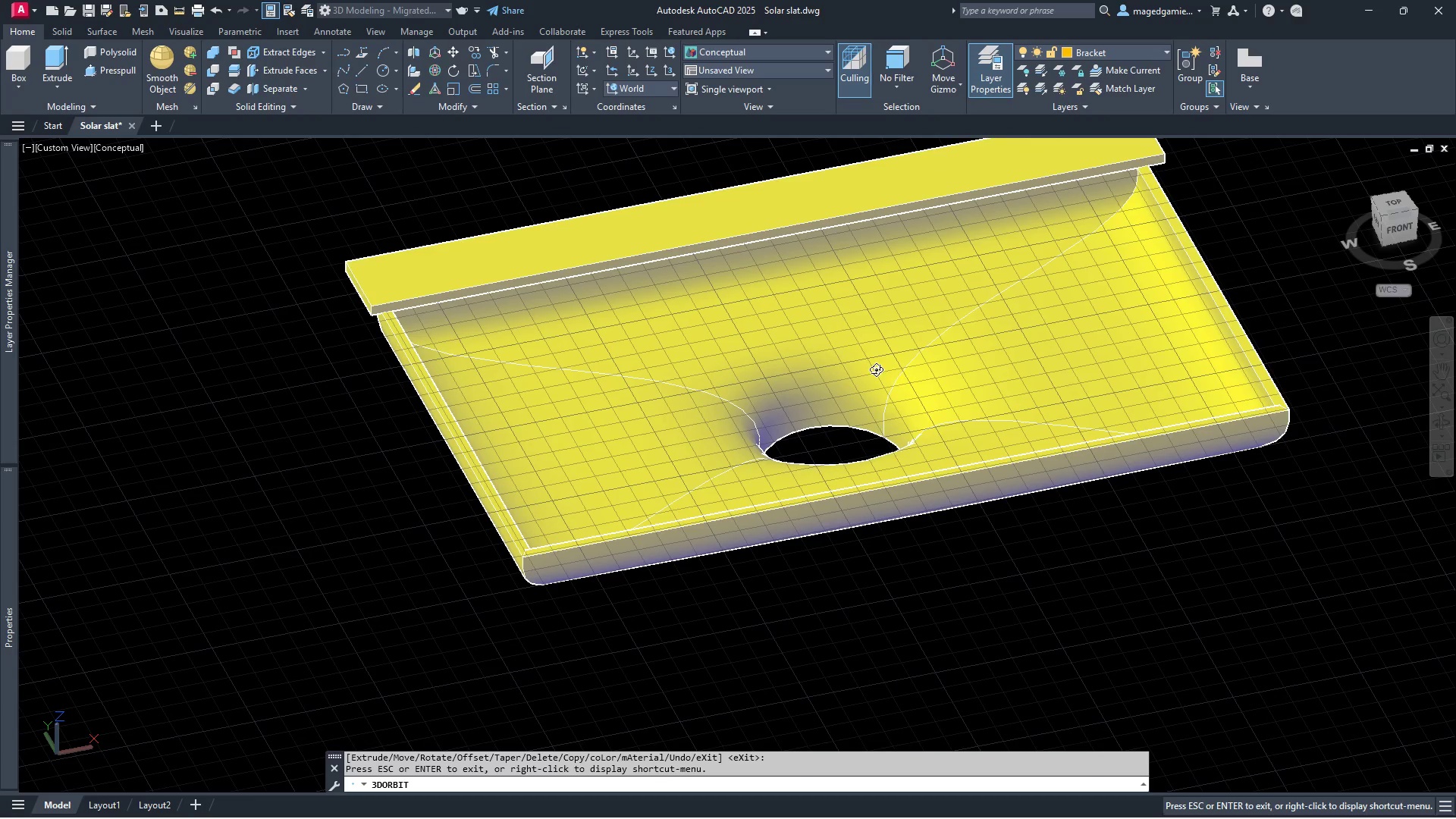 
left_click_drag(start_coordinate=[799, 372], to_coordinate=[862, 453])
 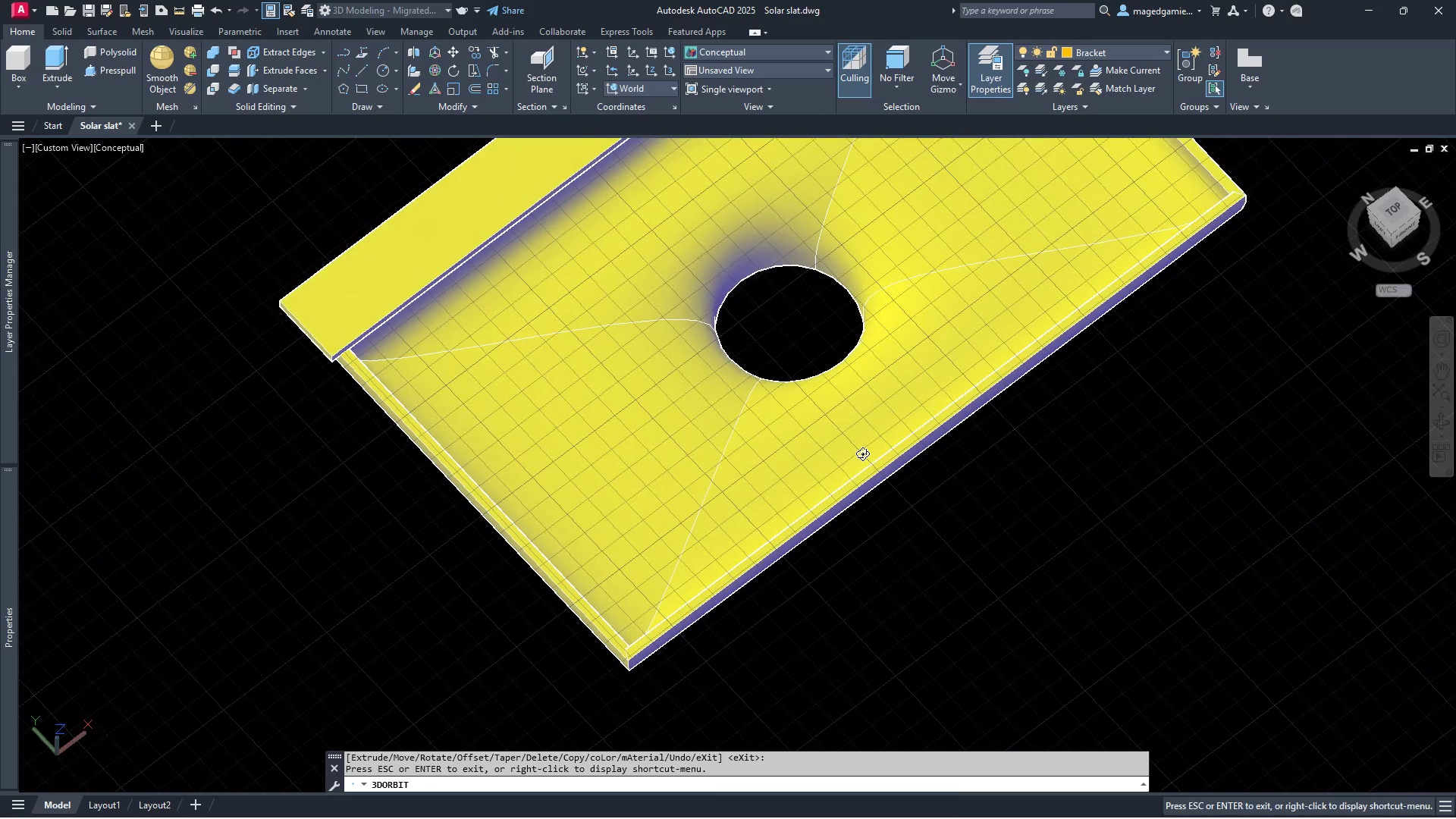 
key(Escape)
 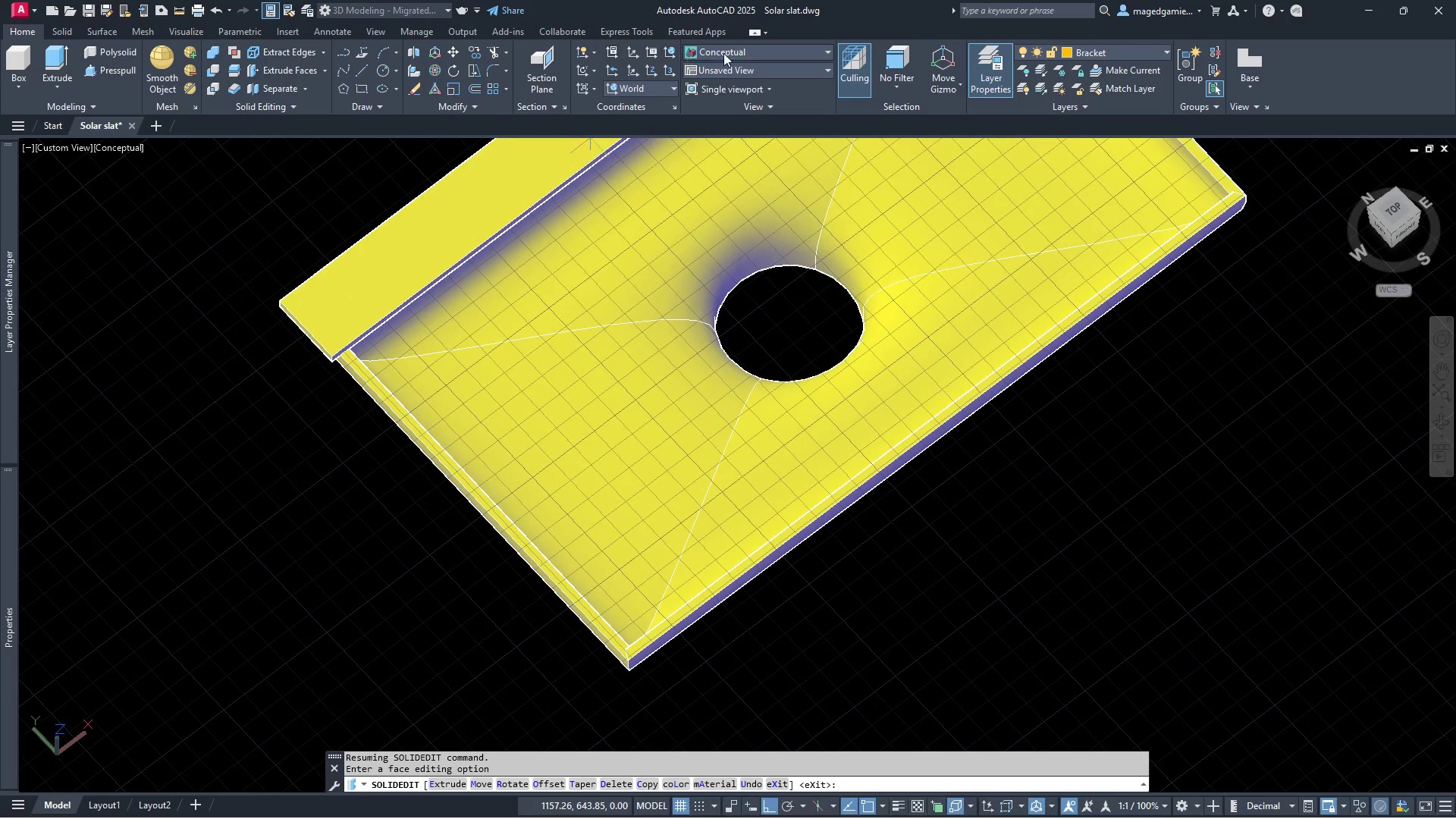 
left_click([745, 46])
 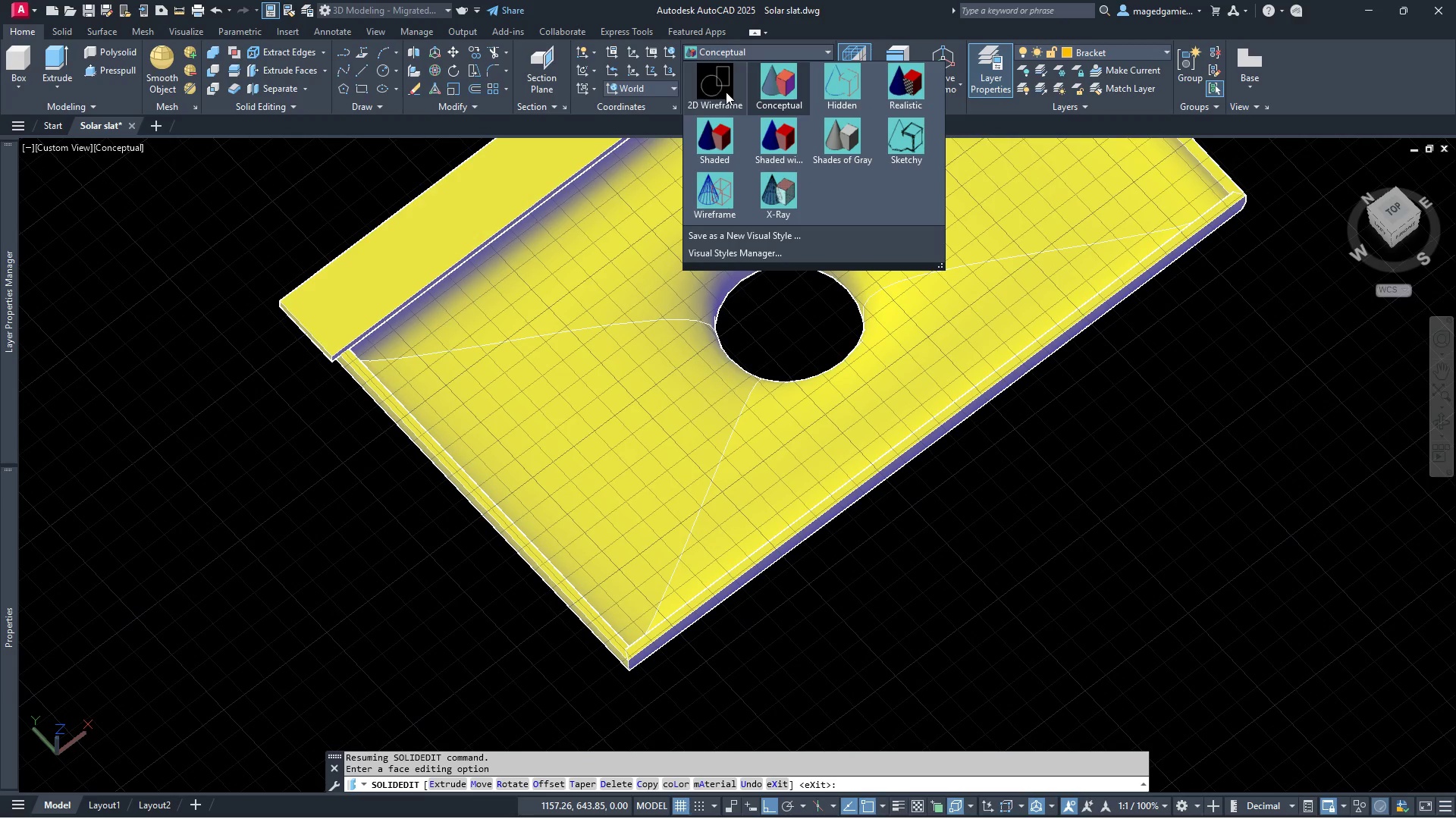 
left_click([726, 92])
 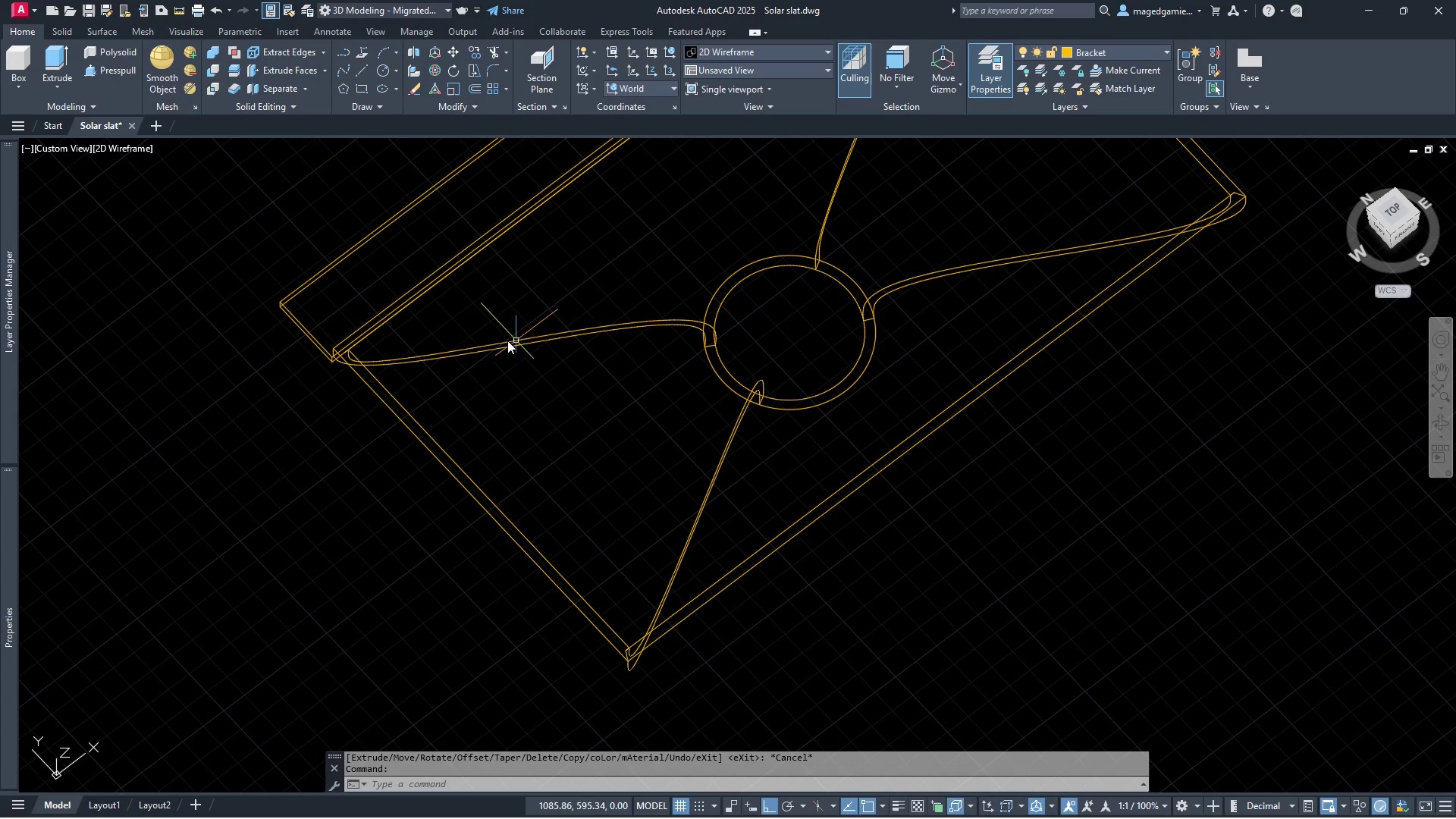 
scroll: coordinate [413, 351], scroll_direction: up, amount: 1.0
 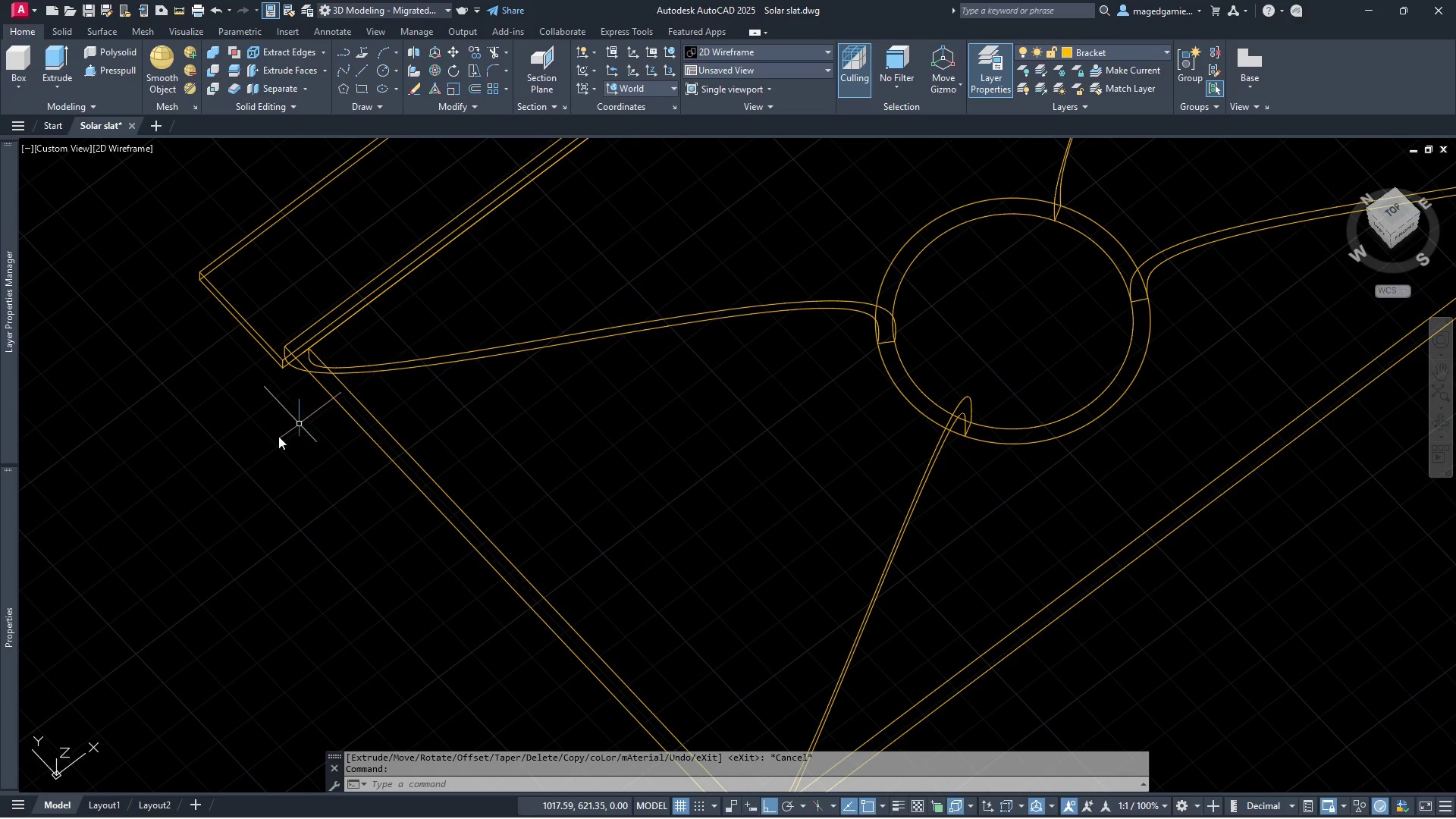 
scroll: coordinate [241, 472], scroll_direction: down, amount: 2.0
 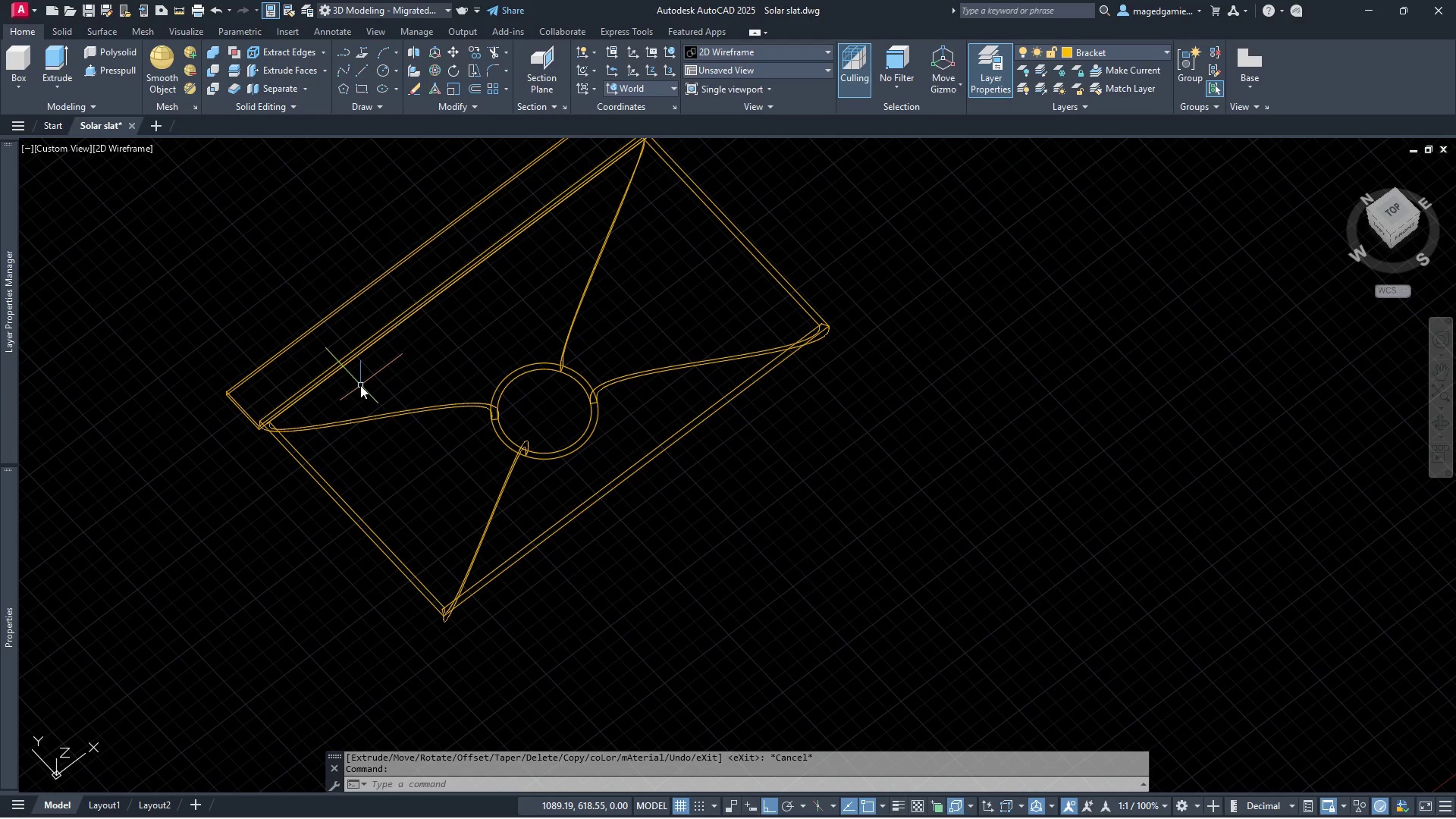 
scroll: coordinate [360, 385], scroll_direction: up, amount: 1.0
 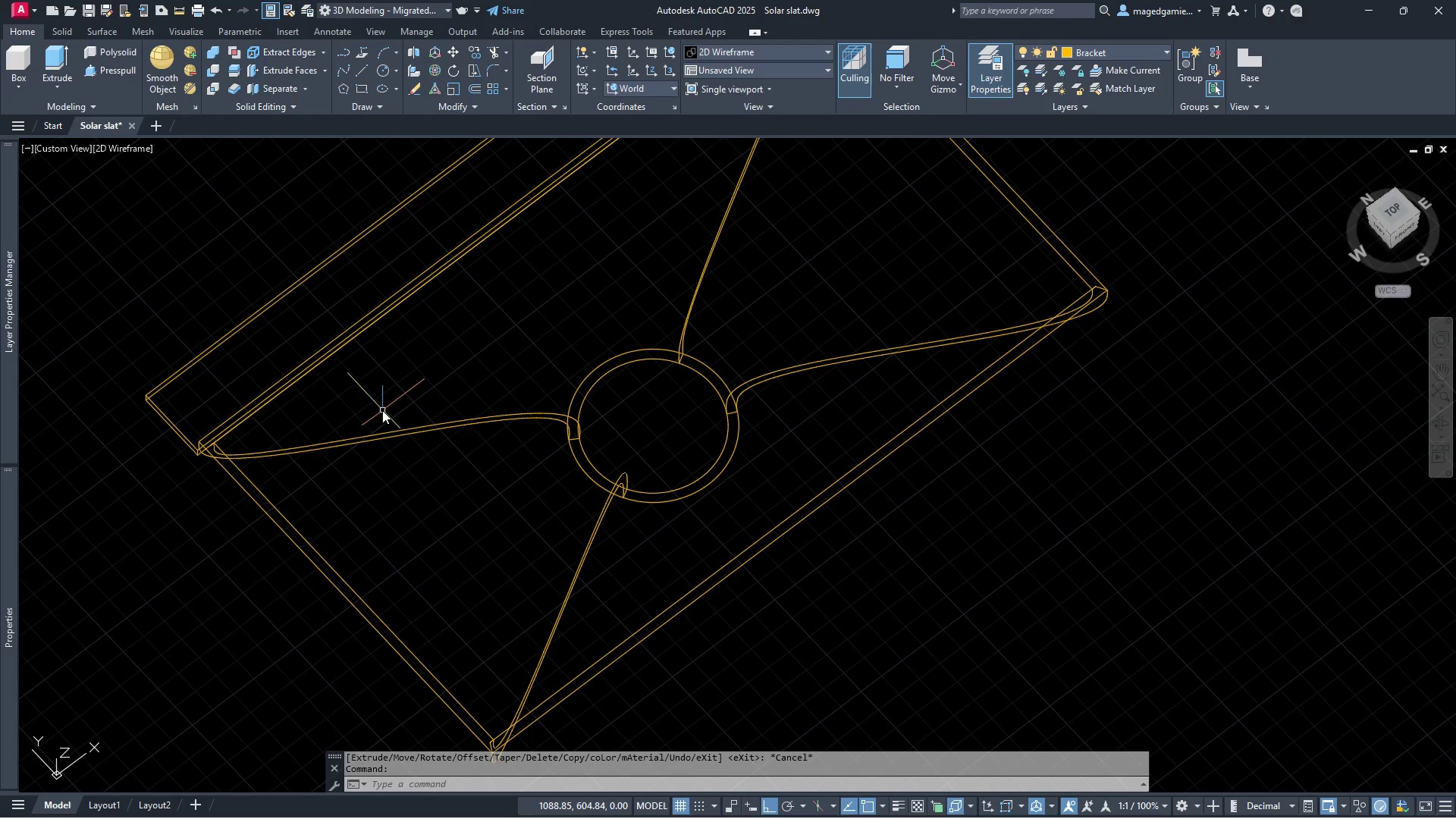 
scroll: coordinate [362, 428], scroll_direction: down, amount: 2.0
 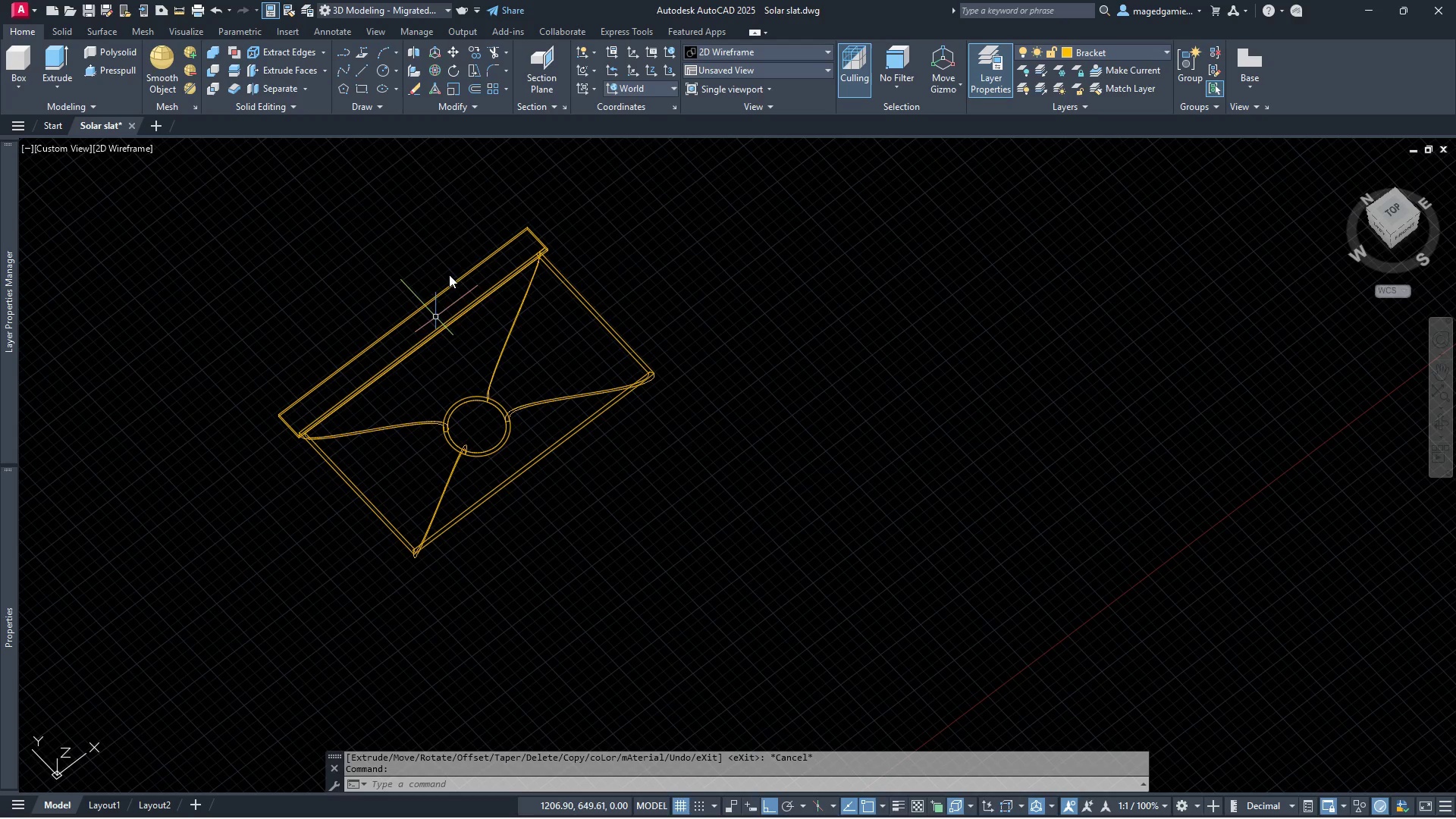 
left_click([363, 64])
 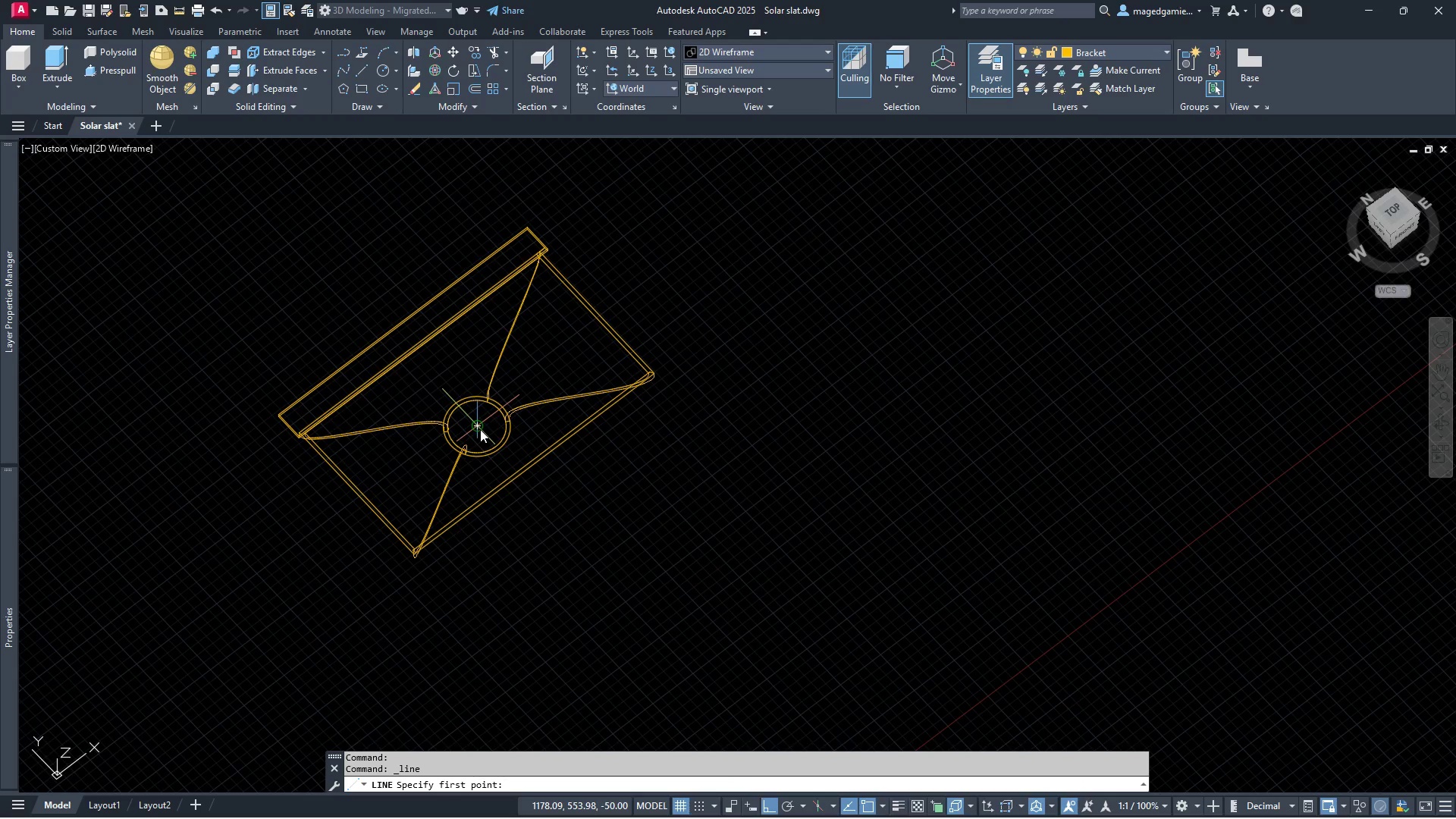 
left_click([476, 429])
 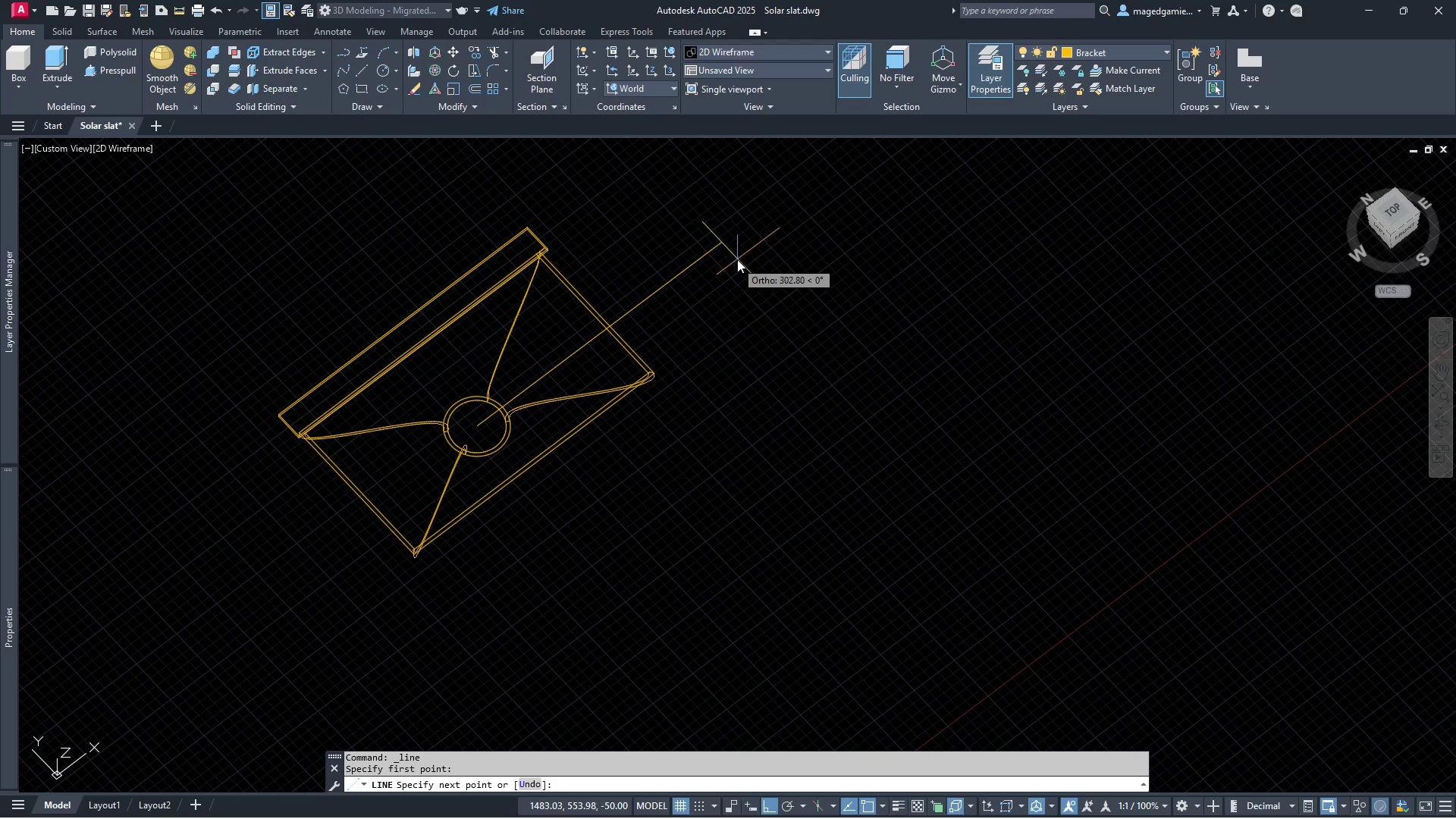 
left_click([737, 259])
 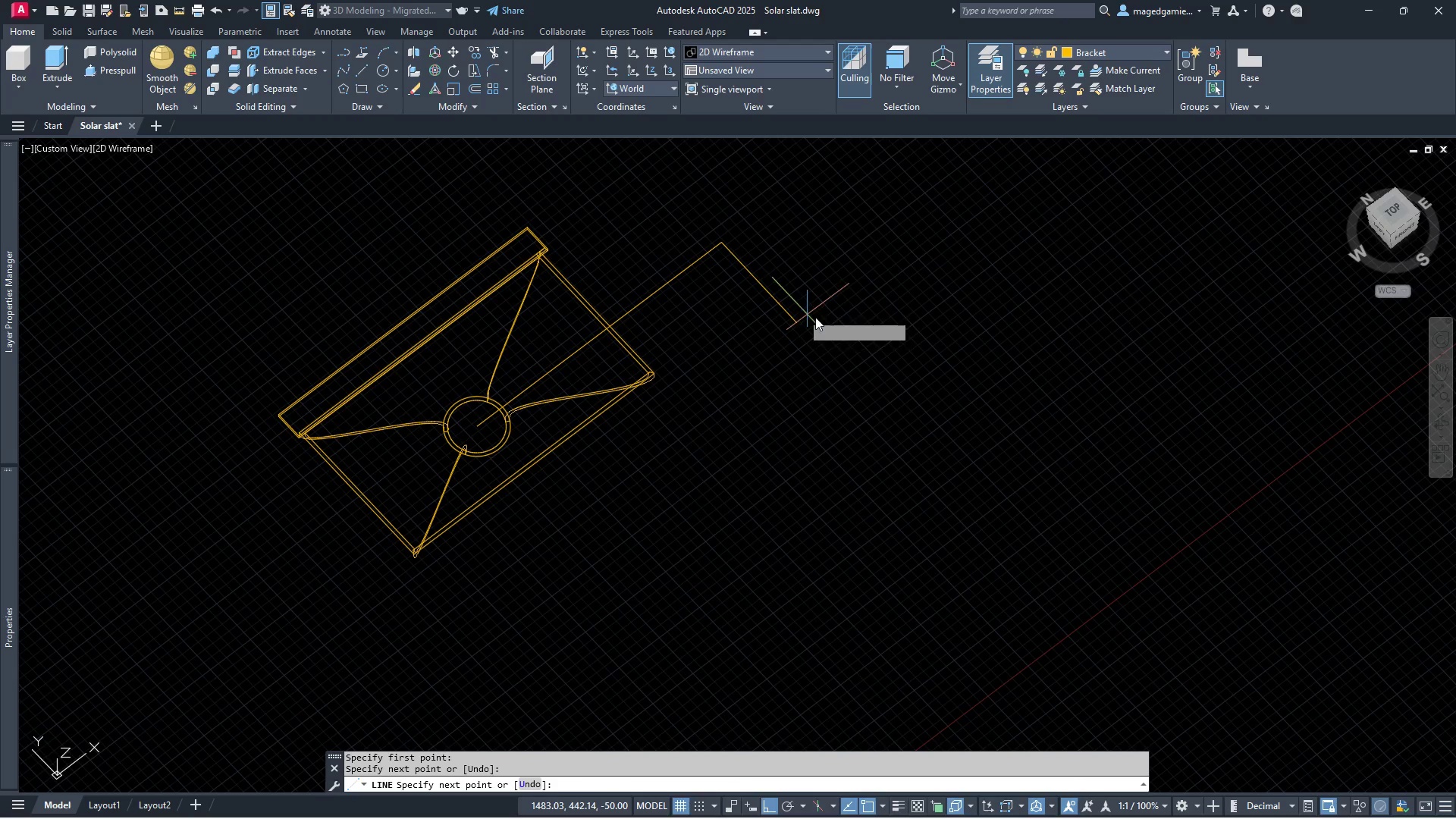 
right_click([819, 317])
 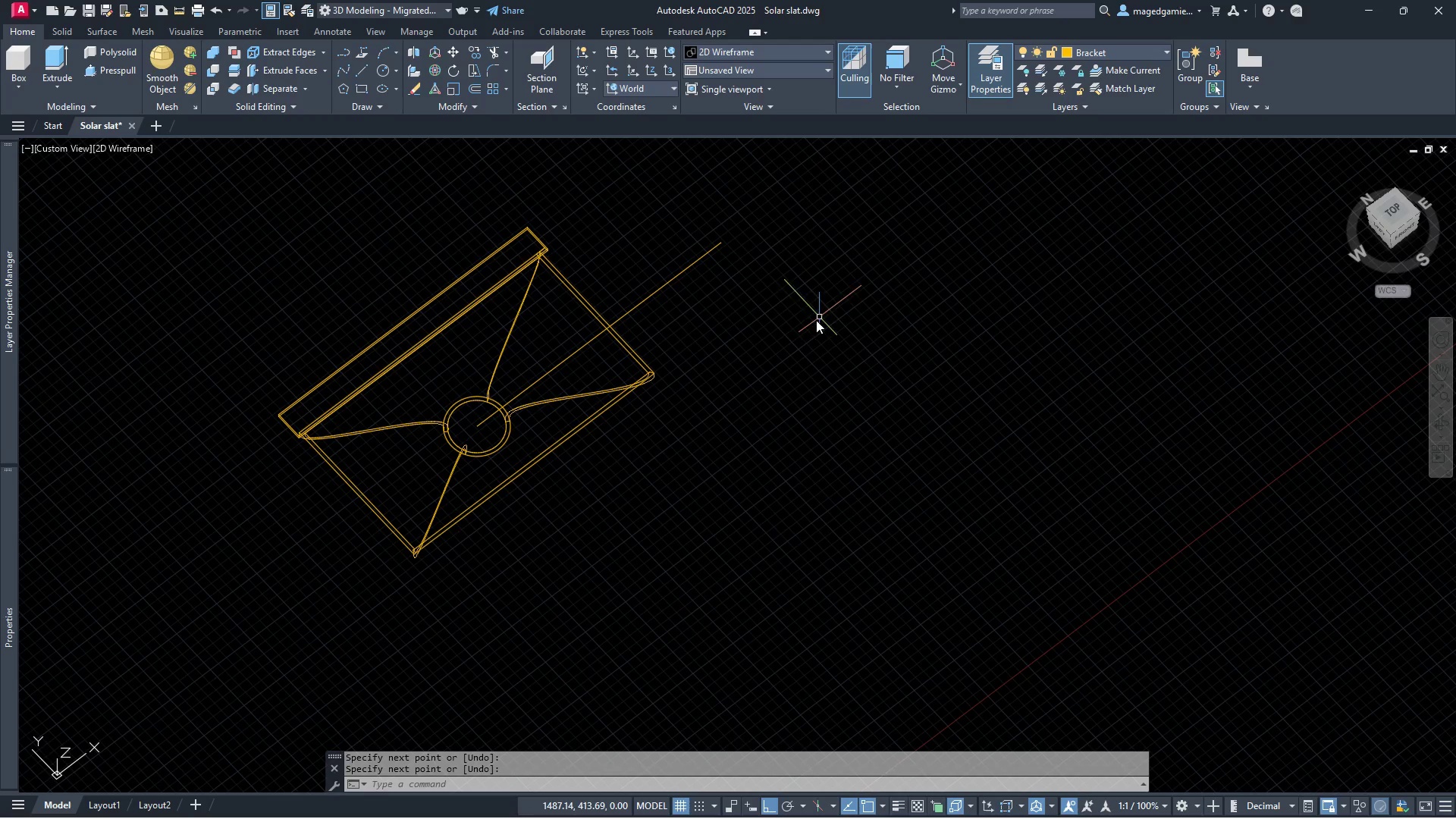 
key(Escape)
 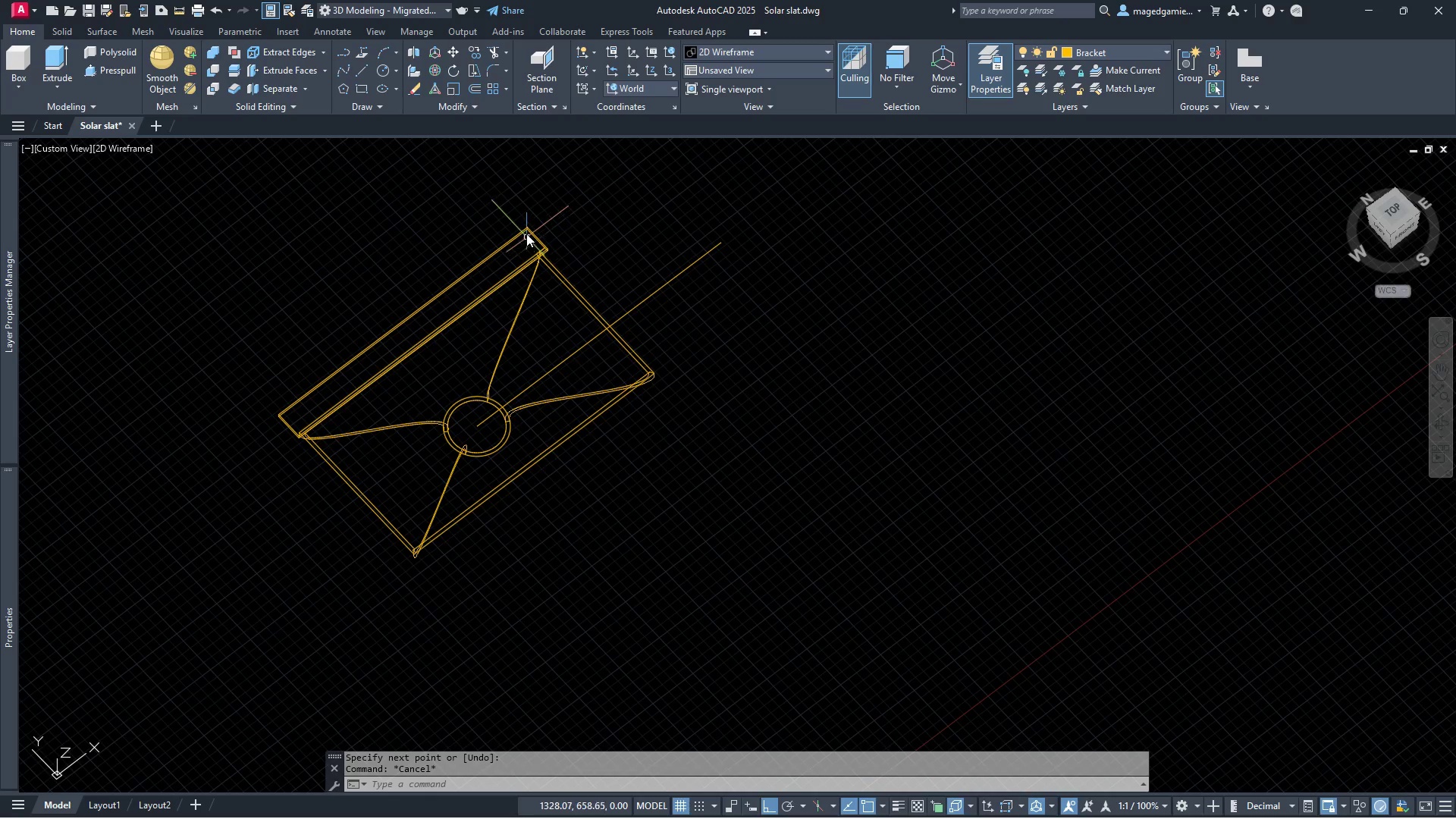 
left_click([524, 232])
 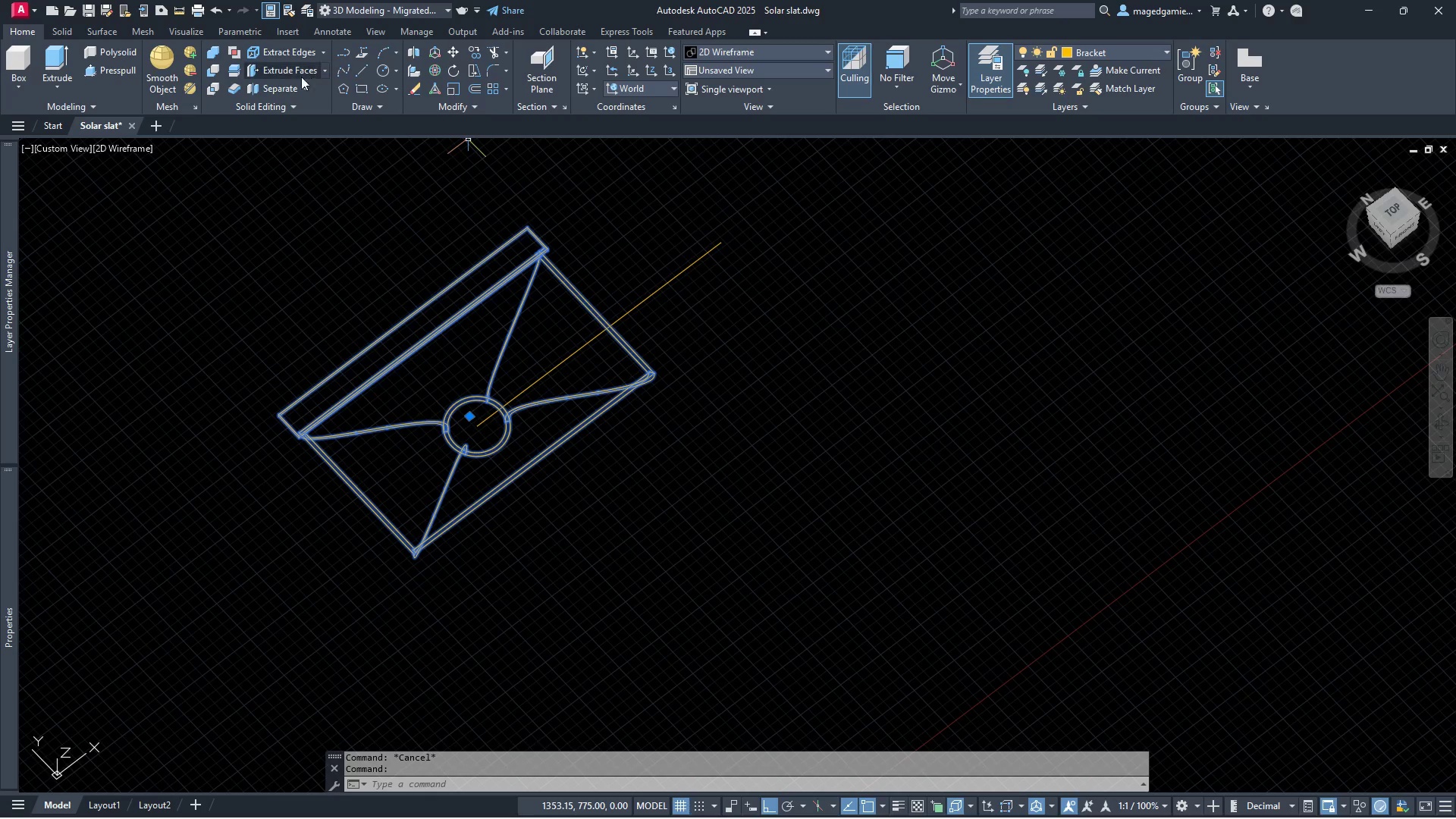 
left_click([268, 85])
 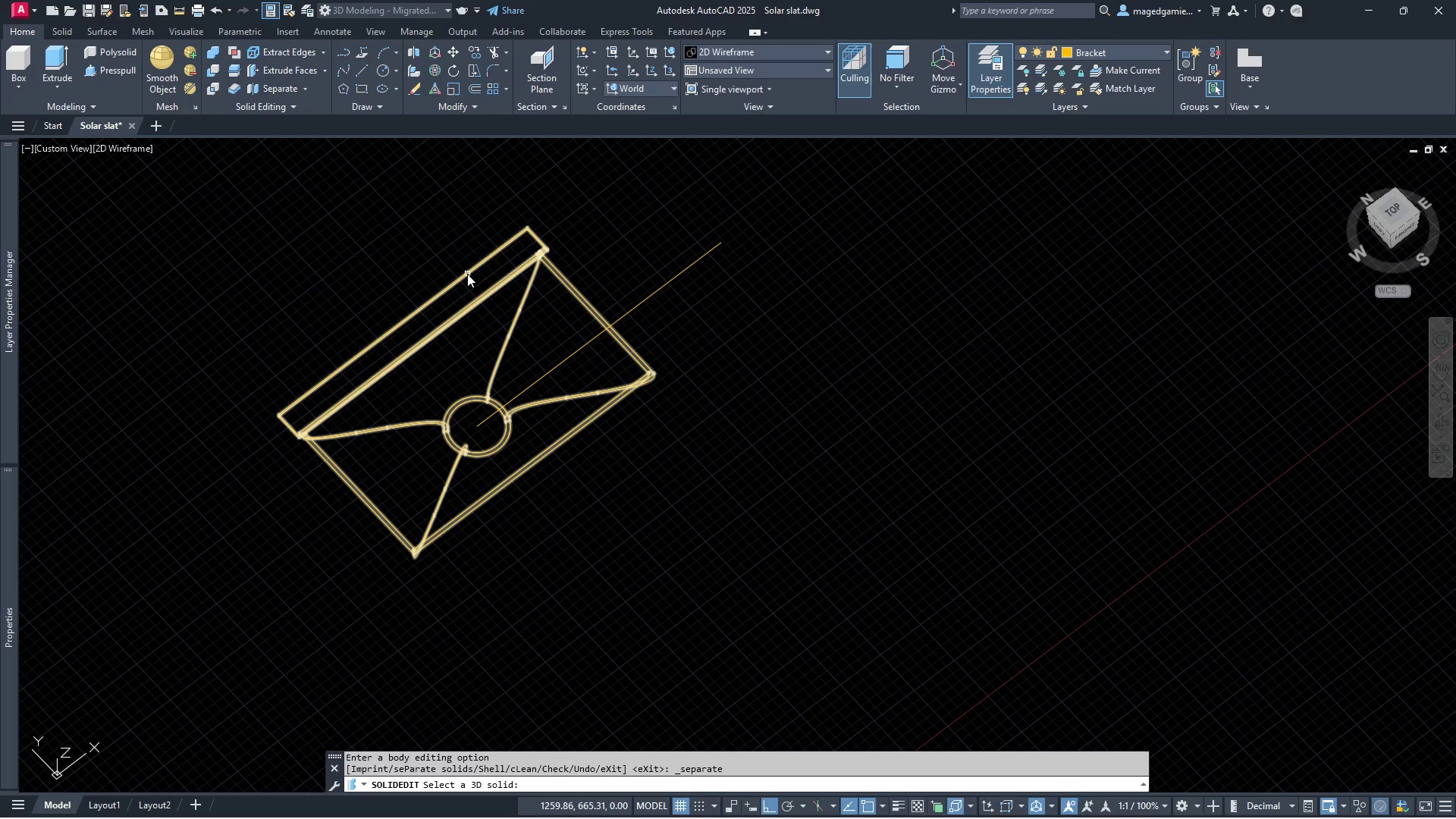 
left_click([467, 274])
 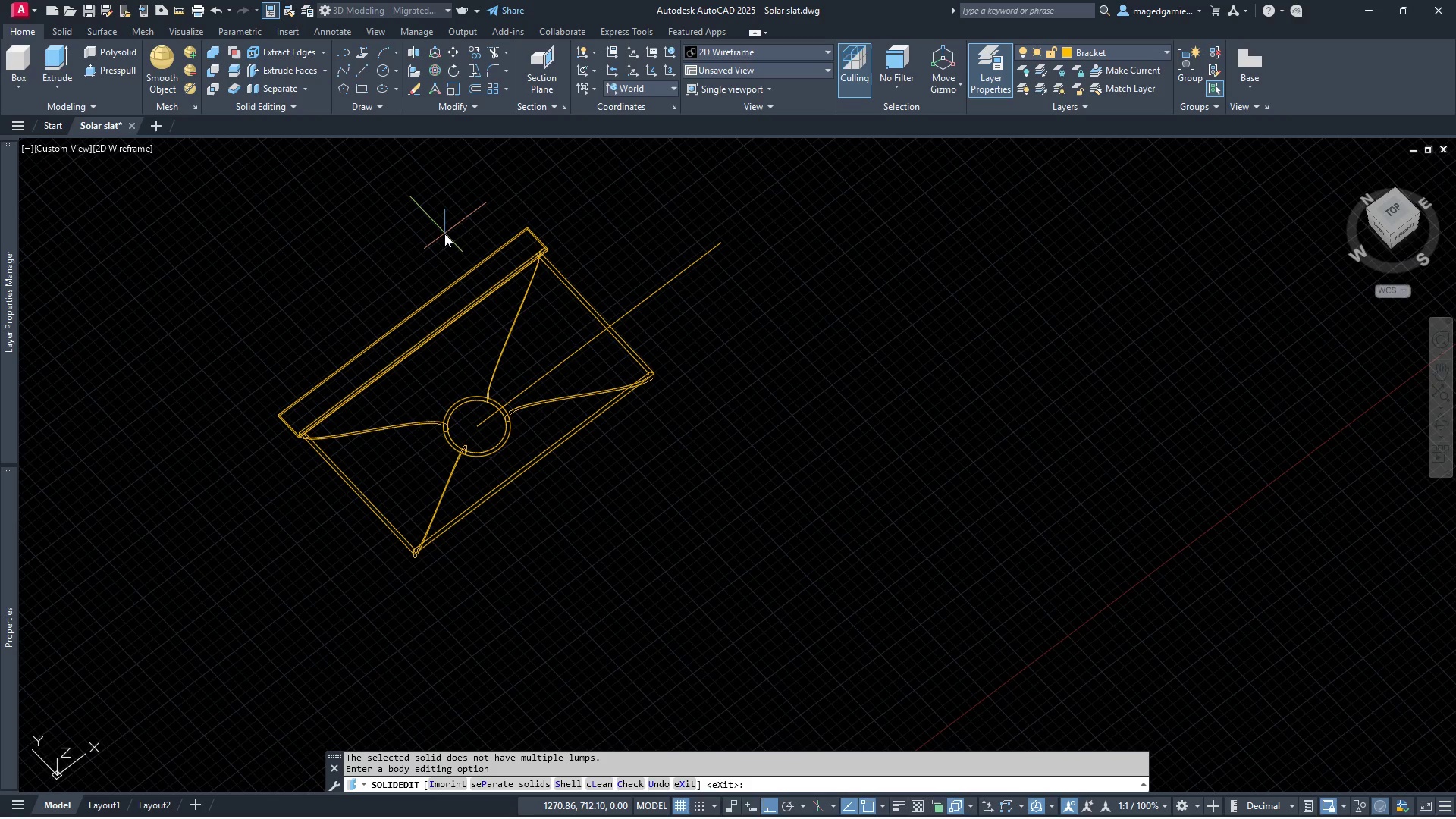 
key(C)
 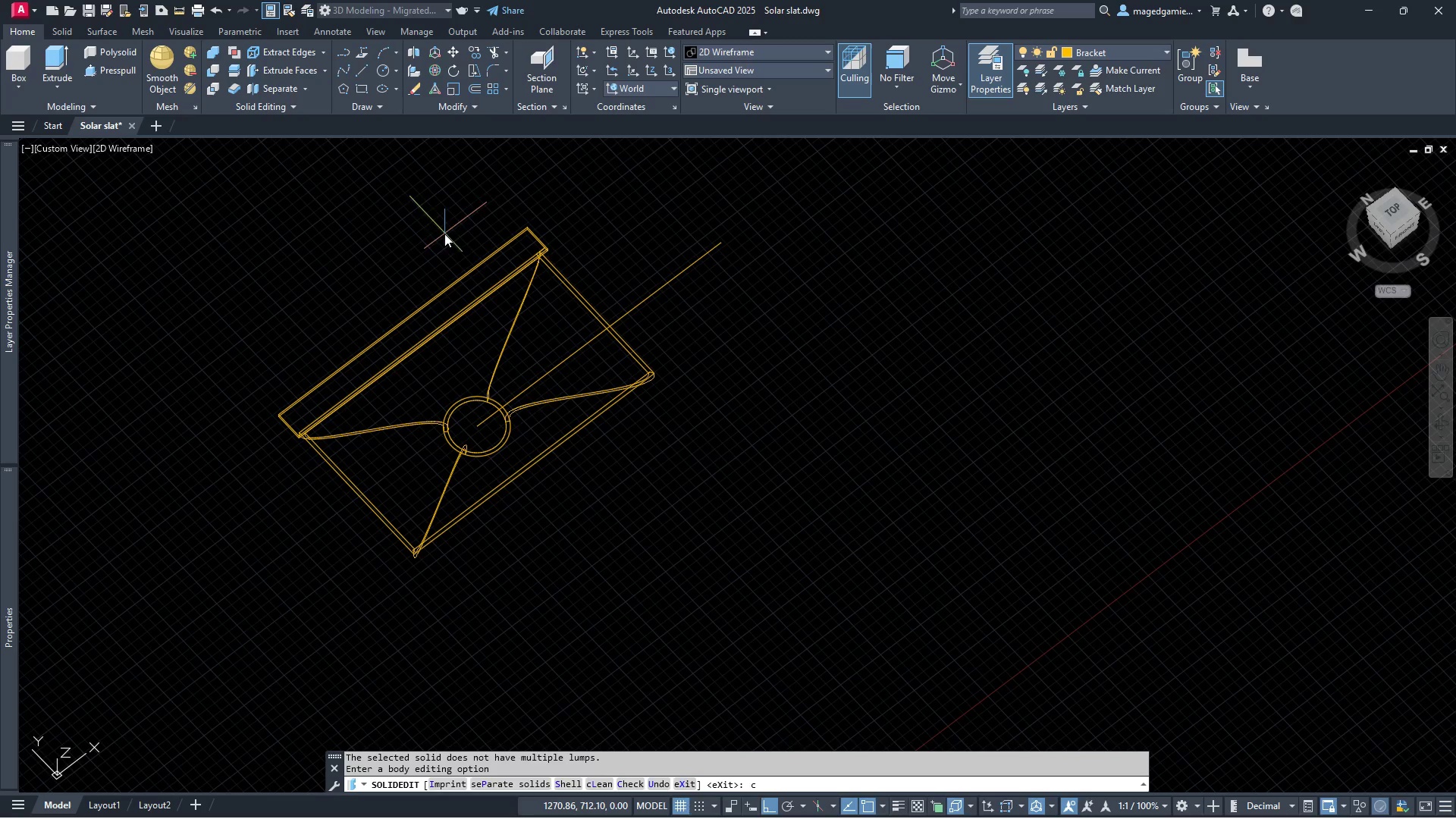 
key(Enter)
 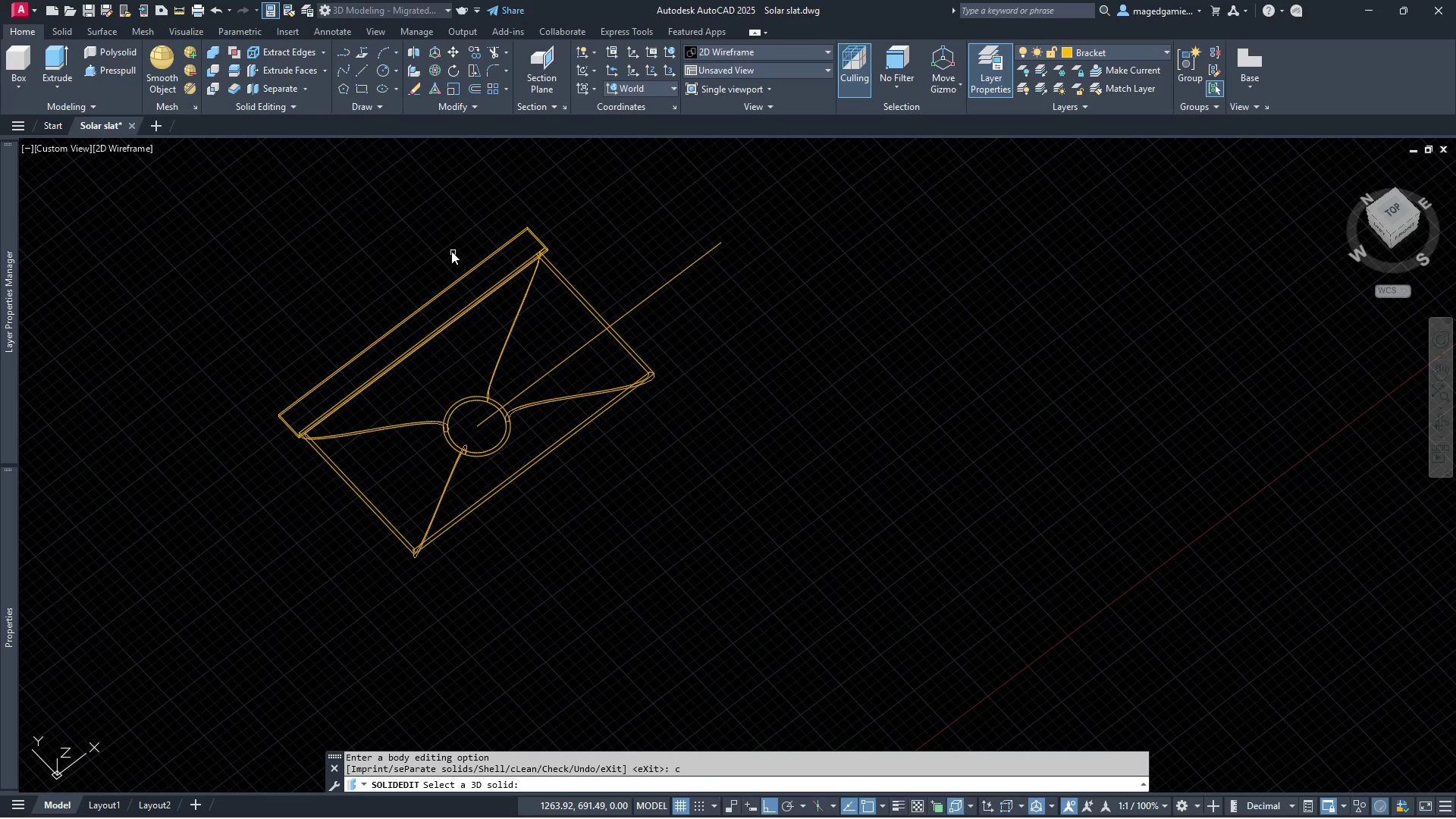 
left_click([460, 276])
 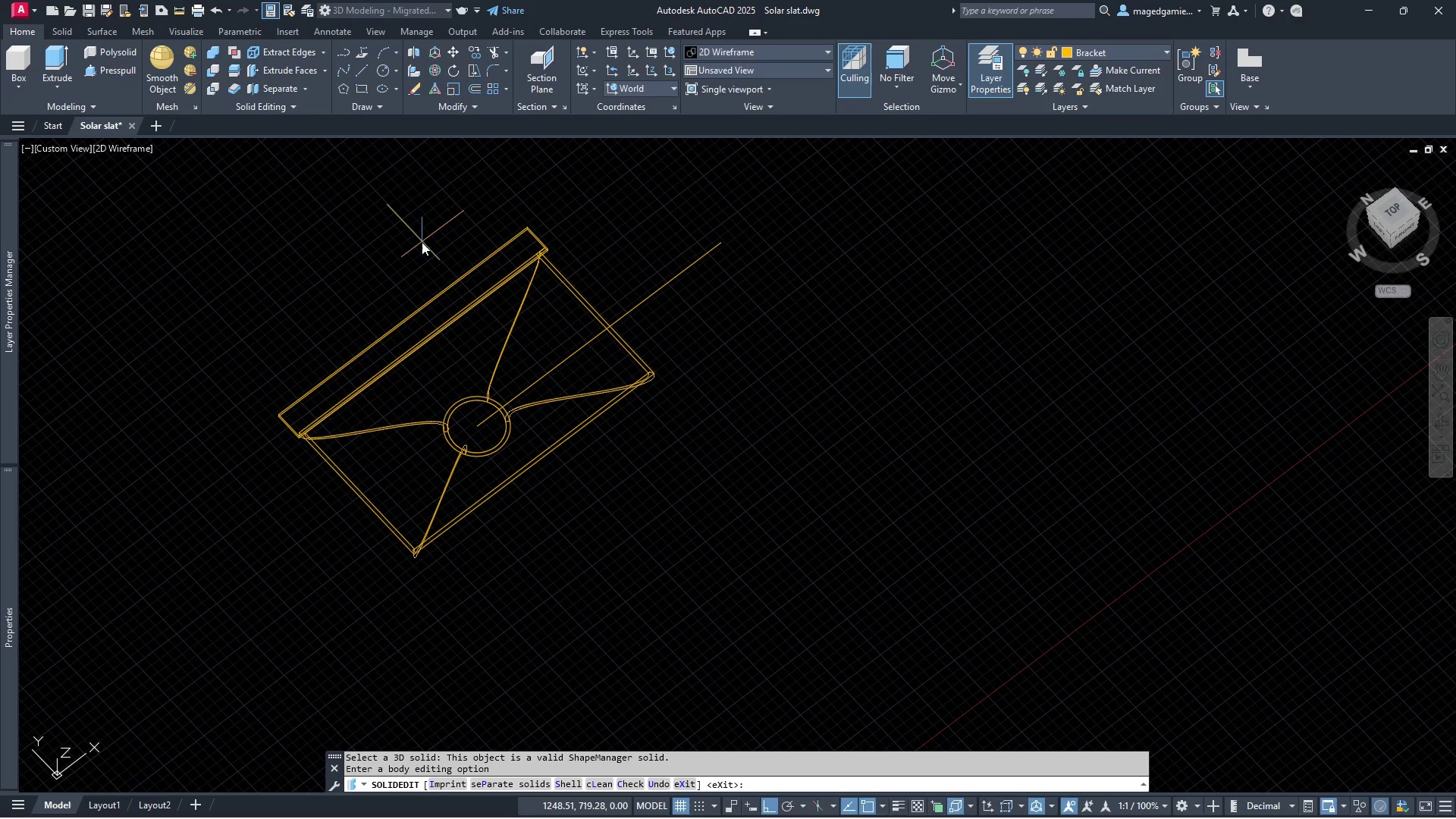 
key(P)
 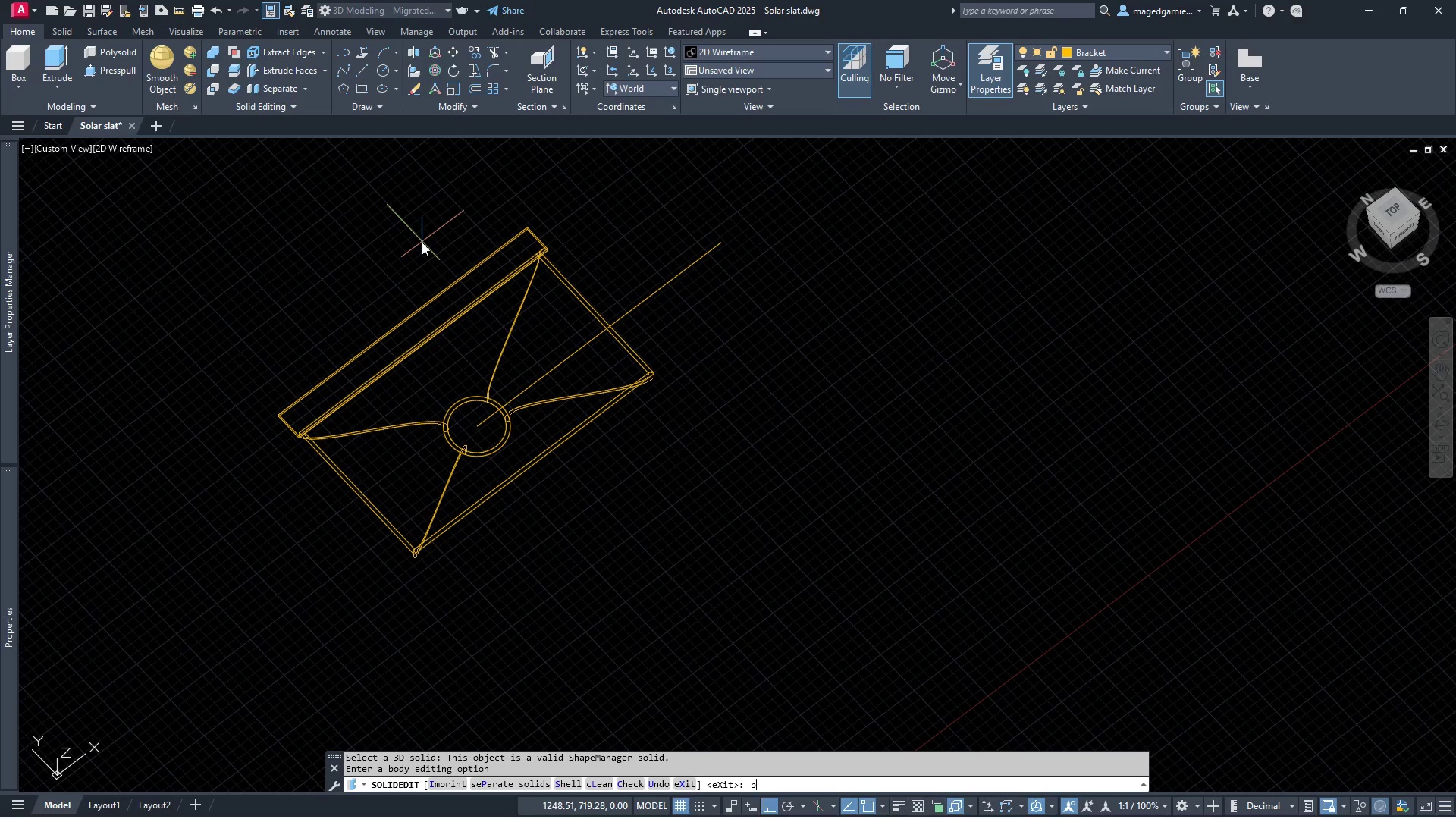 
key(Enter)
 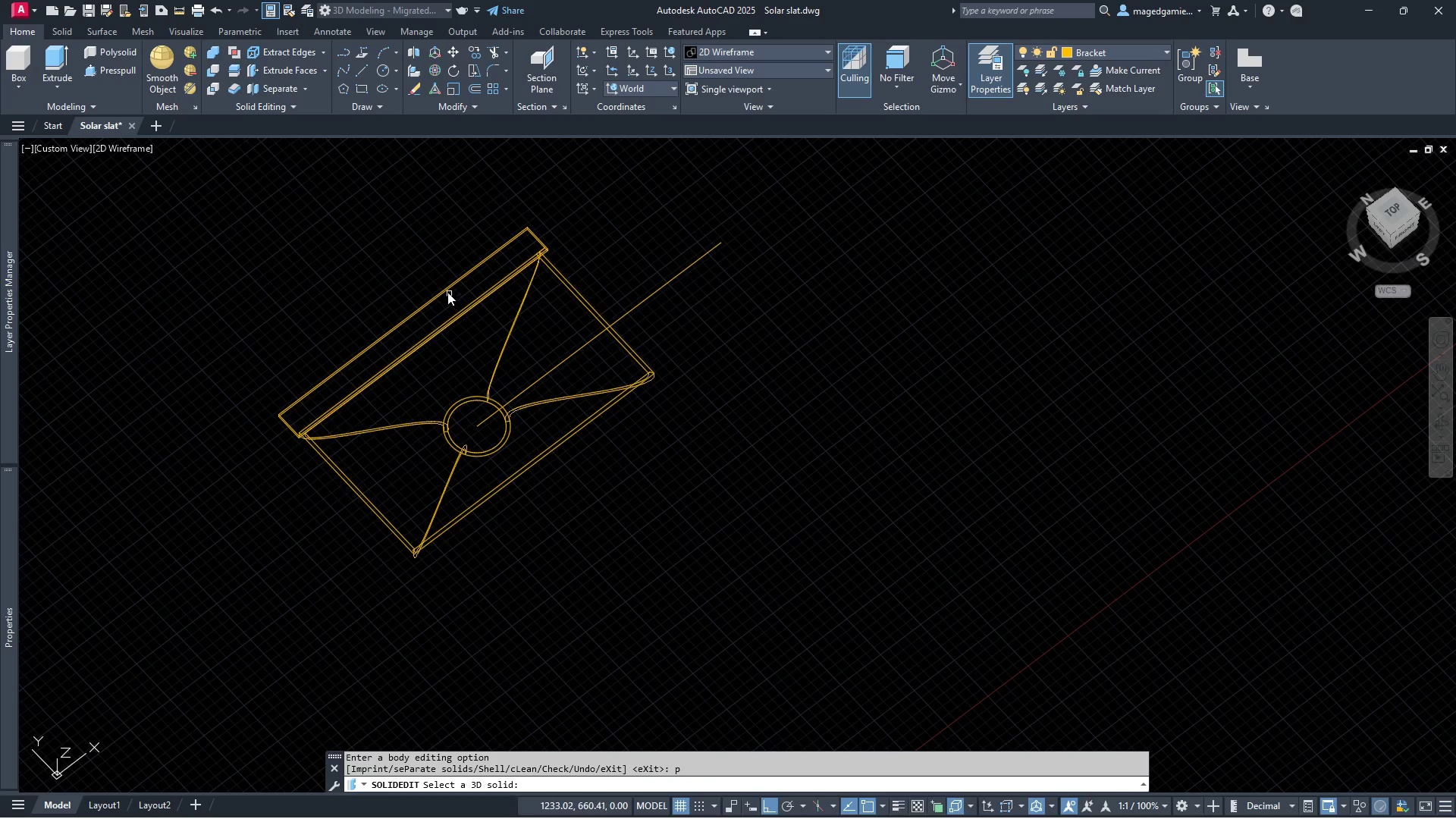 
left_click([447, 288])
 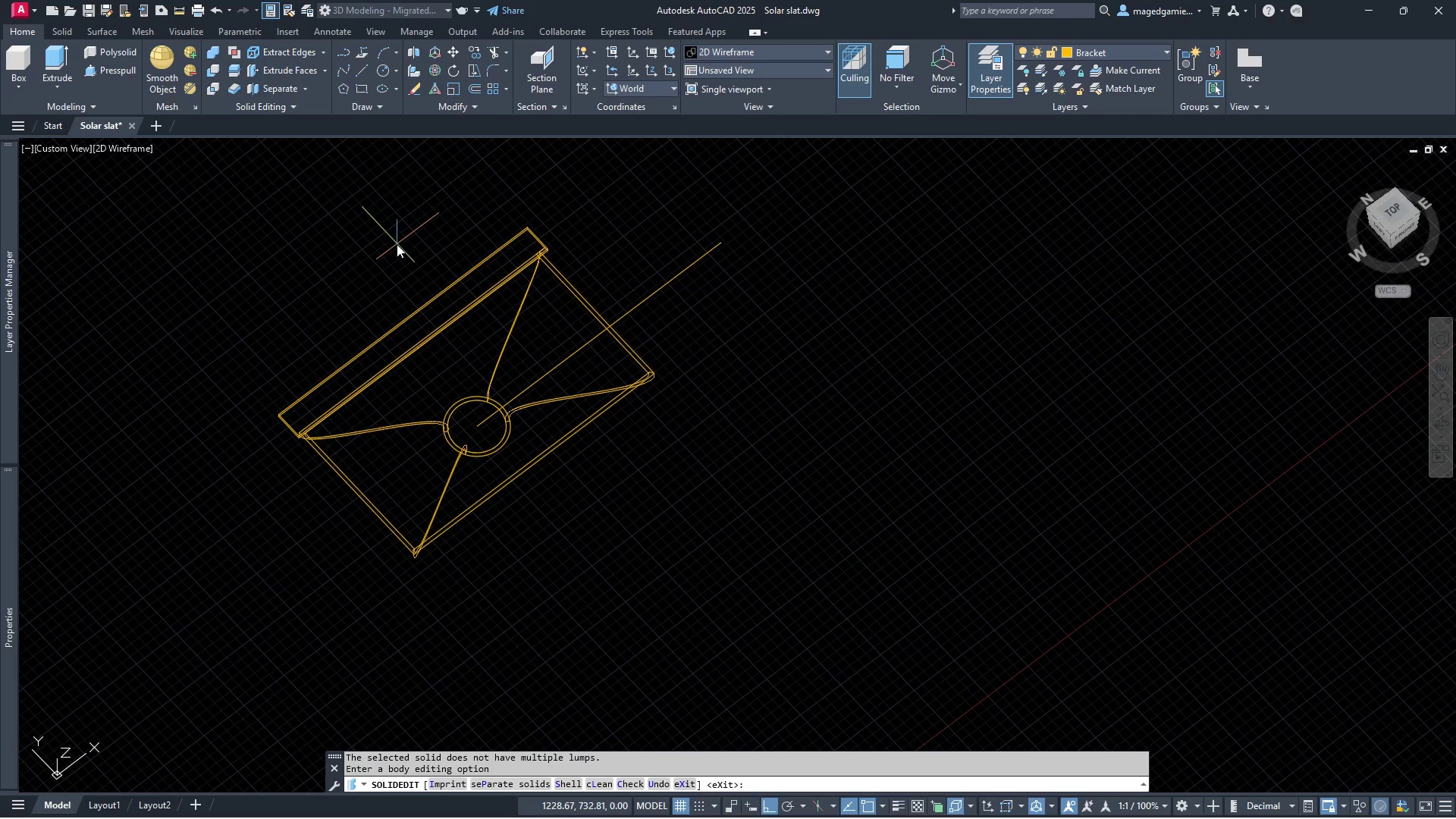 
key(P)
 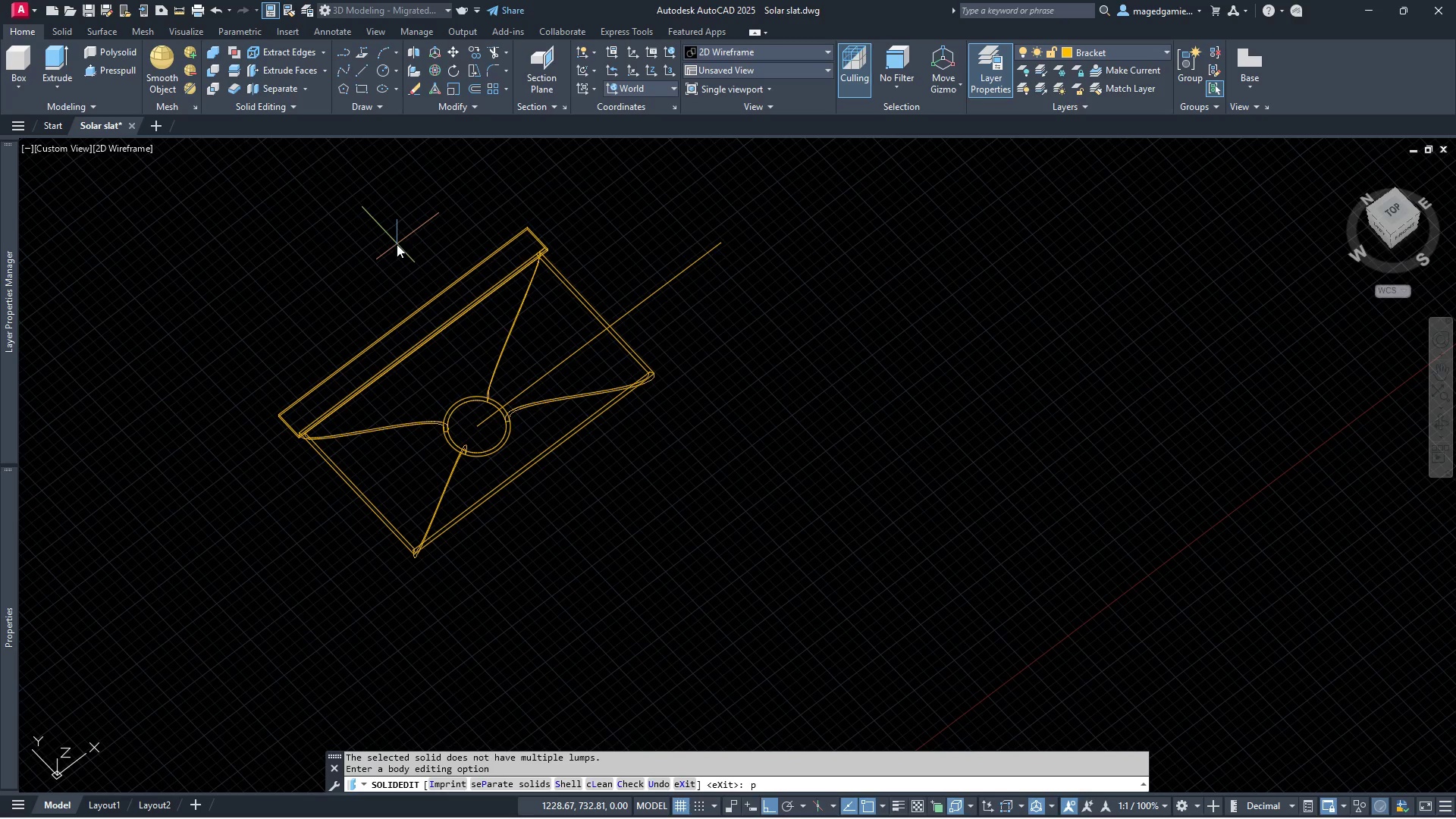 
key(Enter)
 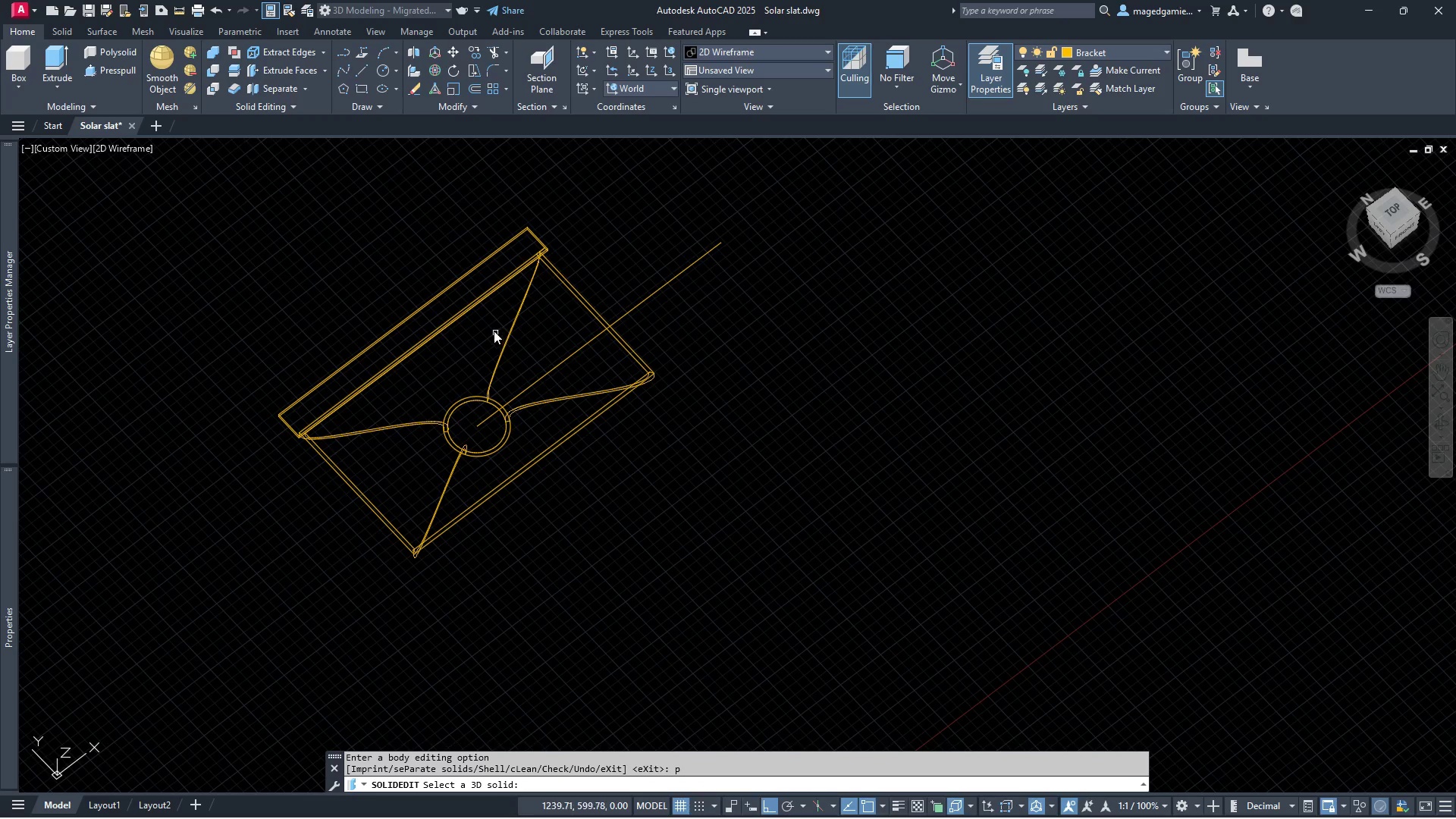 
left_click([508, 334])
 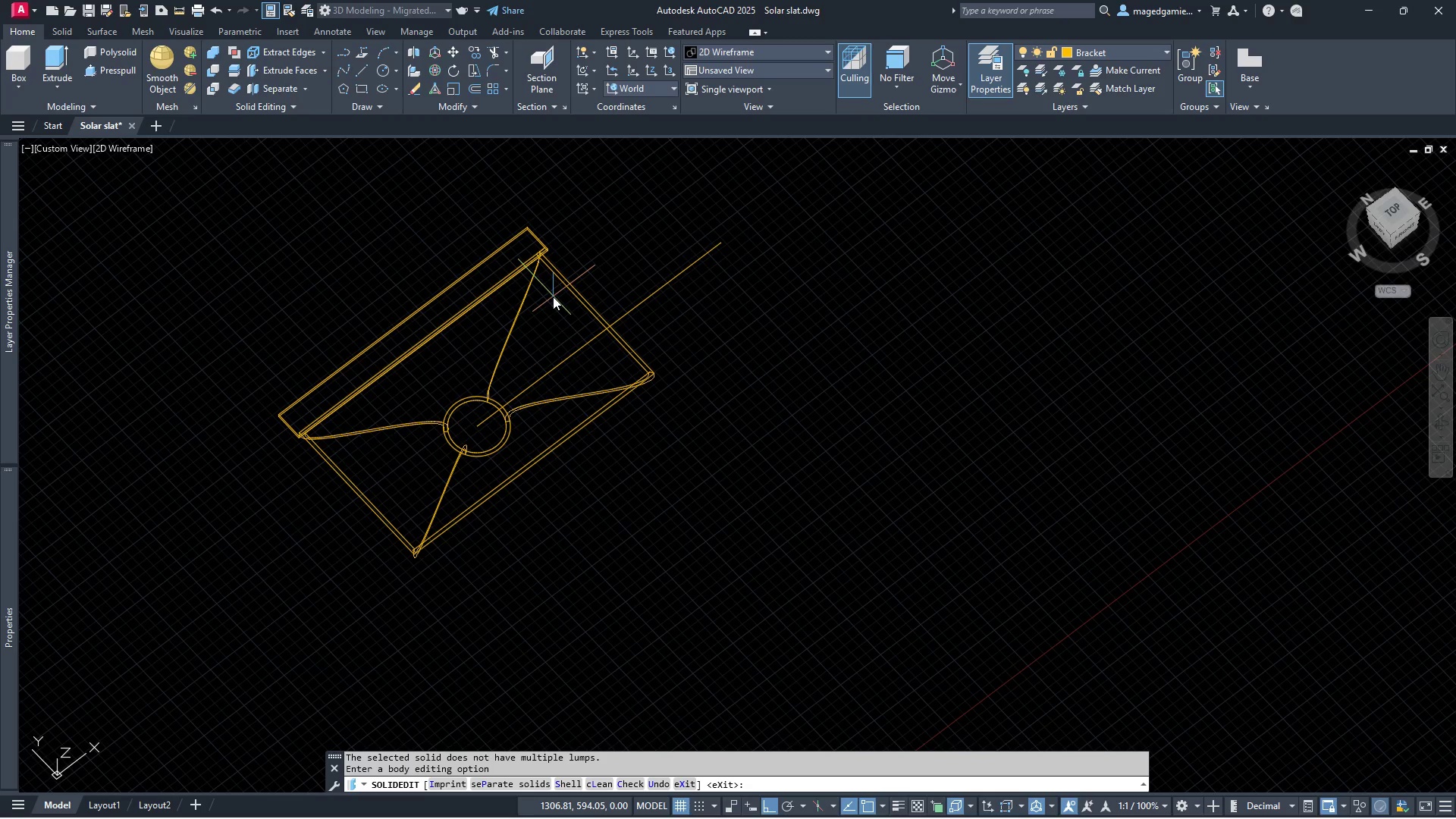 
right_click([553, 297])
 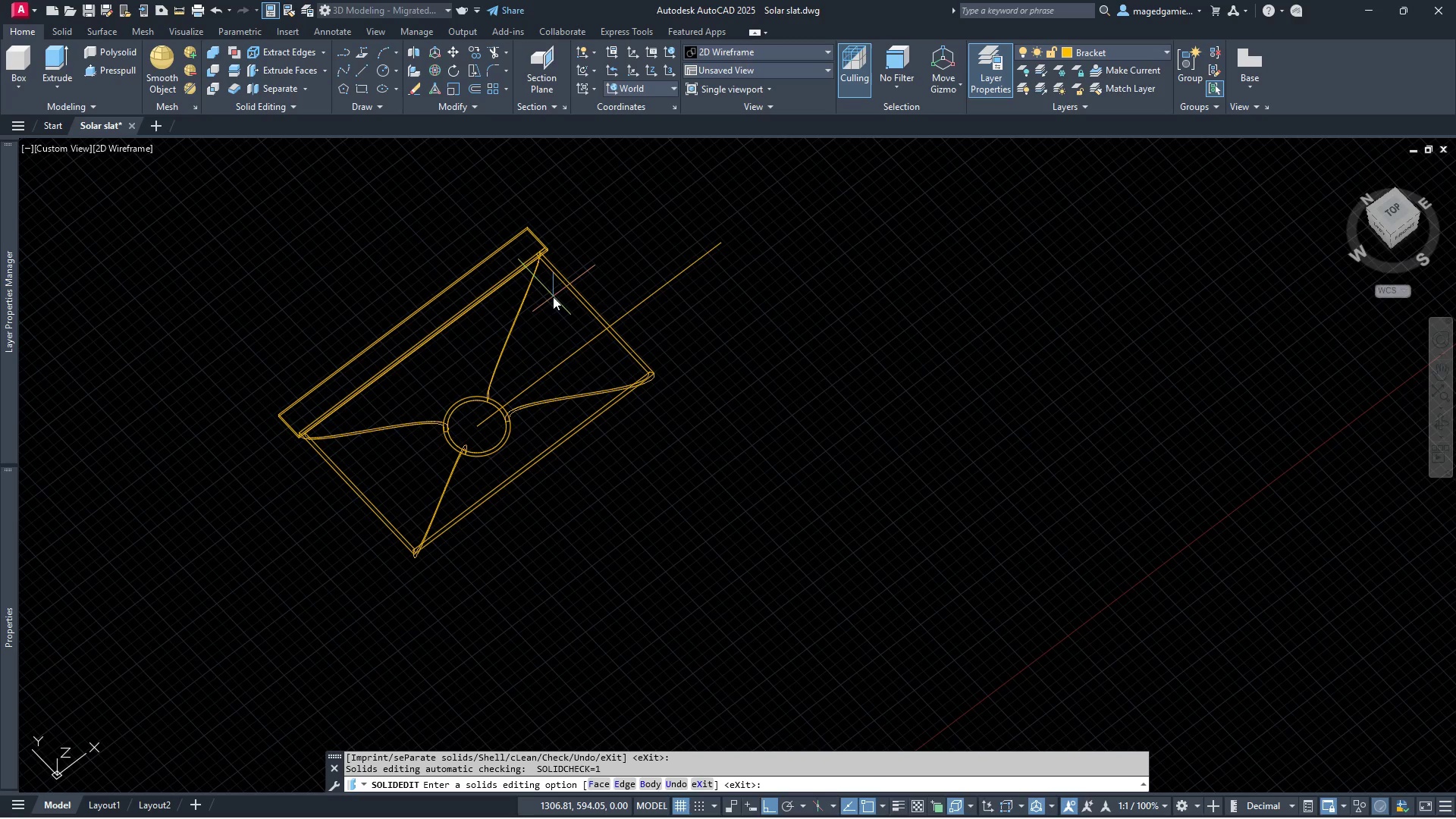 
wait(15.38)
 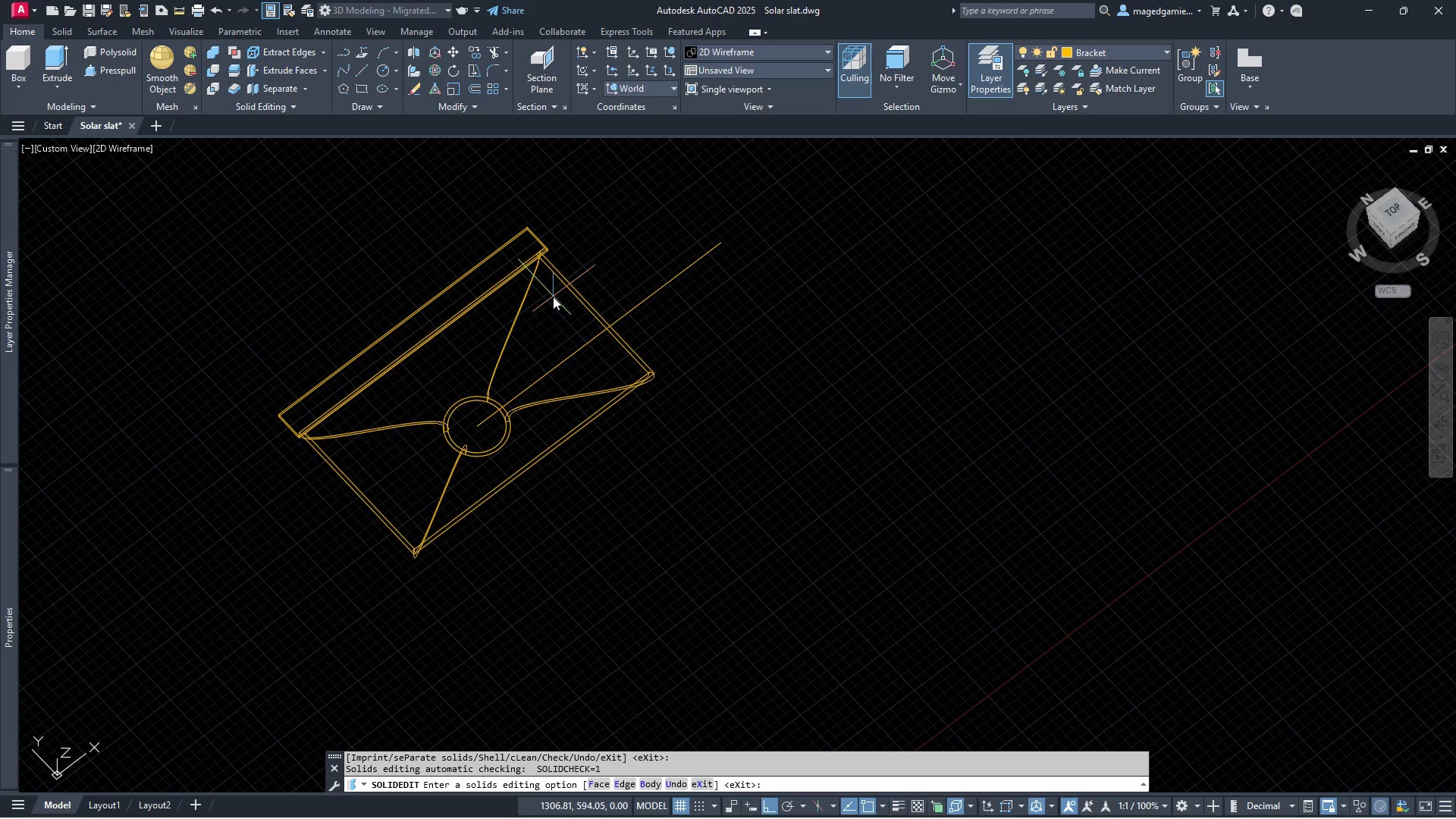 
scroll: coordinate [522, 293], scroll_direction: up, amount: 3.0
 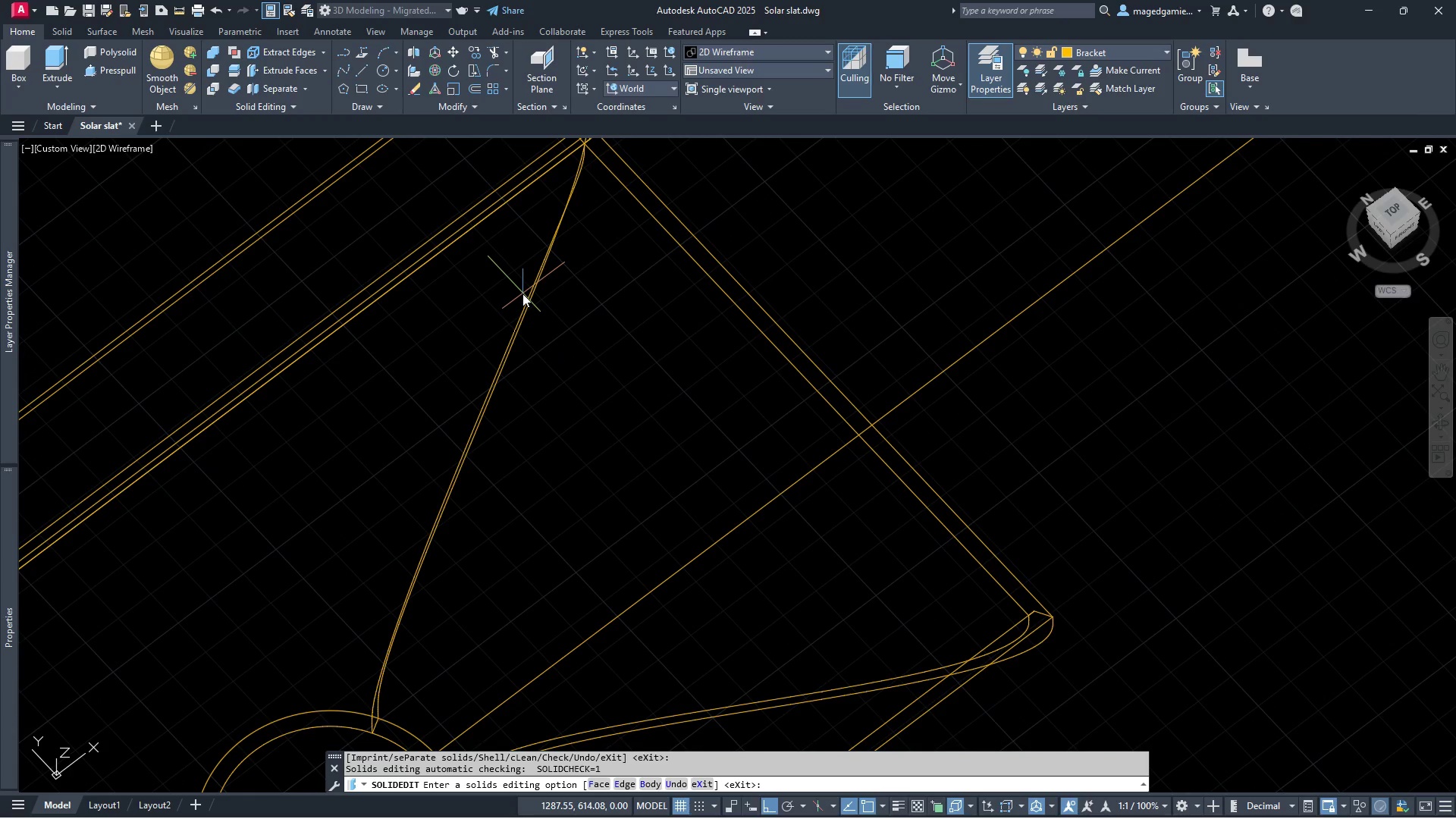 
scroll: coordinate [522, 293], scroll_direction: down, amount: 1.0
 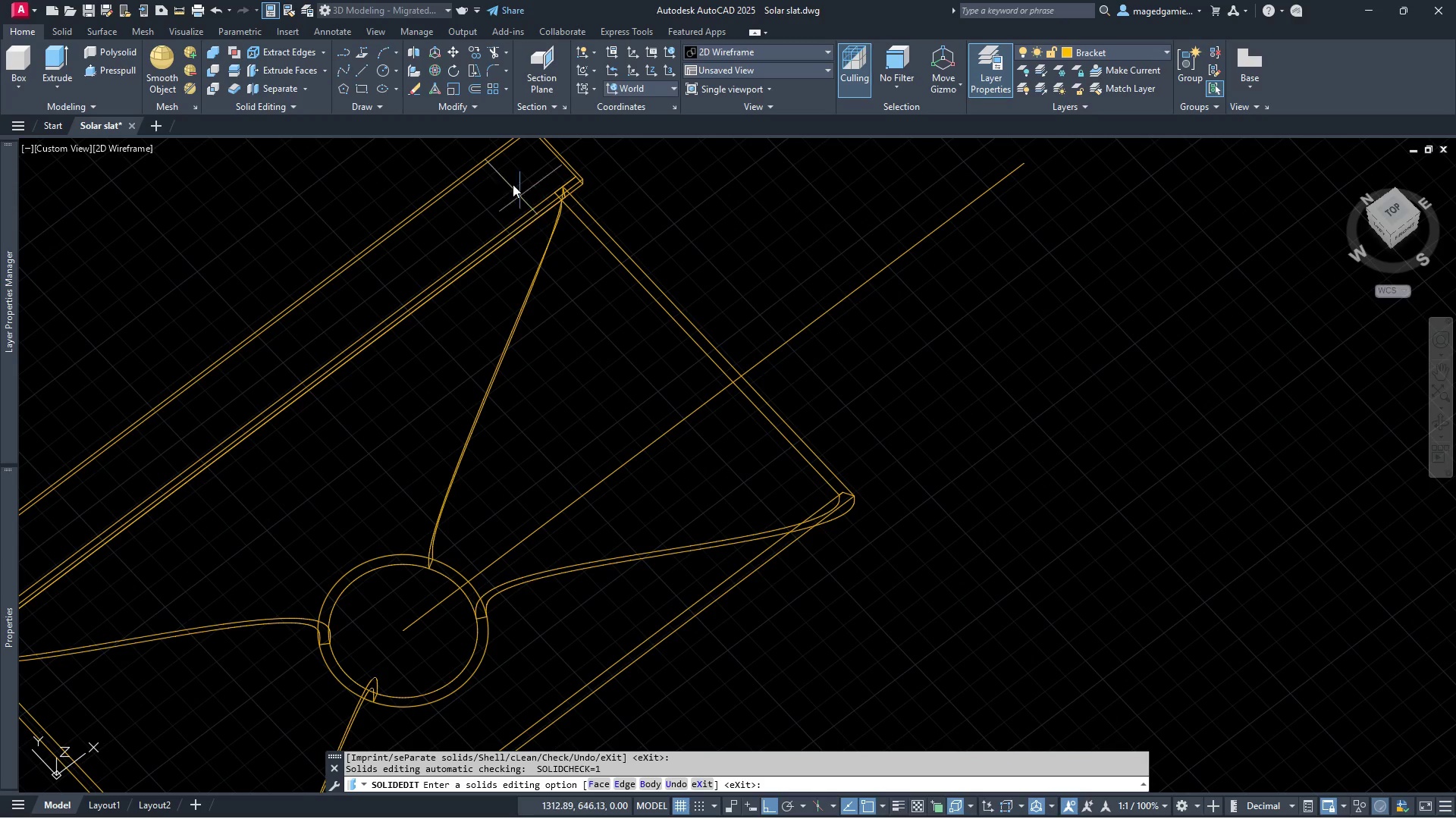 
scroll: coordinate [648, 265], scroll_direction: up, amount: 4.0
 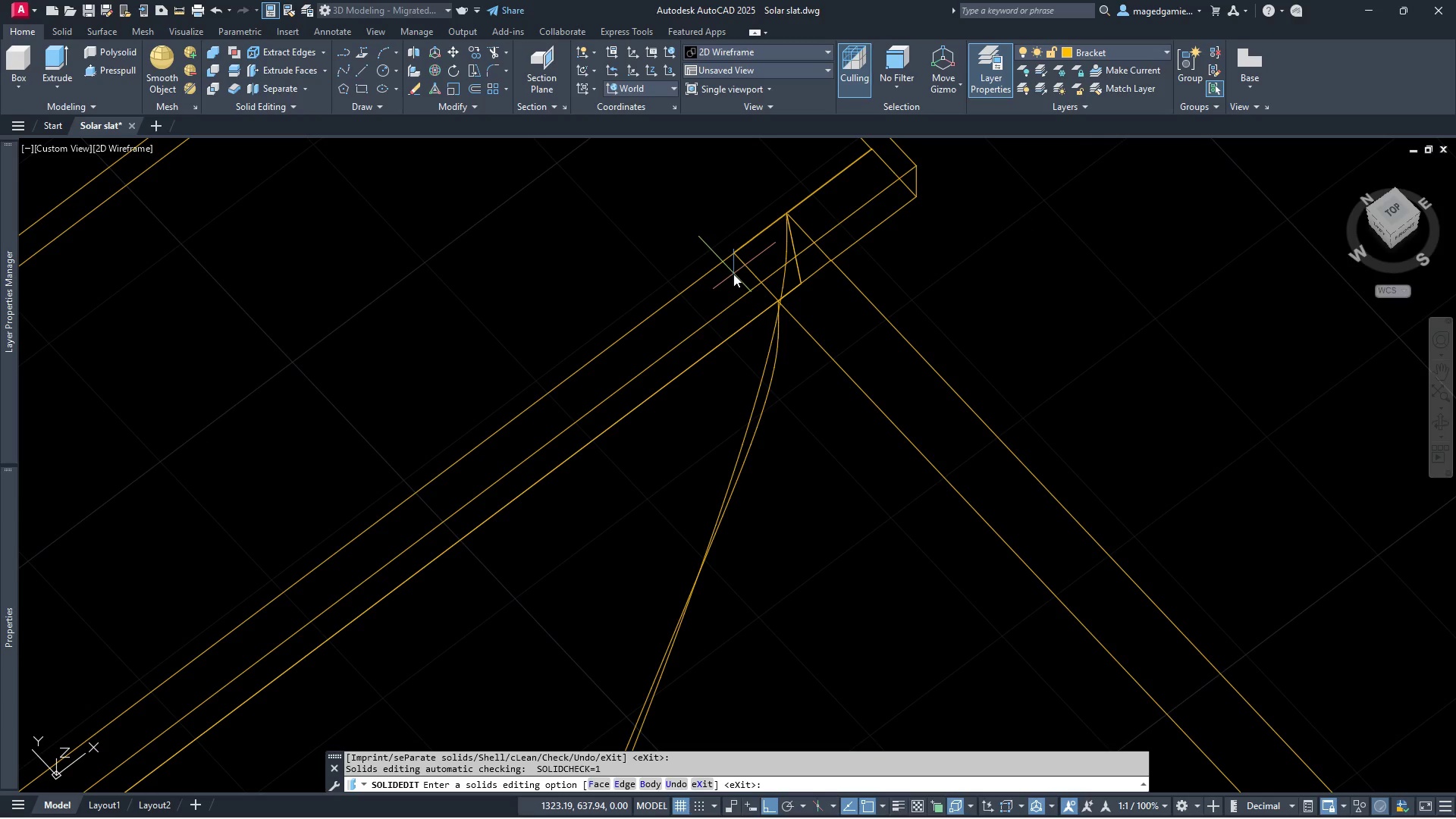 
key(E)
 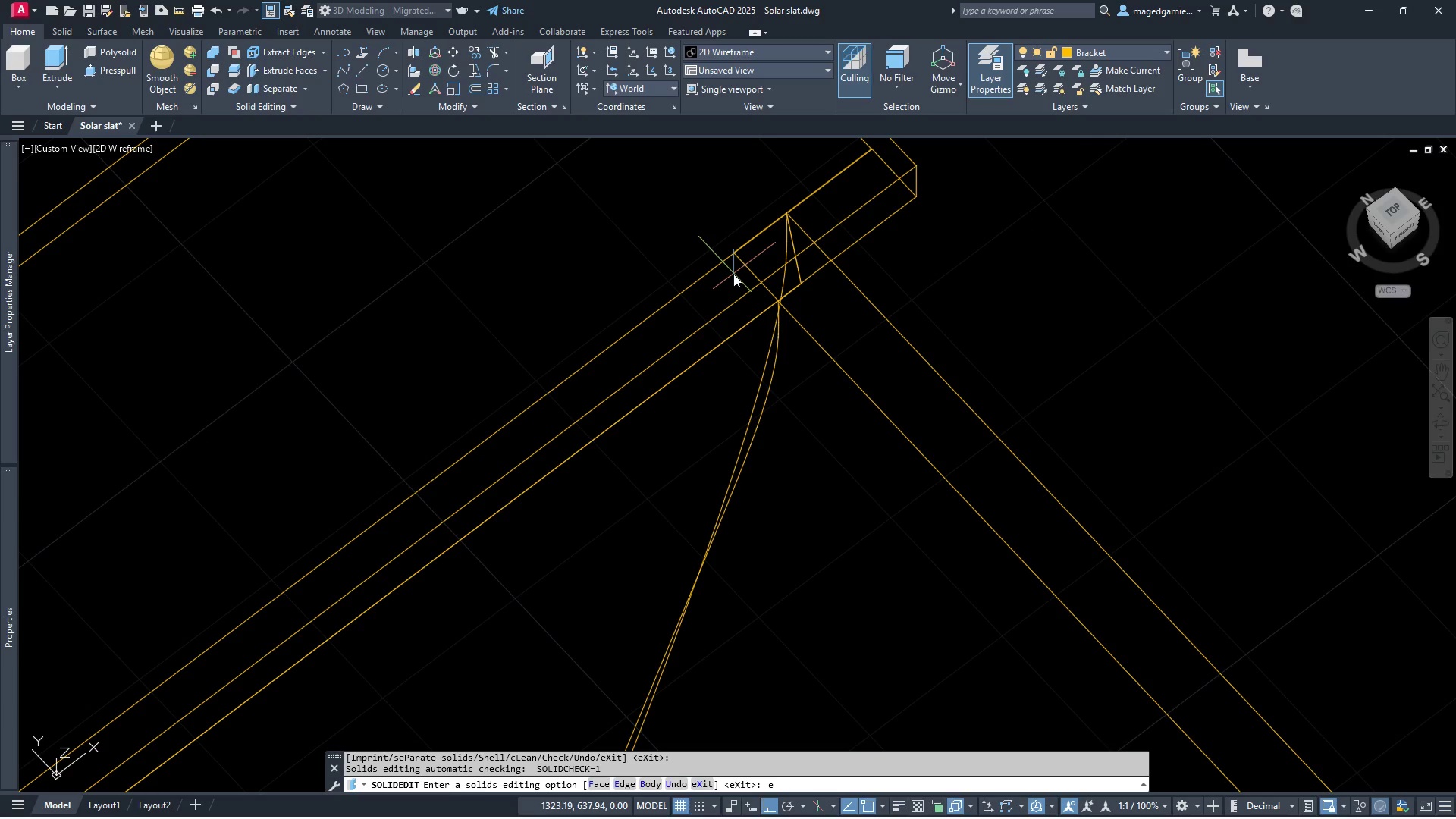 
key(Enter)
 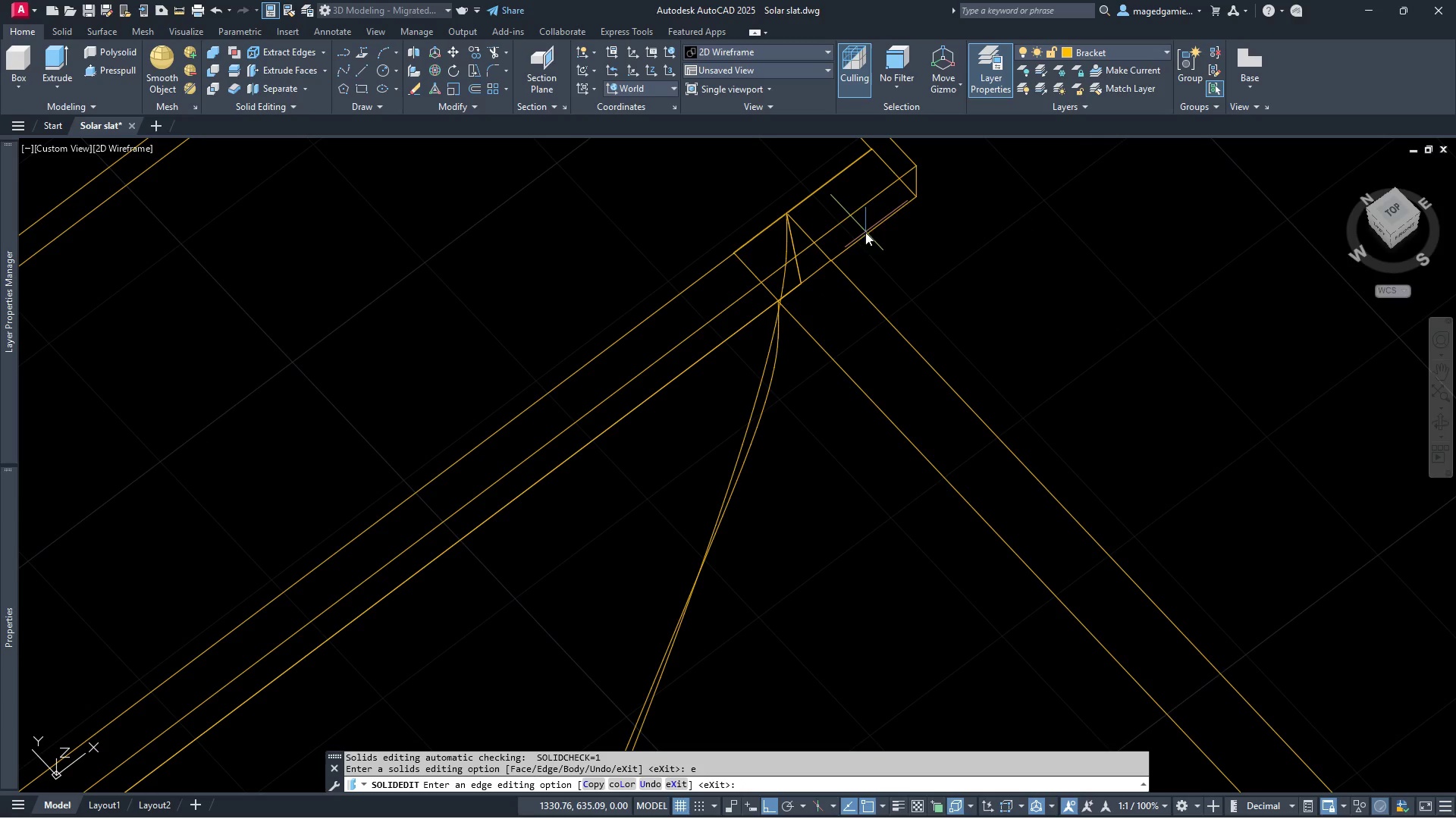 
wait(11.58)
 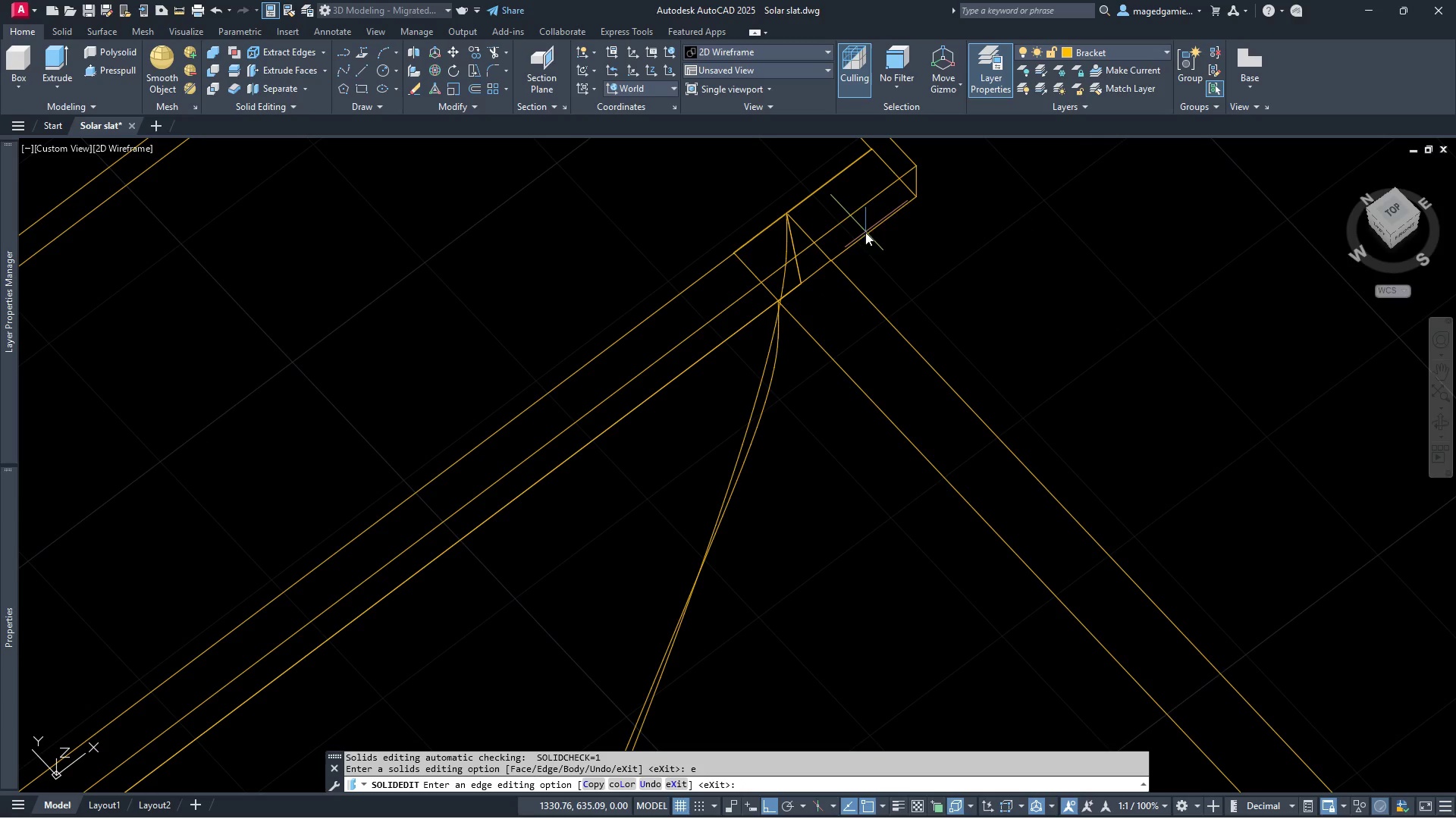 
key(C)
 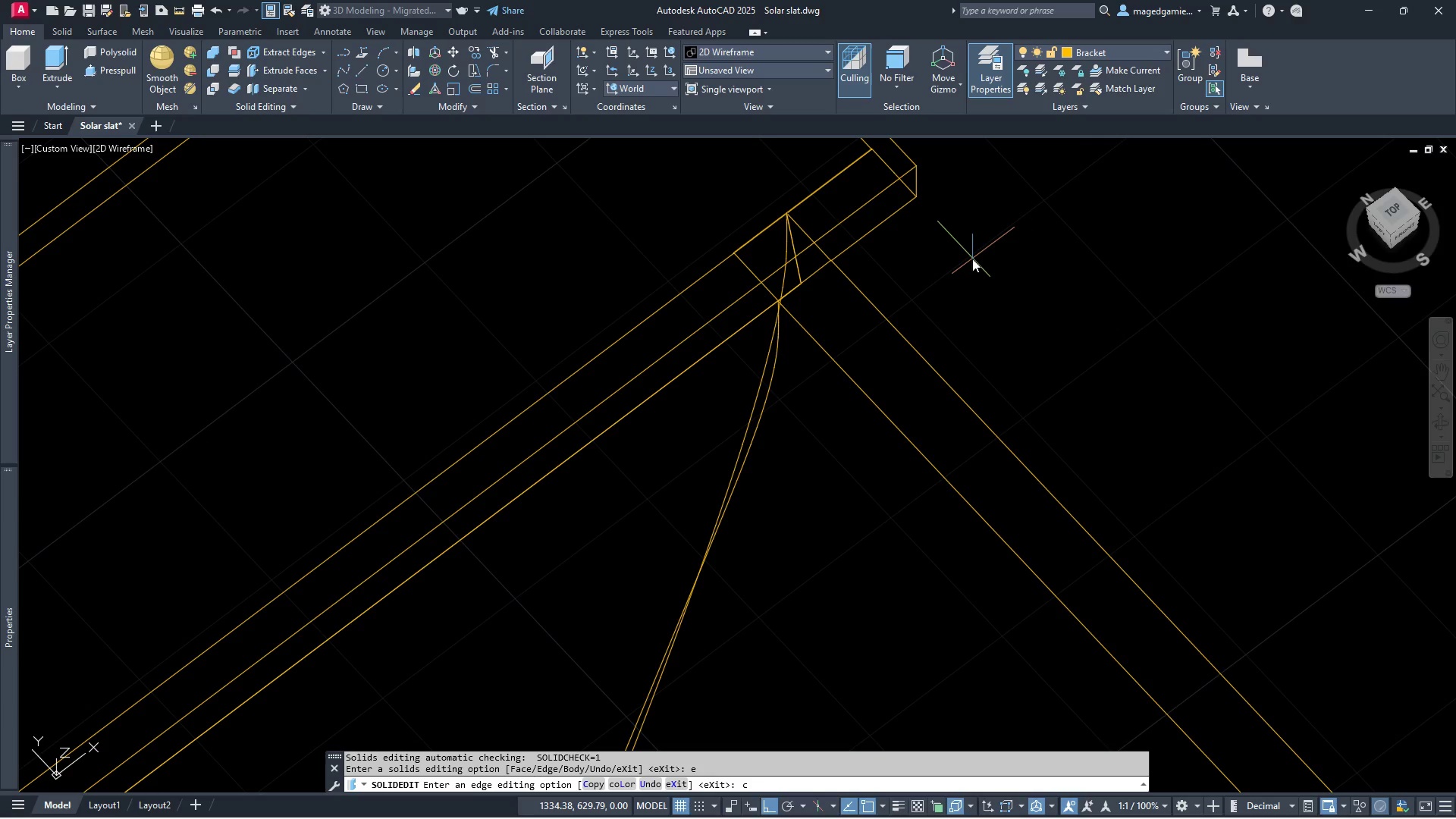 
key(Enter)
 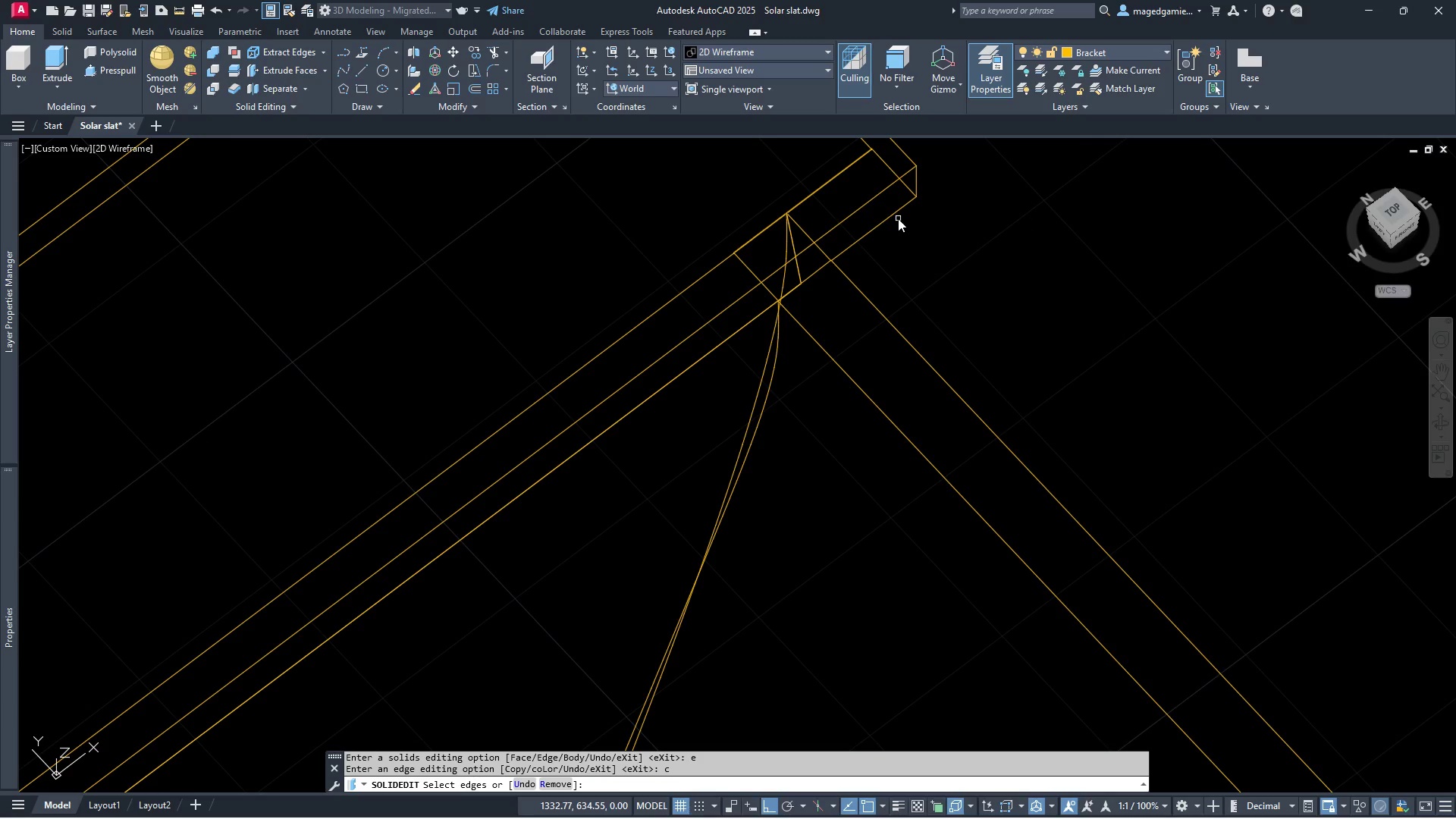 
wait(5.11)
 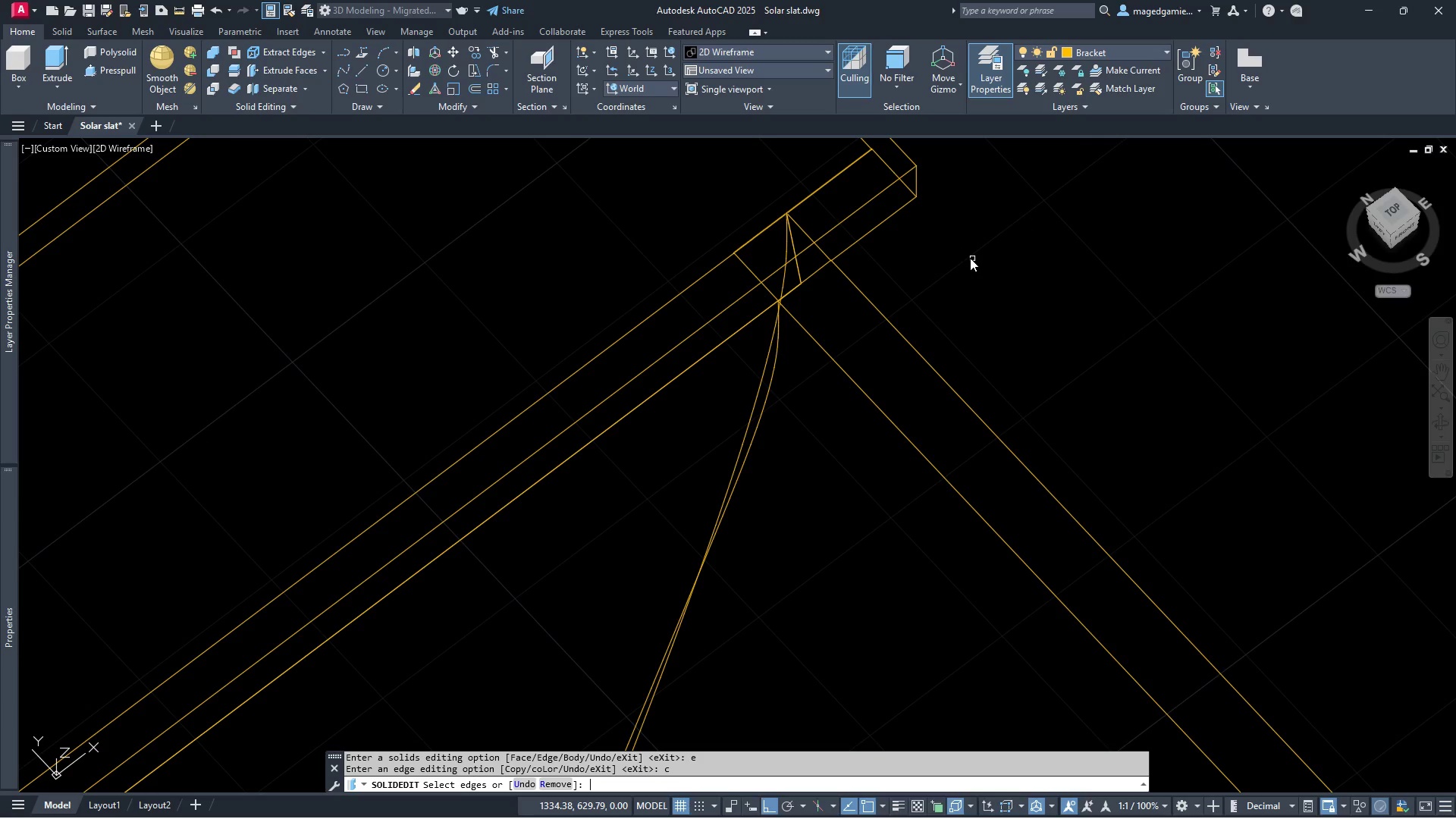 
left_click([877, 228])
 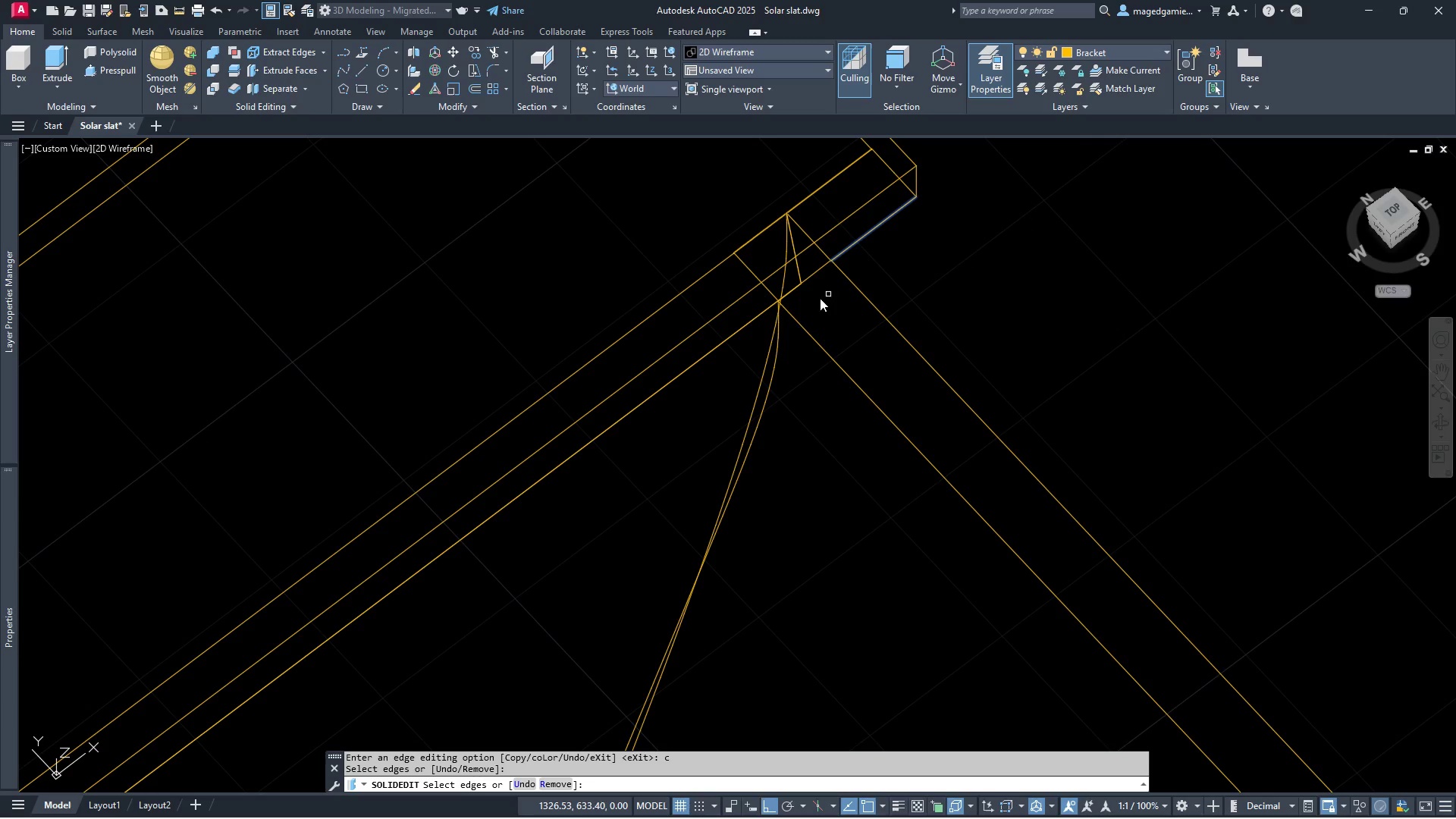 
wait(5.36)
 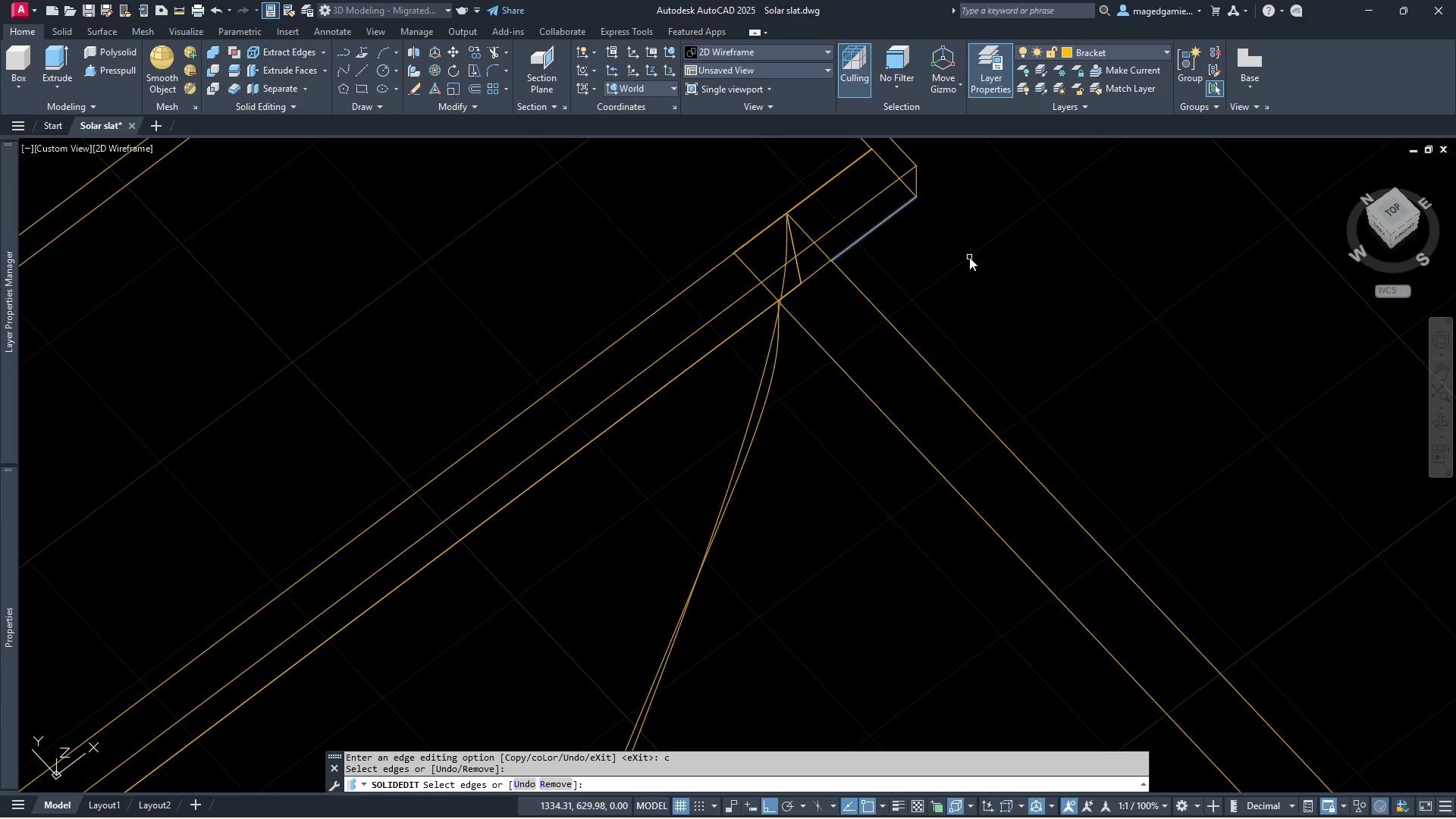 
left_click([736, 331])
 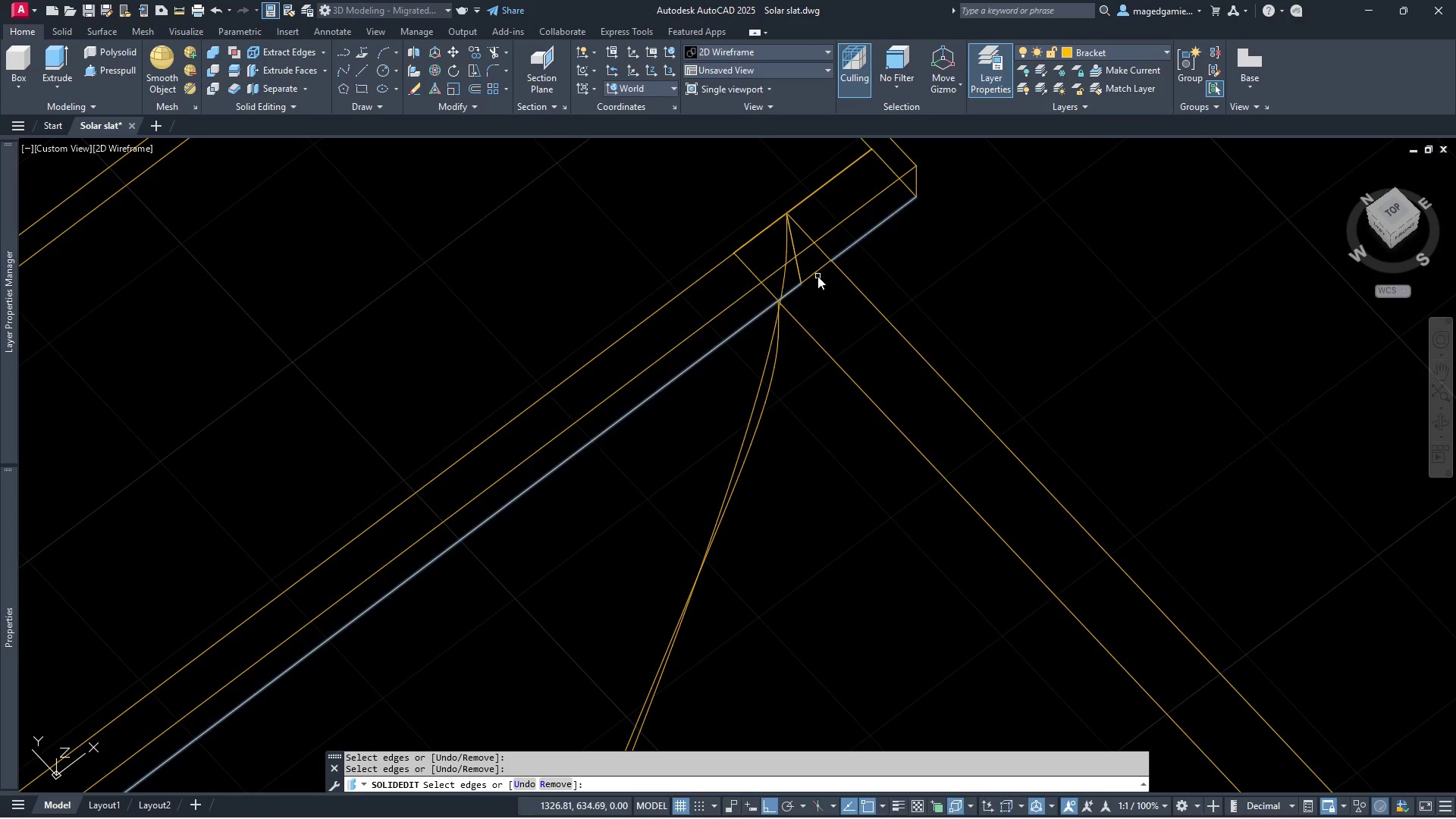 
left_click([813, 275])
 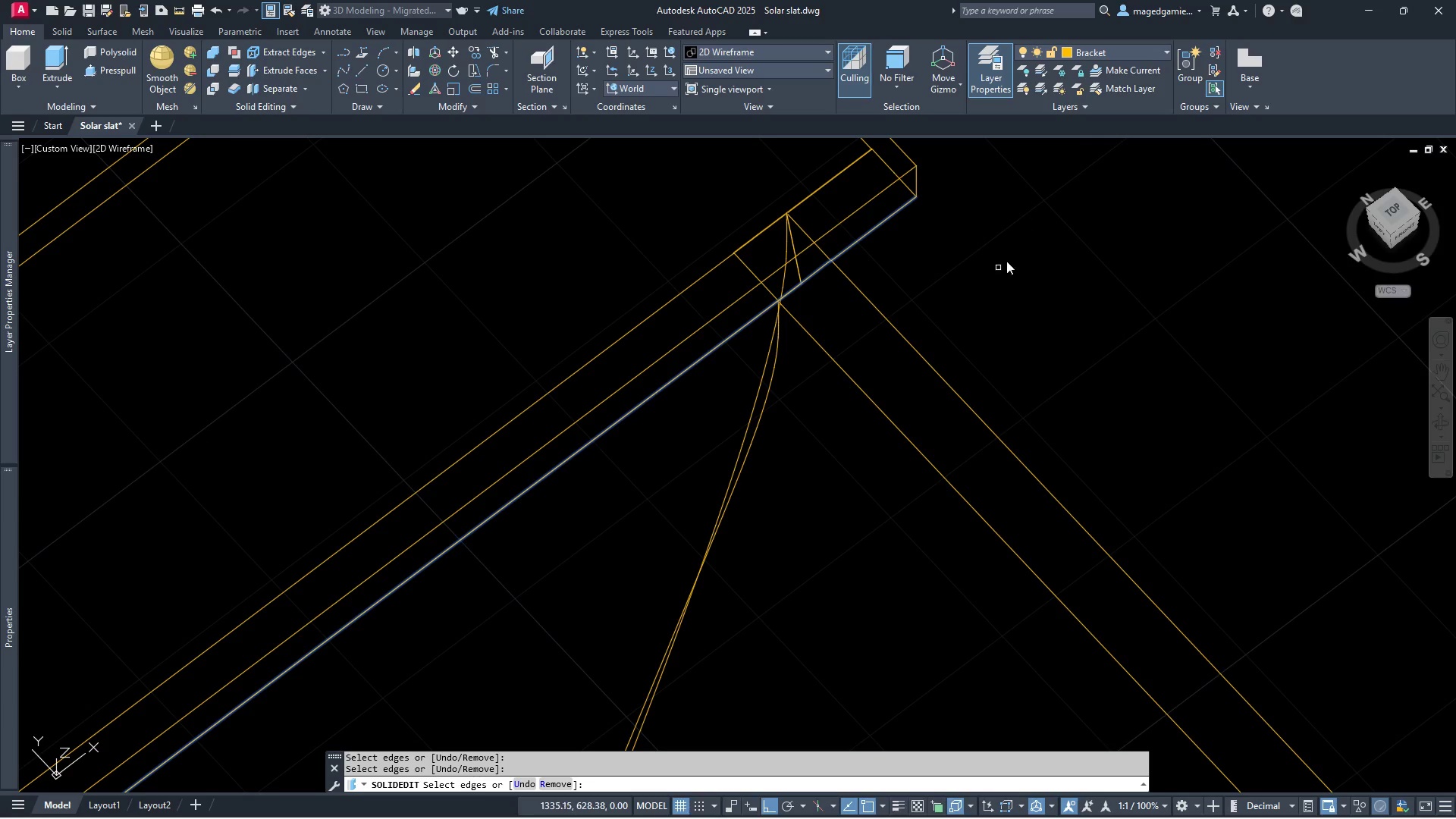 
scroll: coordinate [1017, 246], scroll_direction: down, amount: 4.0
 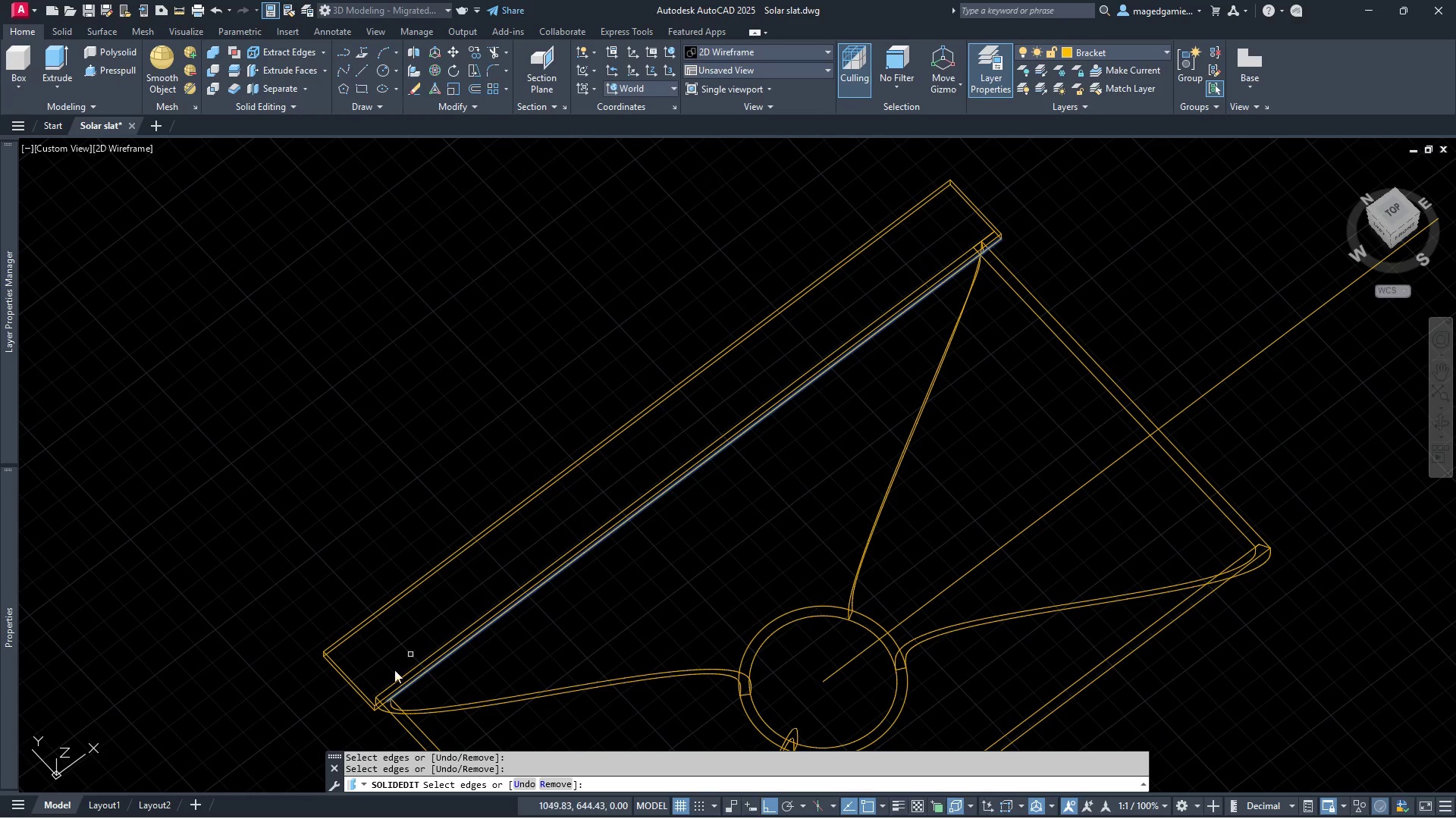 
scroll: coordinate [340, 732], scroll_direction: up, amount: 4.0
 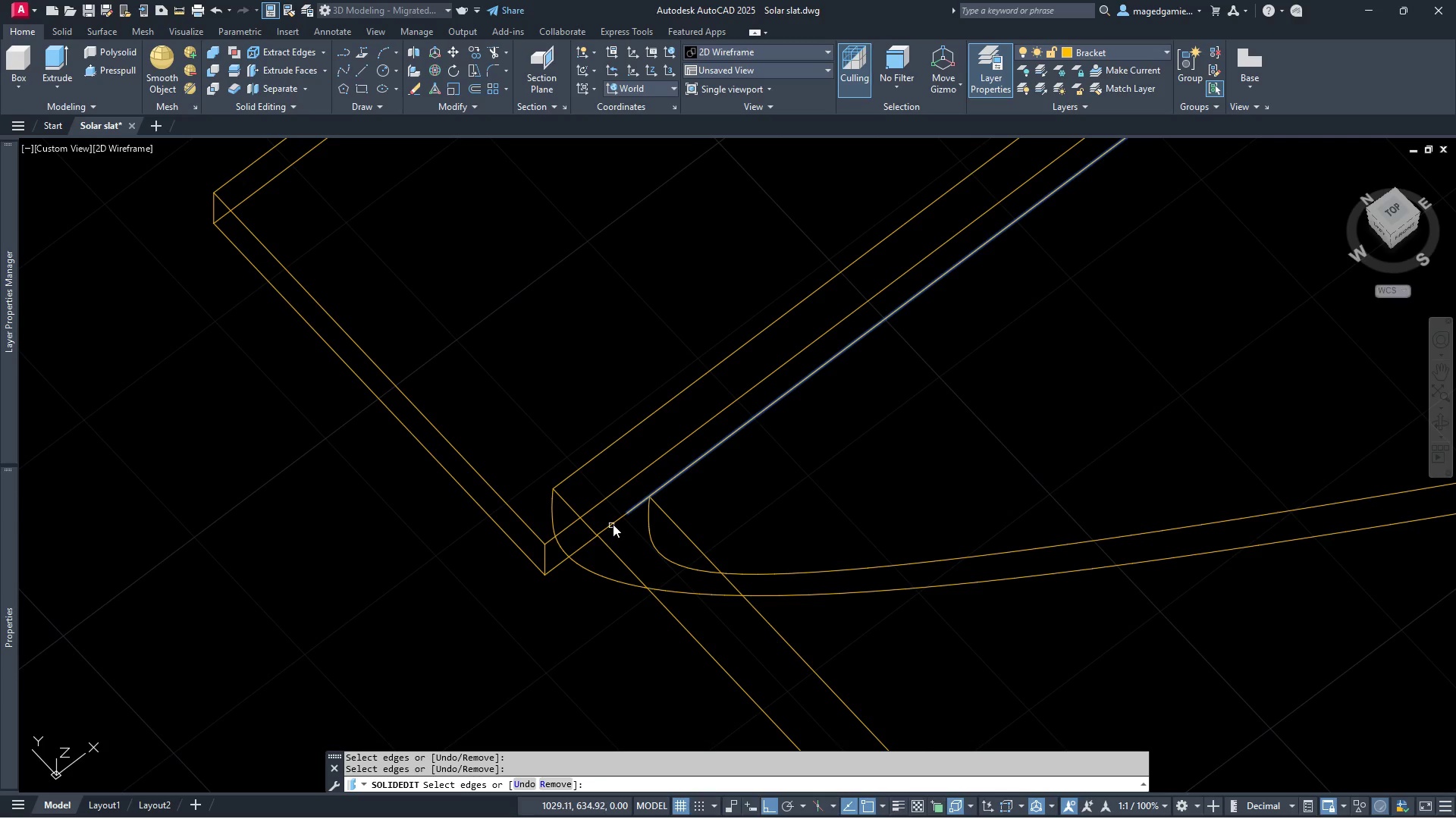 
left_click([614, 520])
 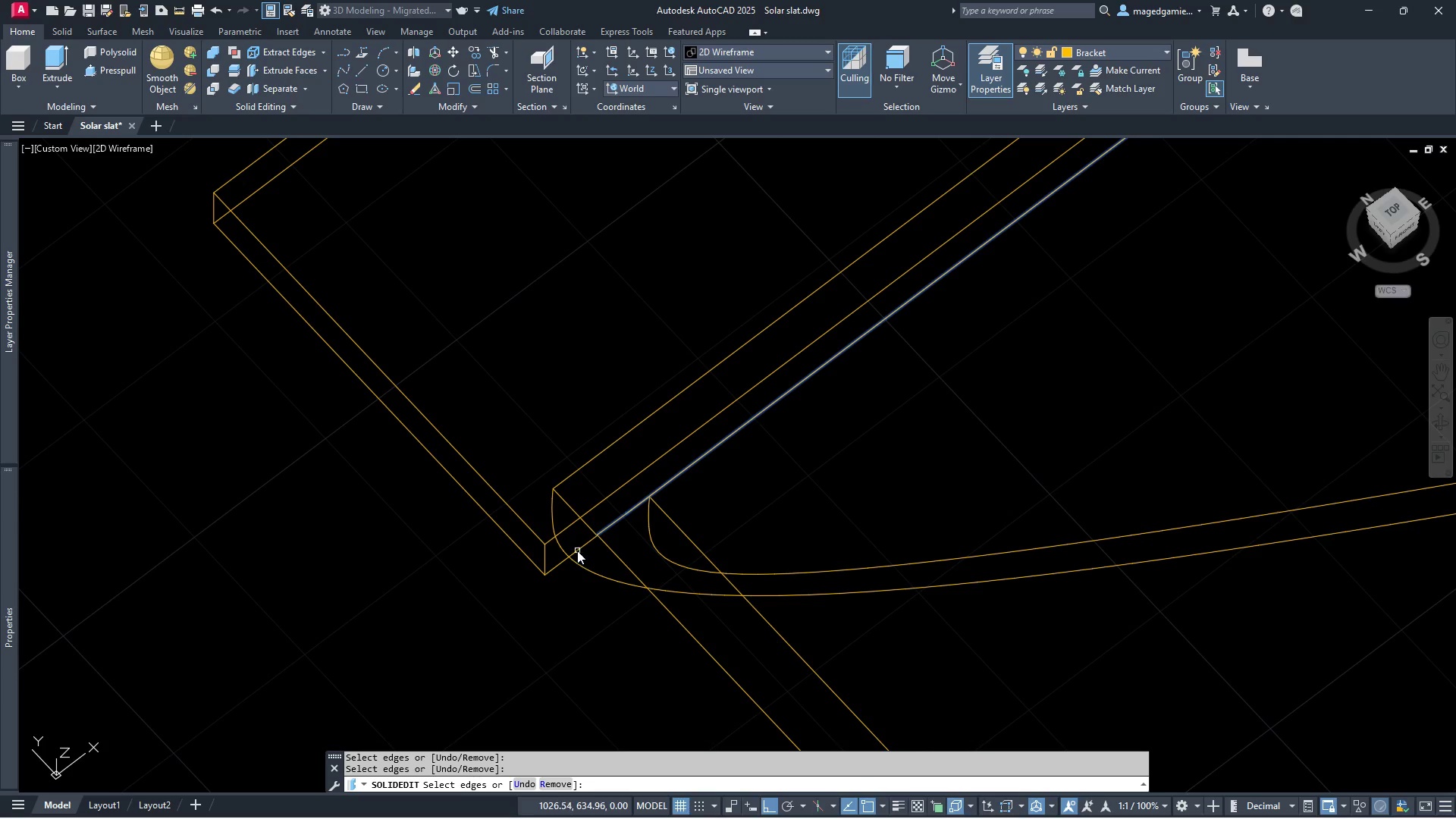 
left_click([577, 551])
 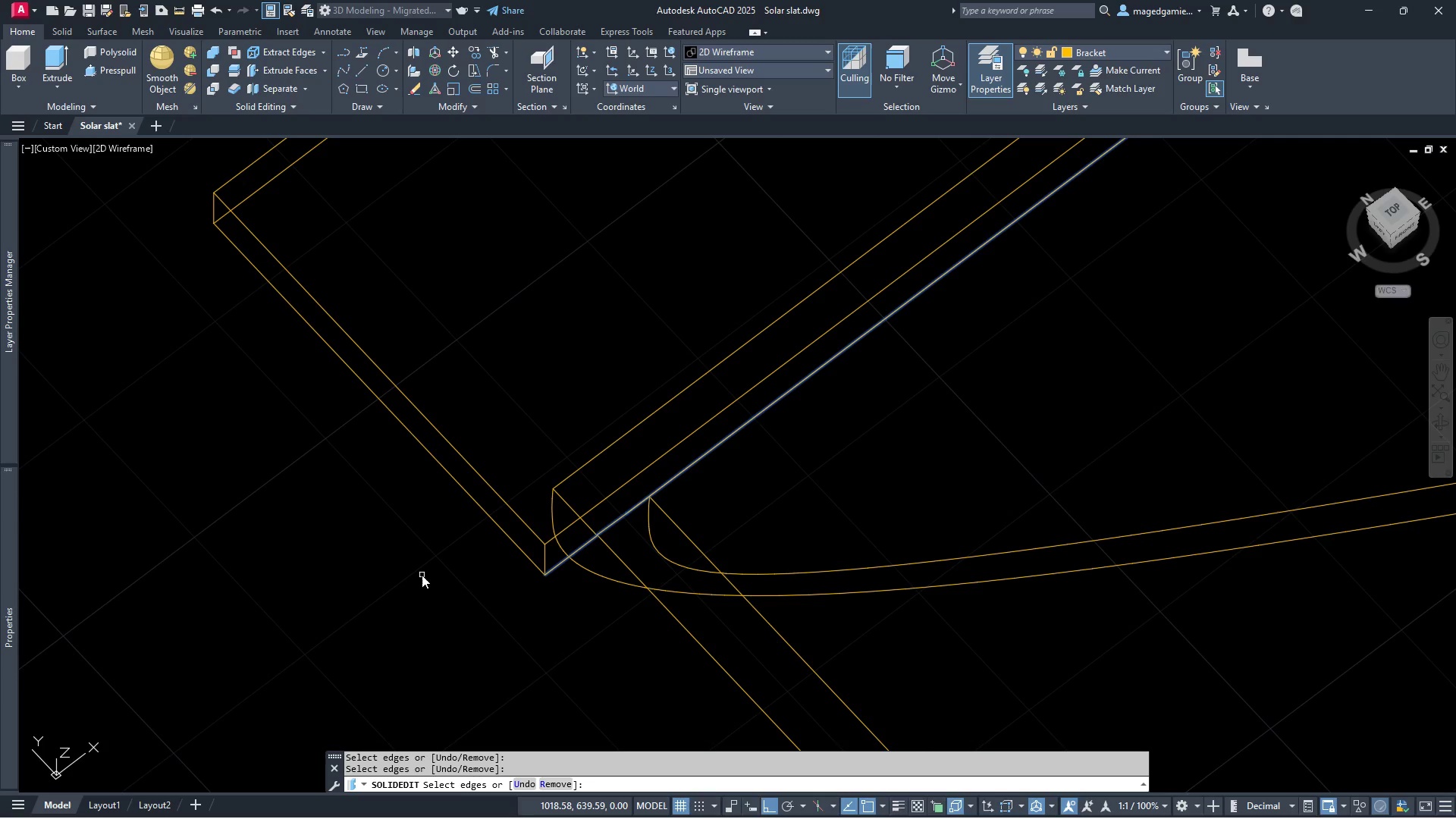 
right_click([422, 575])
 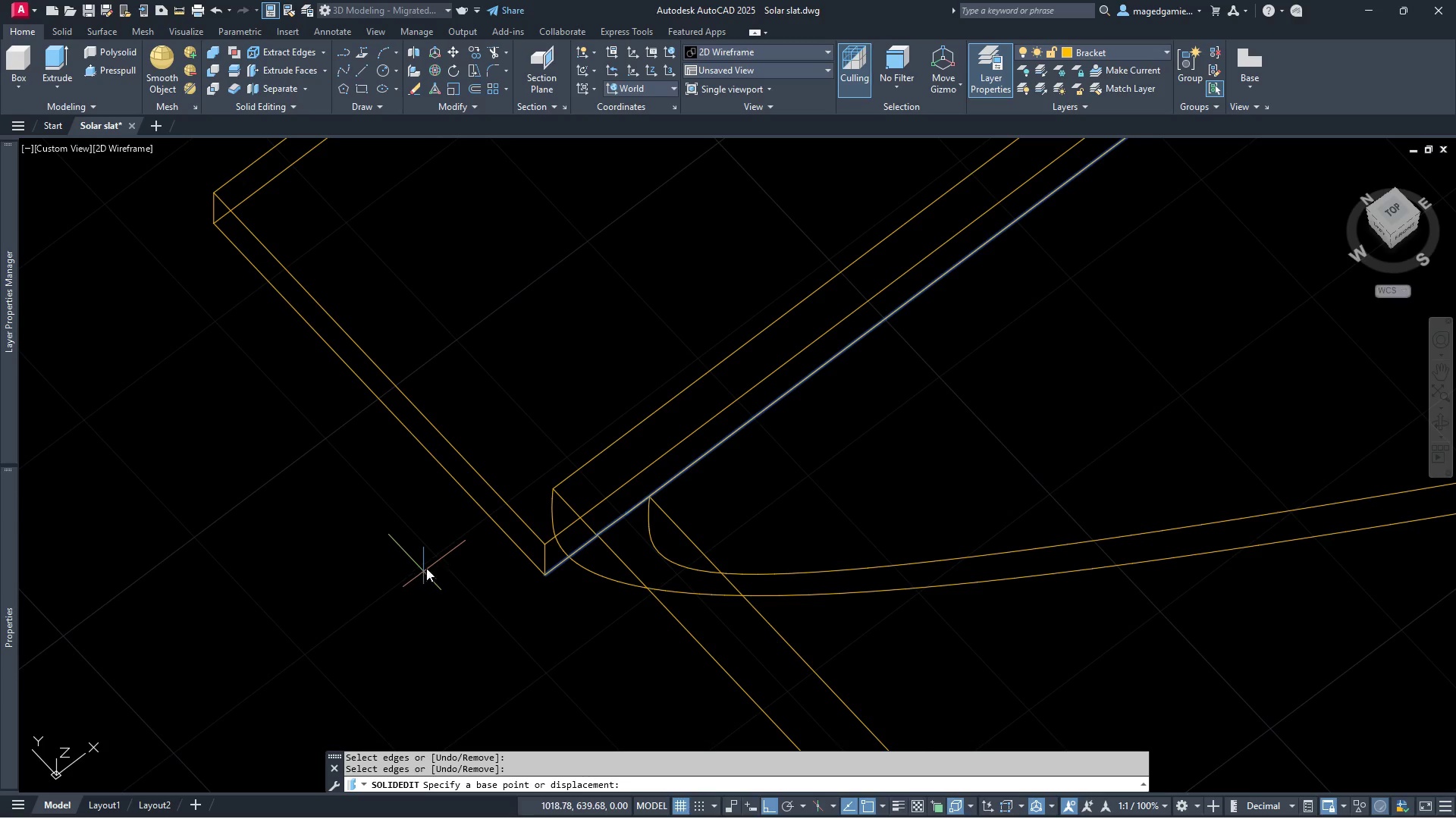 
wait(8.75)
 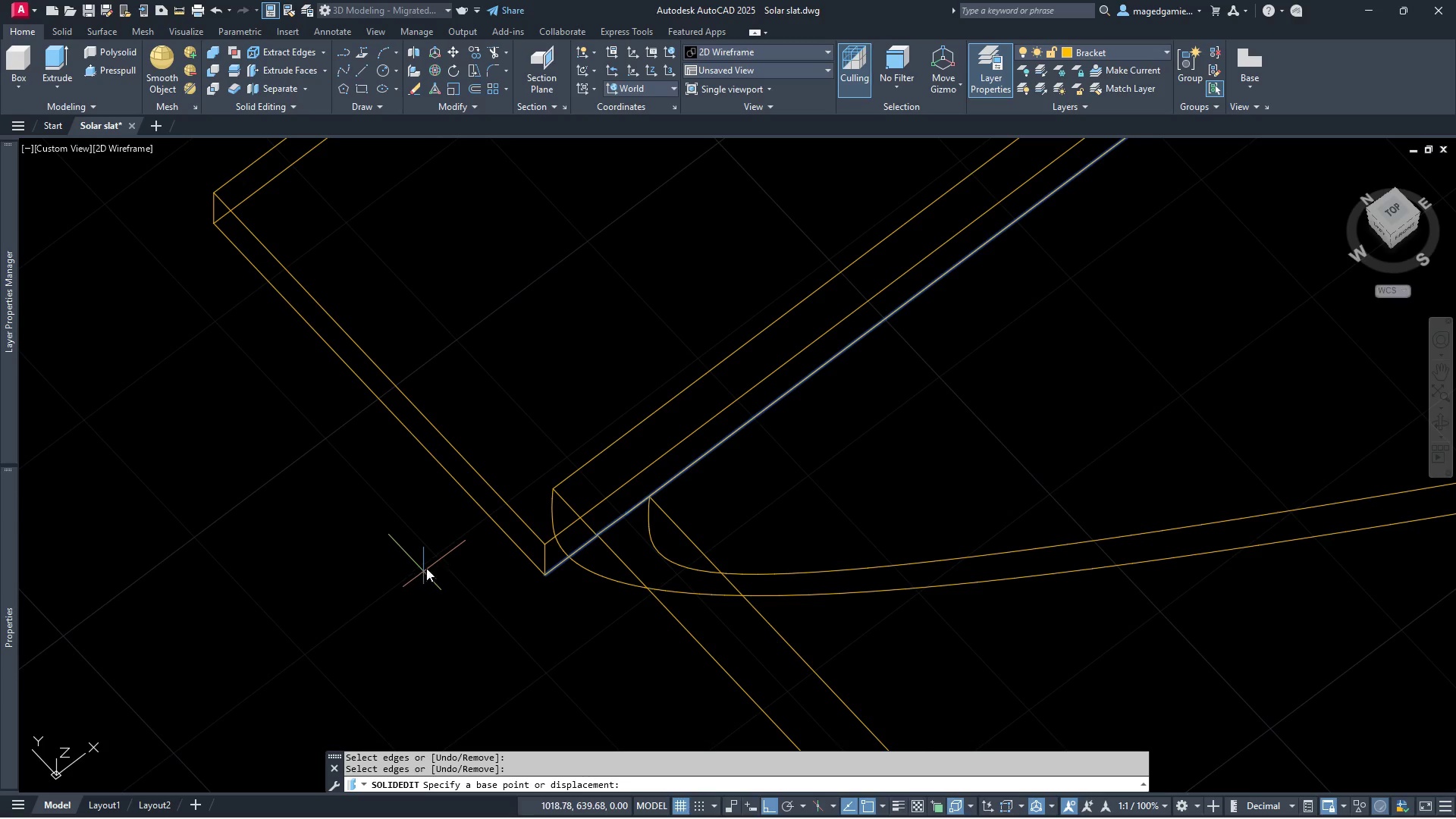 
left_click([544, 574])
 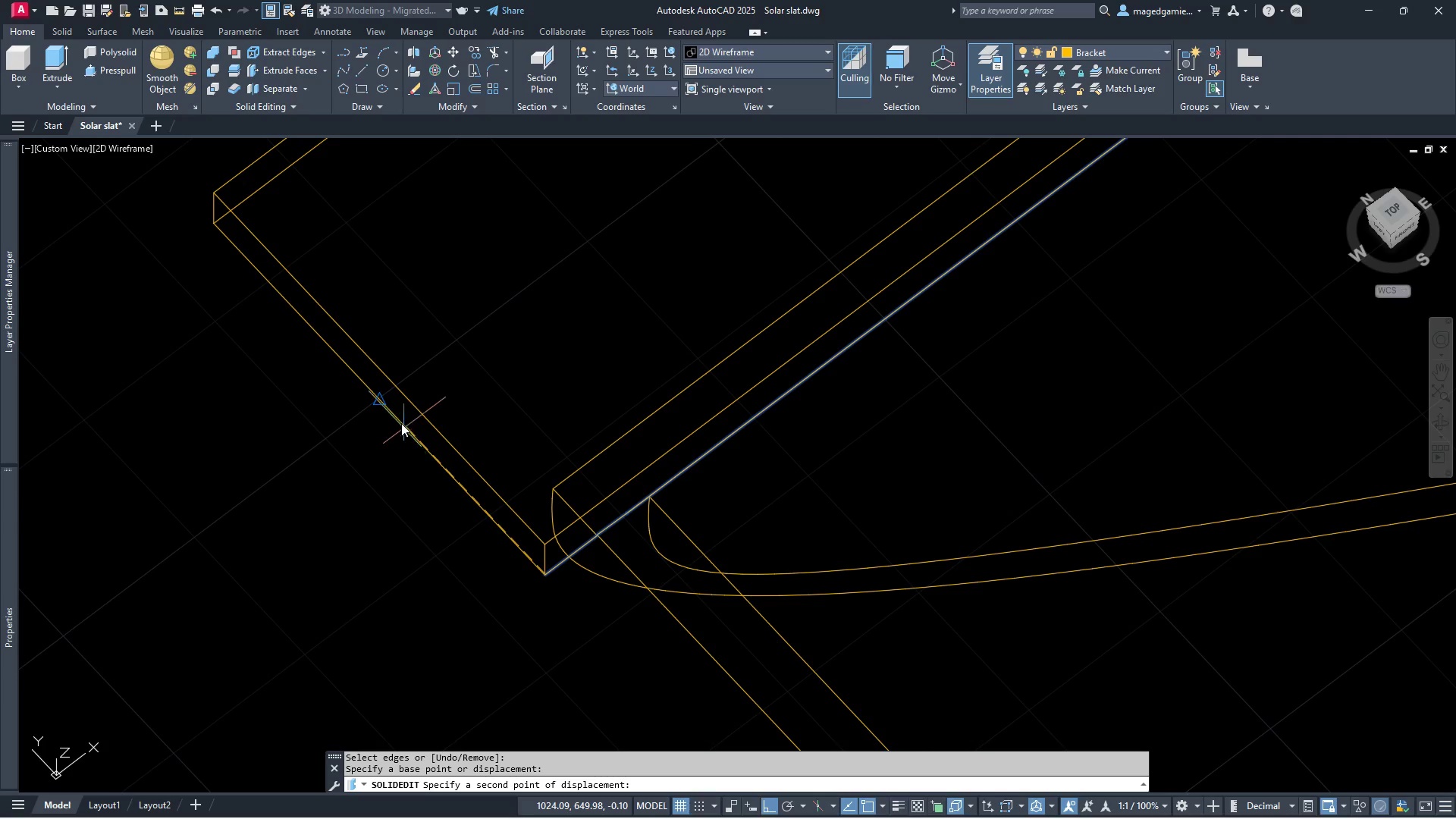 
left_click([379, 401])
 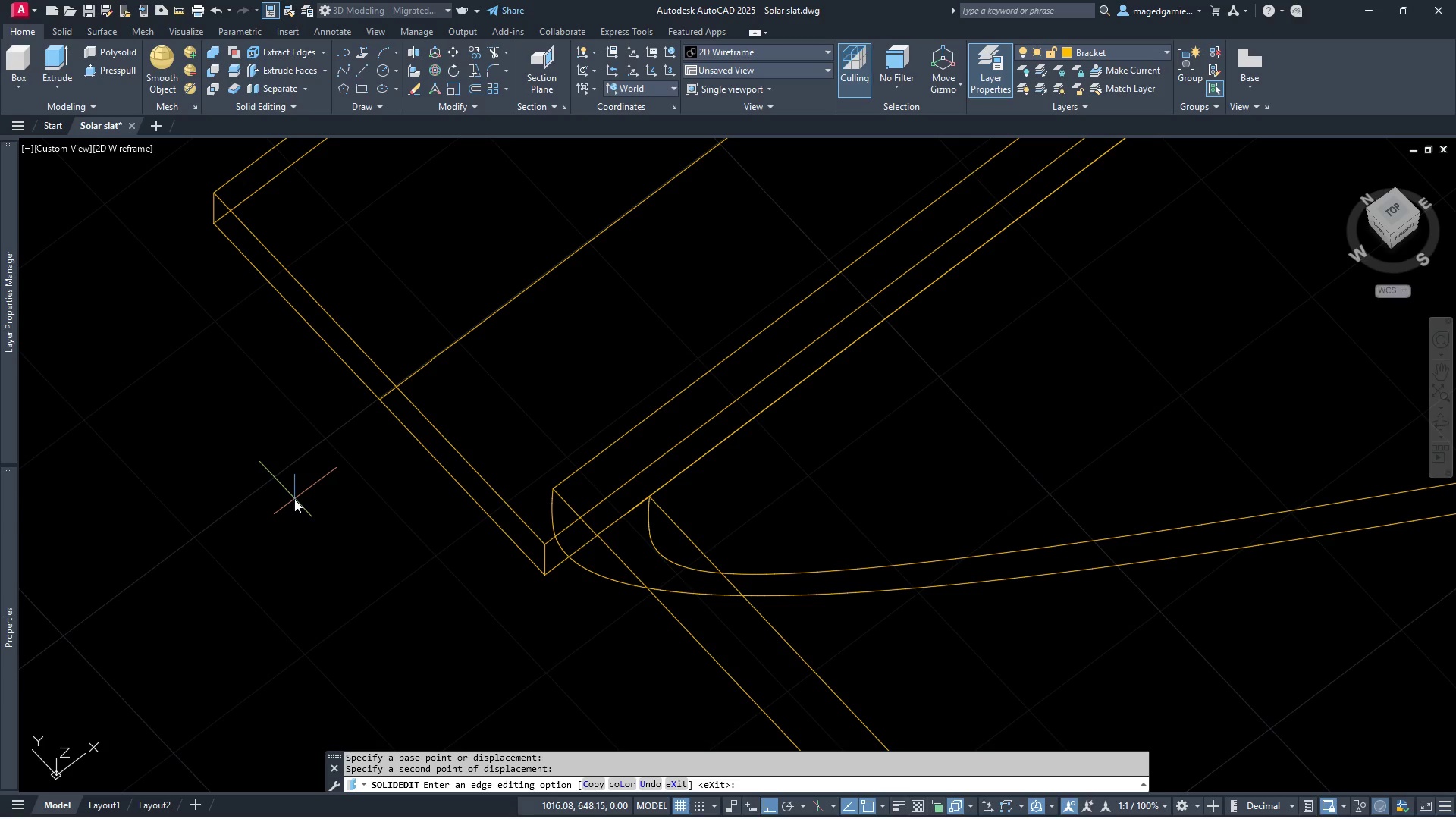 
right_click([294, 499])
 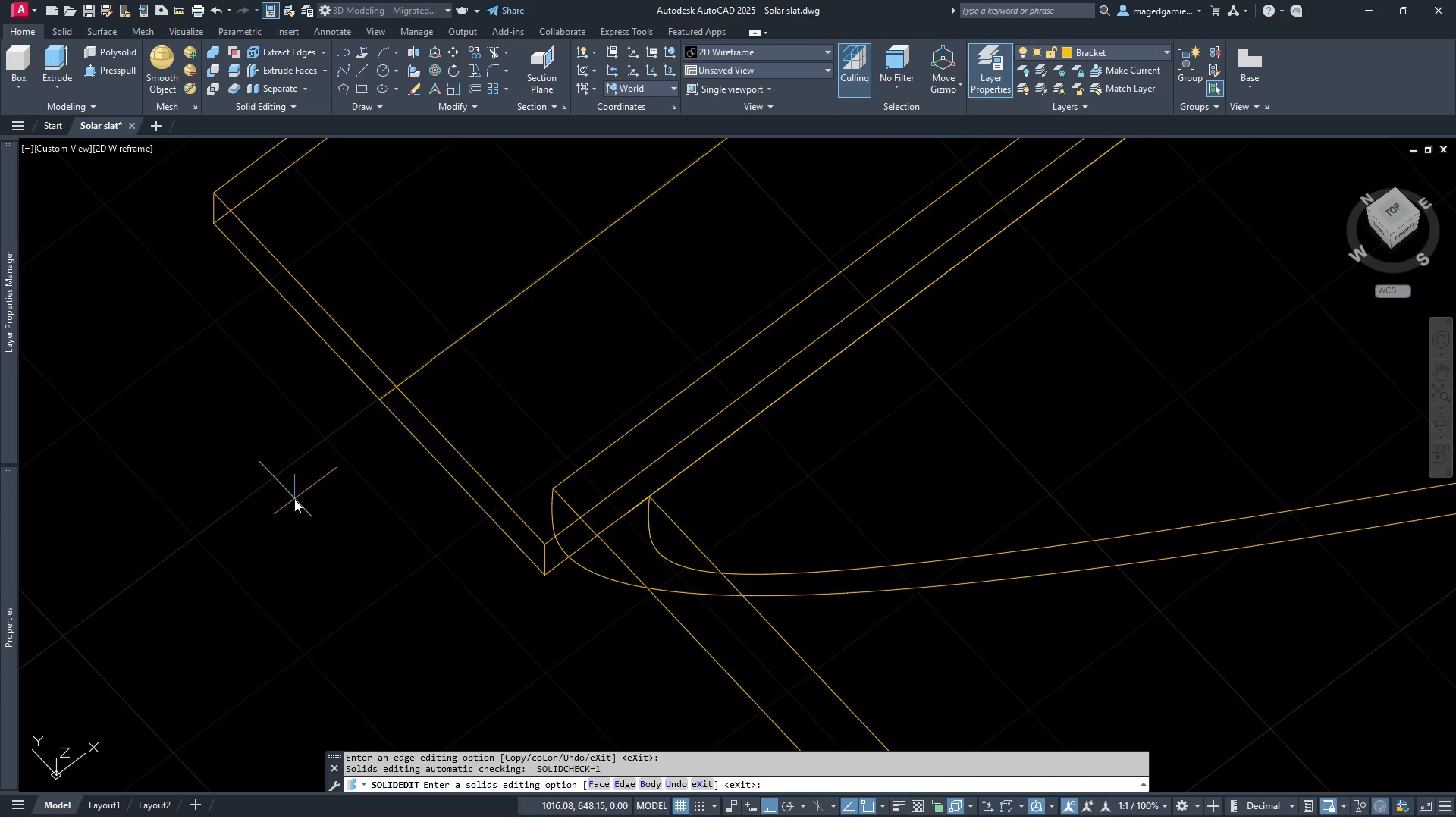 
right_click([294, 499])
 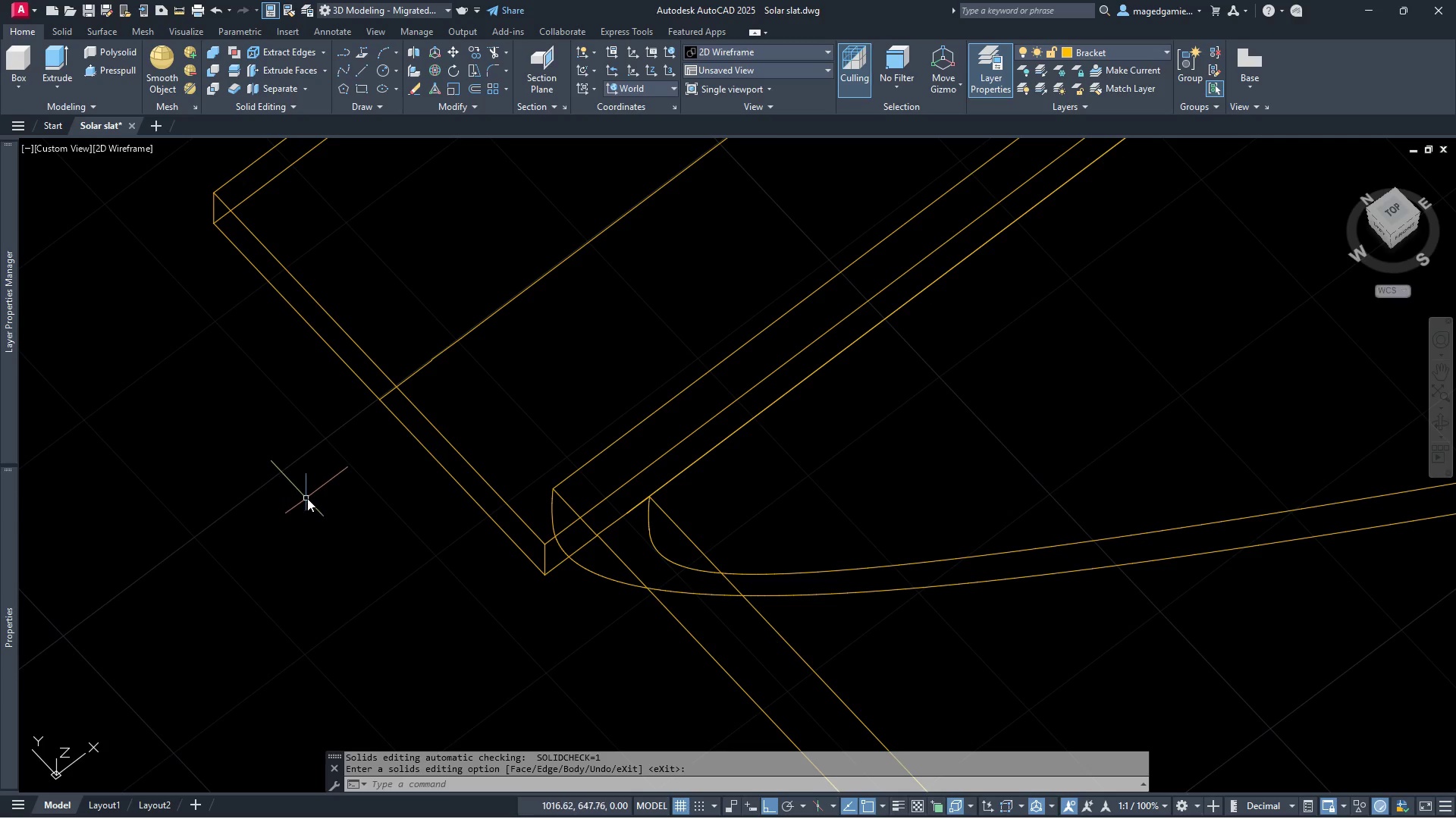 
scroll: coordinate [312, 498], scroll_direction: down, amount: 2.0
 